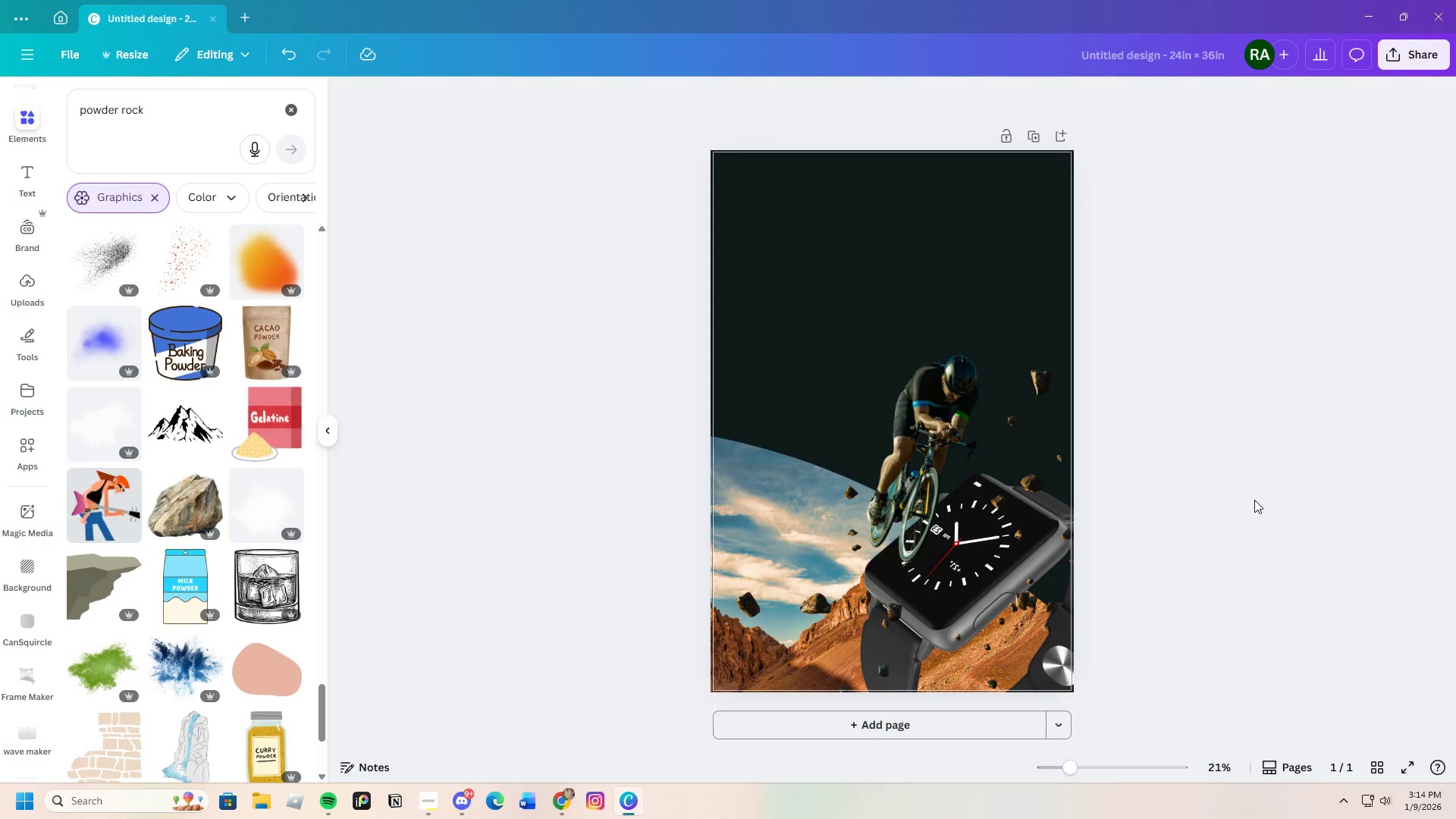 
wait(12.19)
 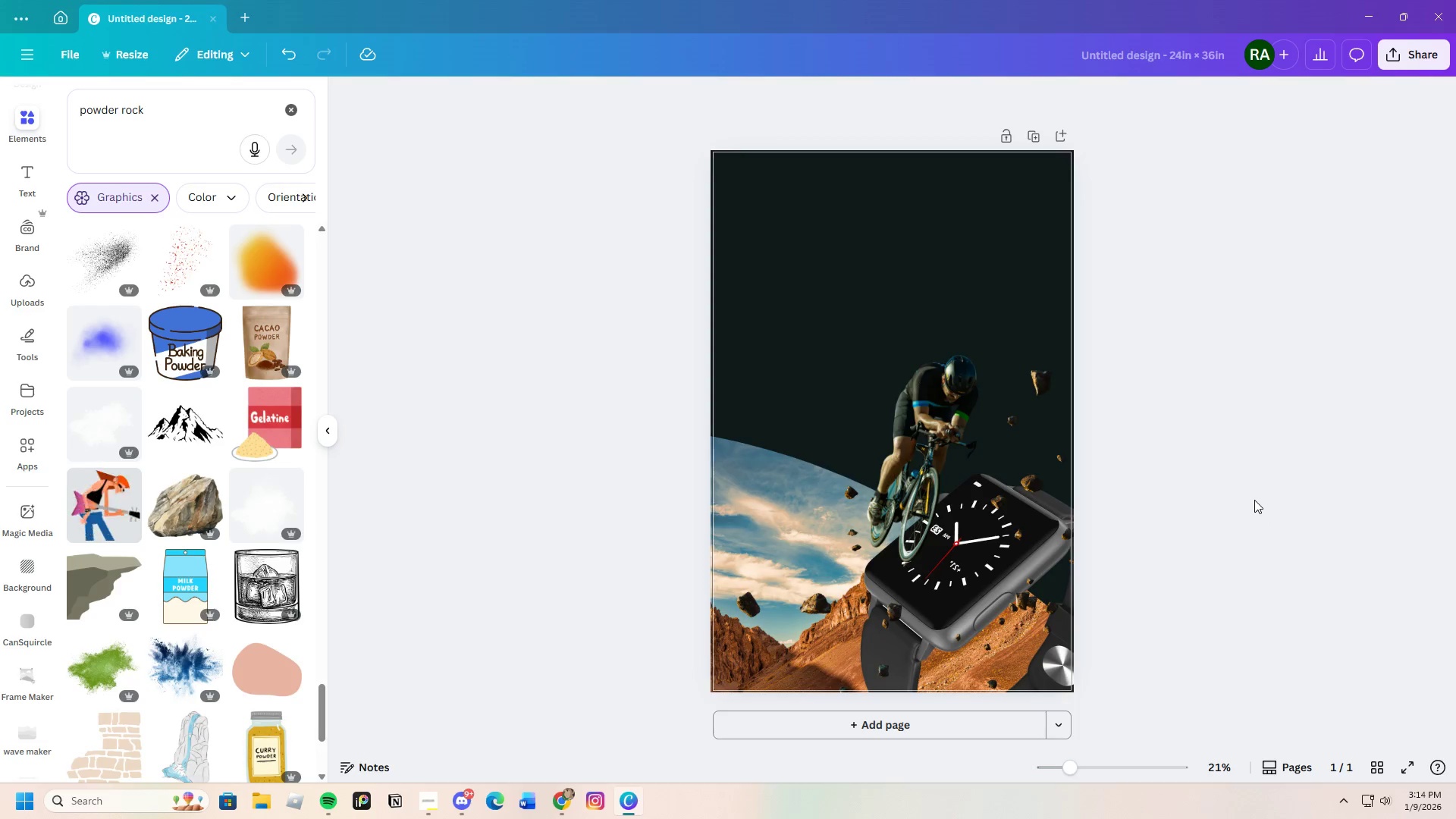 
scroll: coordinate [147, 606], scroll_direction: down, amount: 11.0
 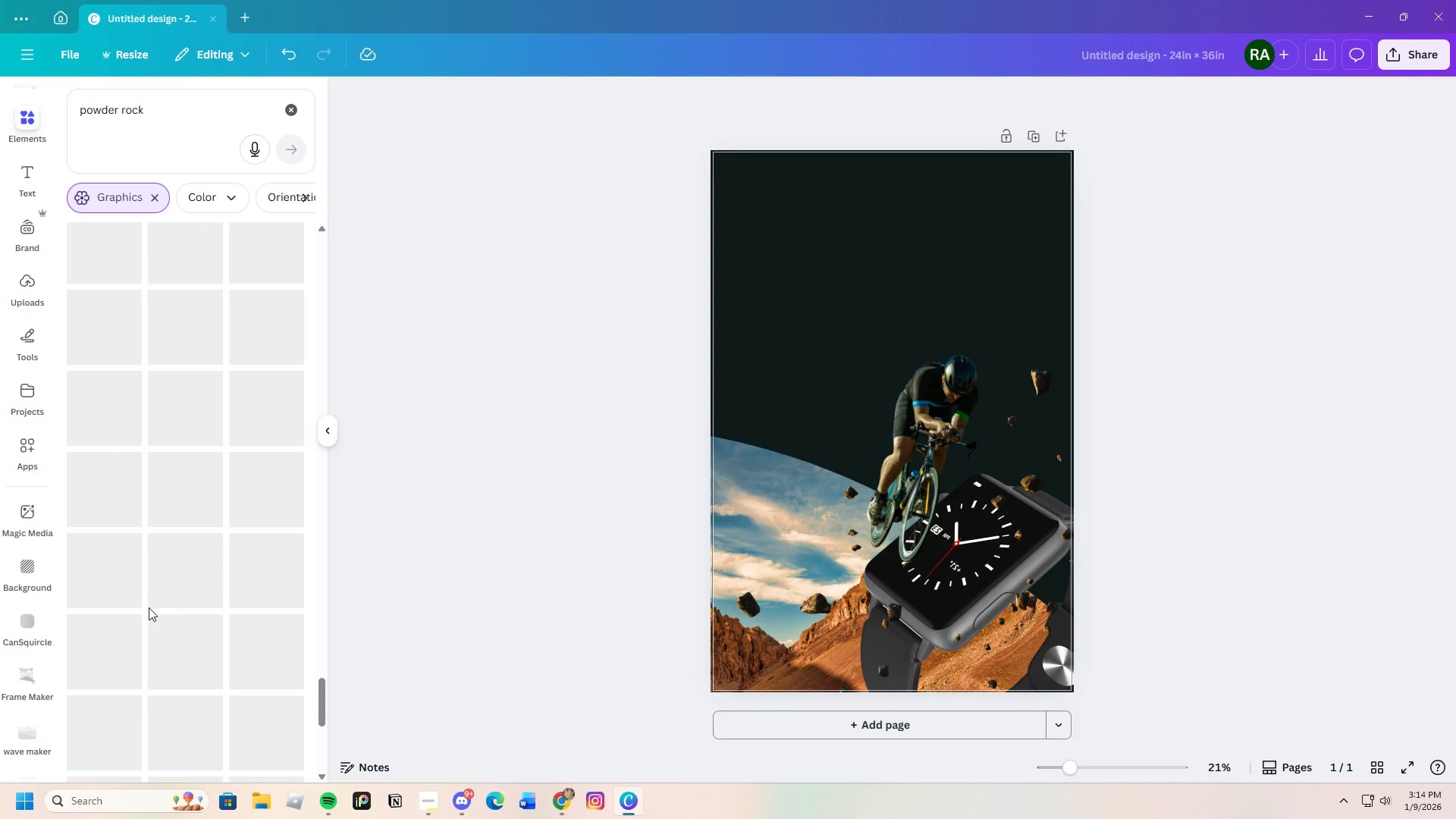 
scroll: coordinate [153, 601], scroll_direction: up, amount: 3.0
 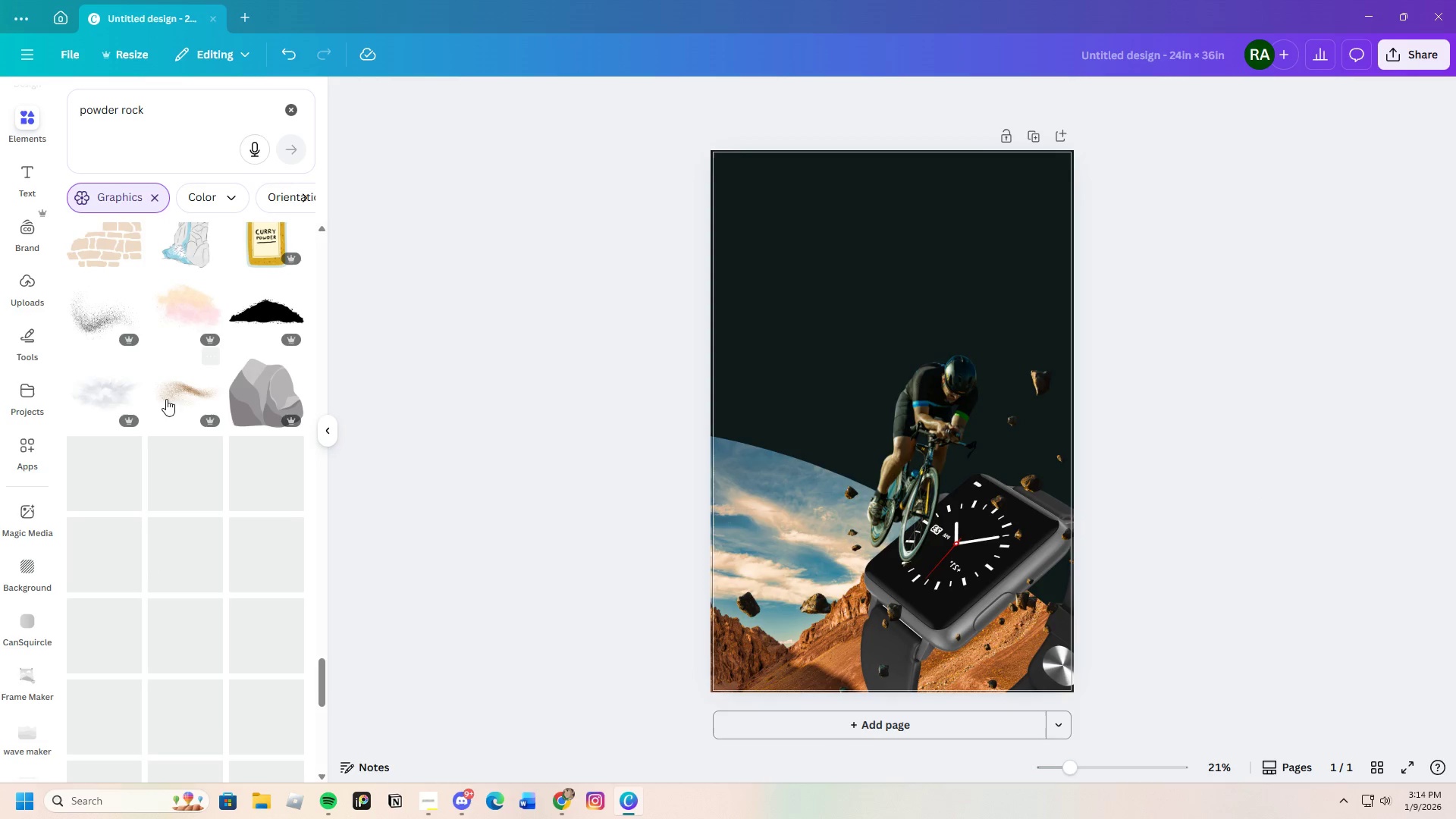 
left_click([174, 388])
 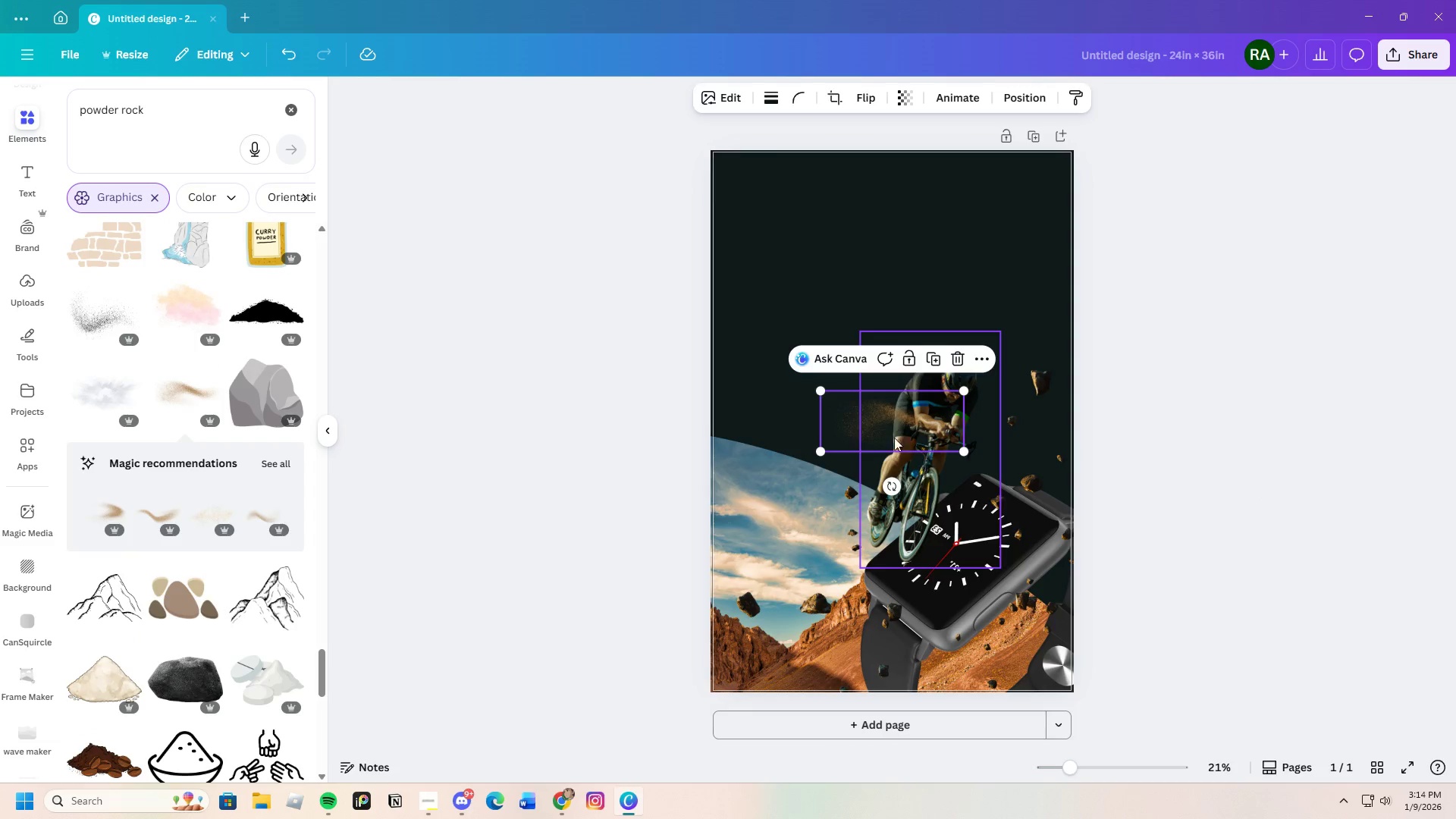 
left_click_drag(start_coordinate=[872, 415], to_coordinate=[743, 443])
 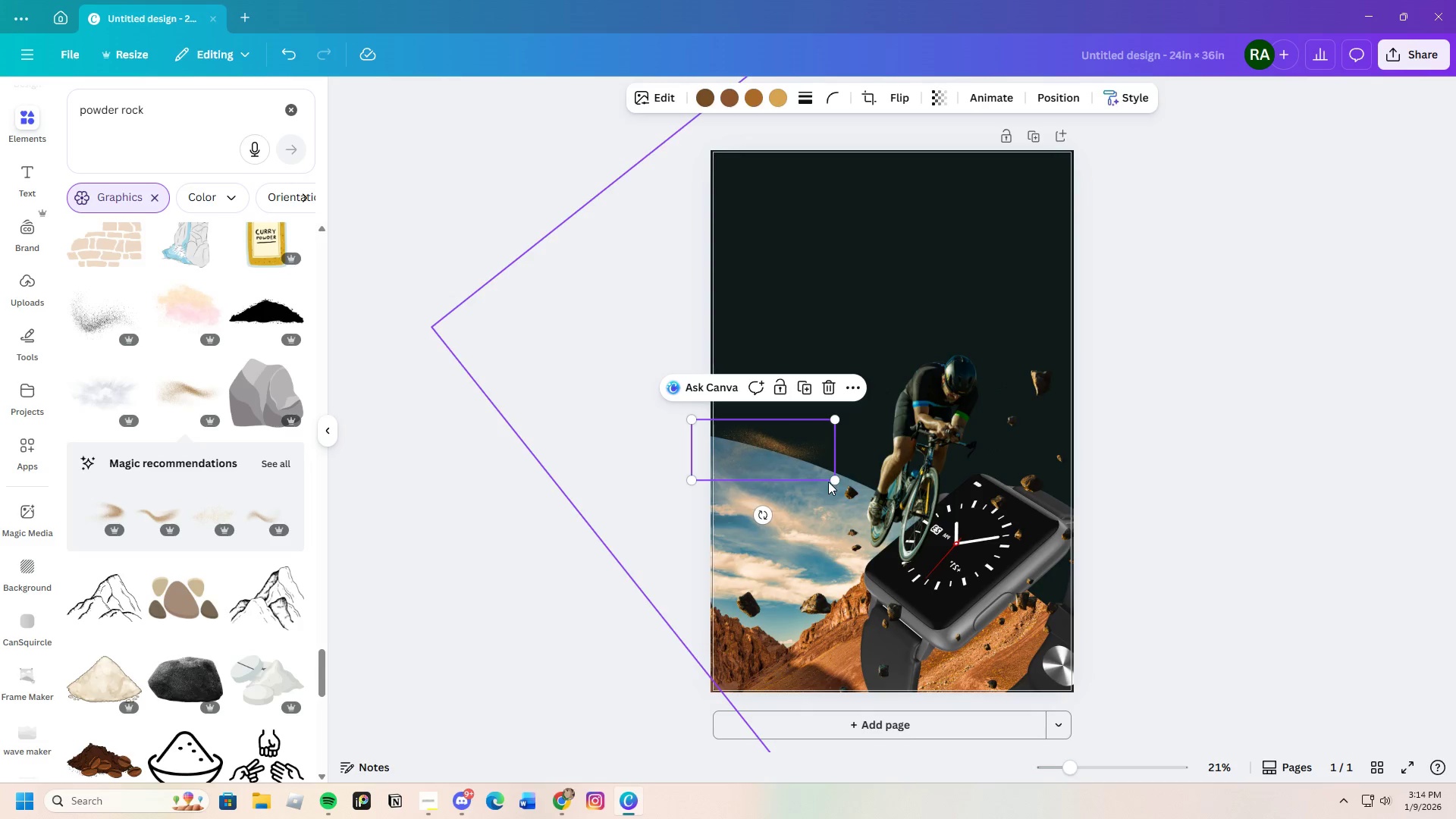 
left_click_drag(start_coordinate=[836, 480], to_coordinate=[964, 596])
 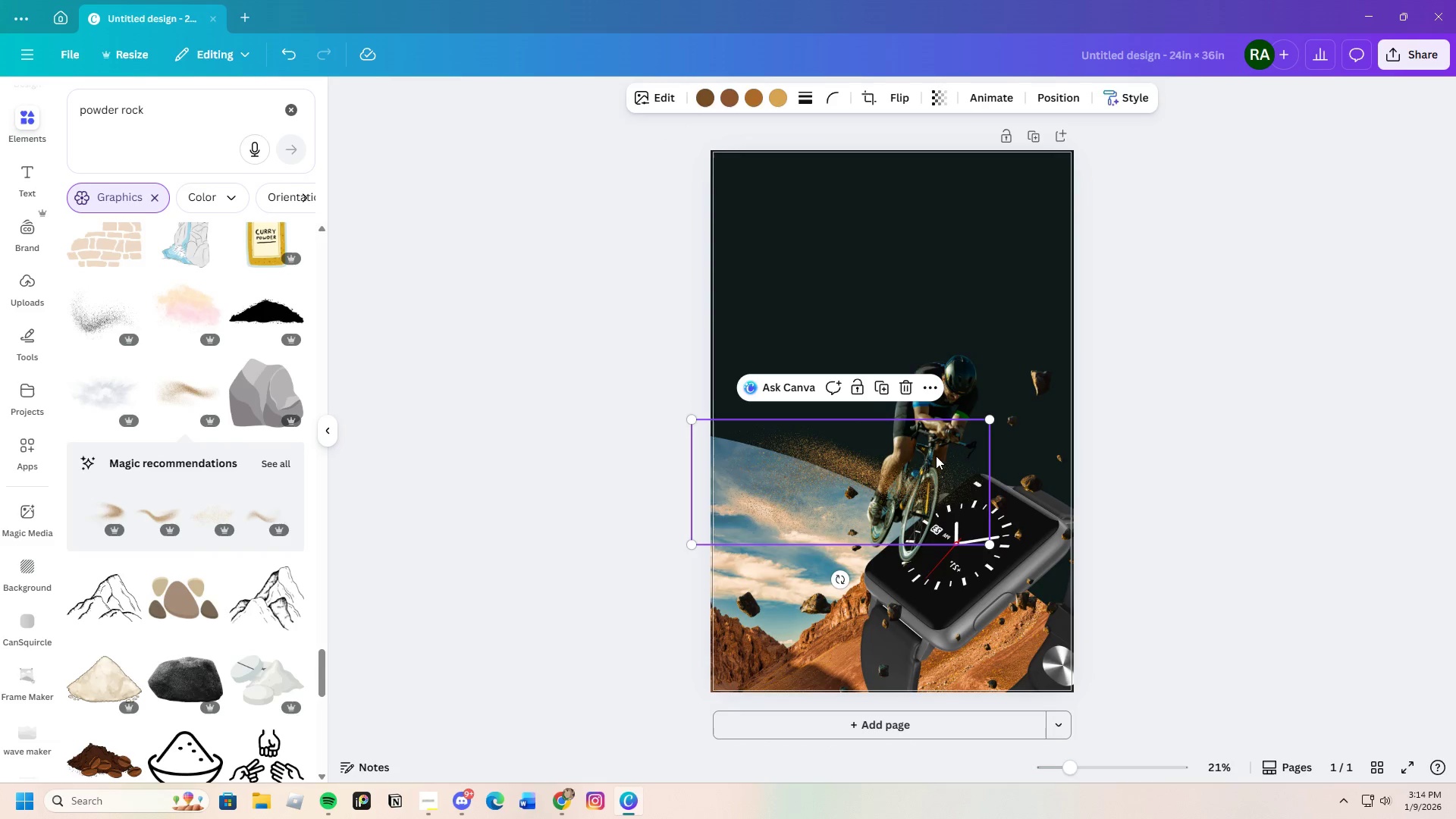 
left_click_drag(start_coordinate=[935, 457], to_coordinate=[875, 448])
 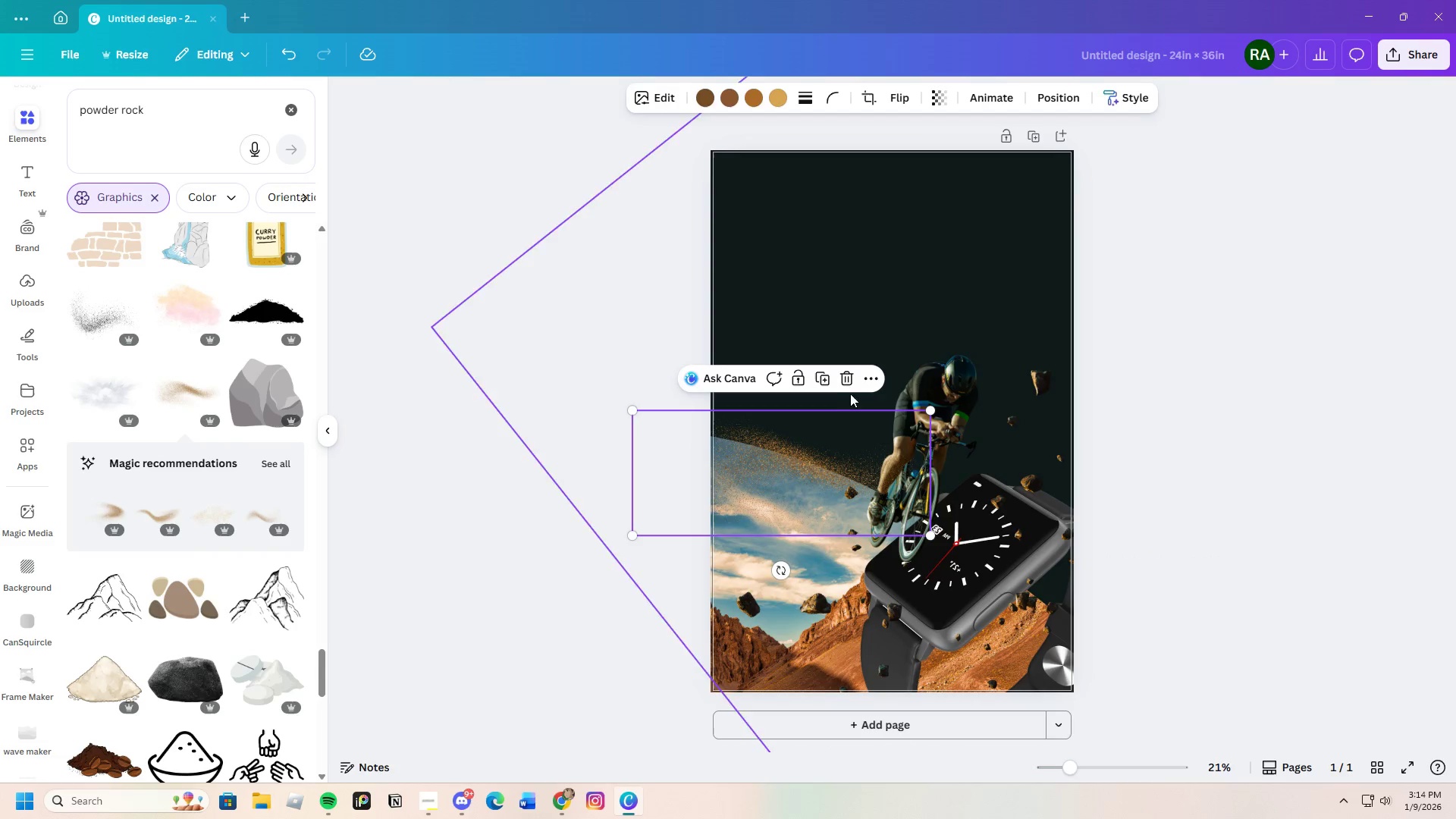 
left_click([837, 373])
 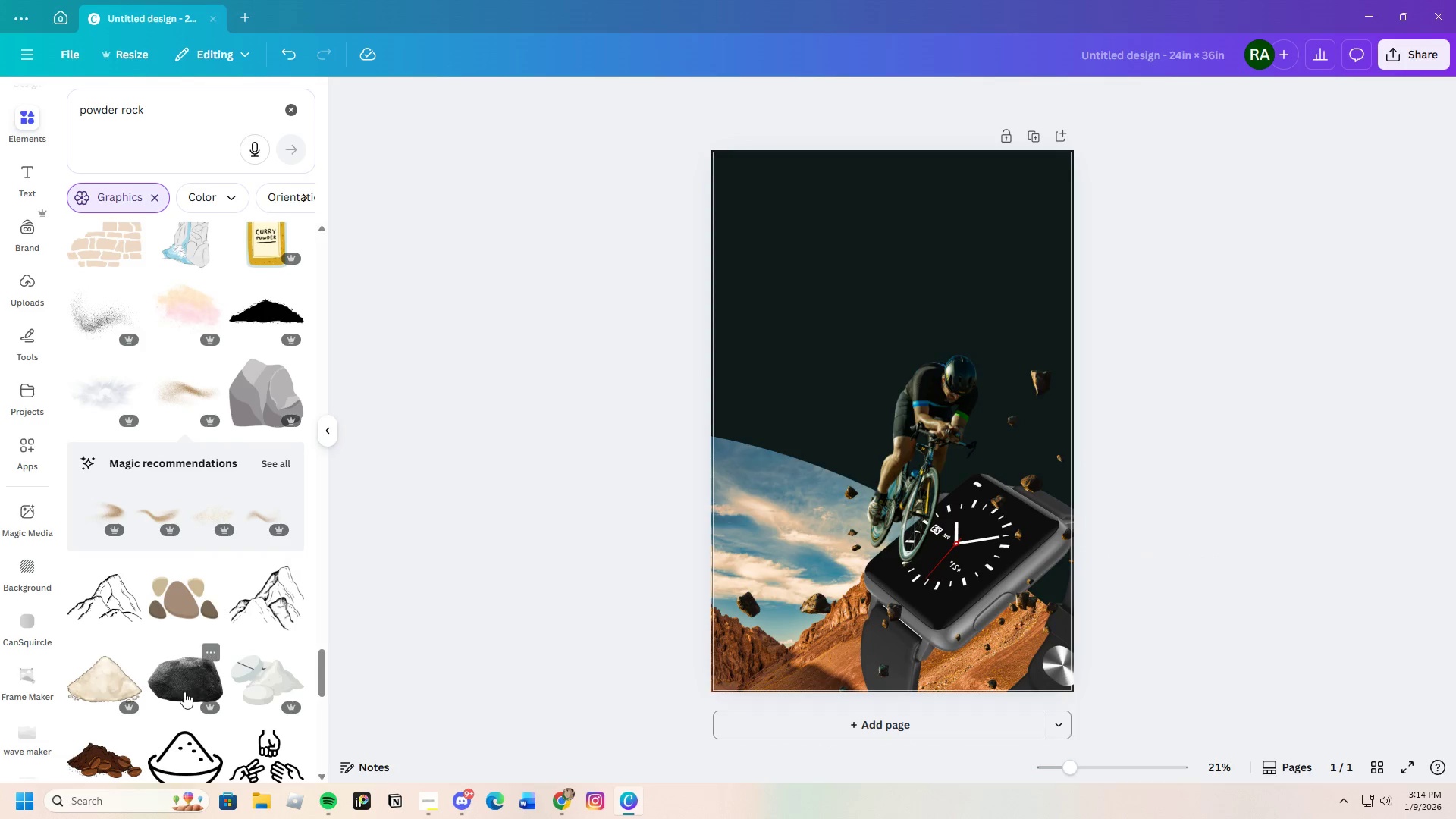 
scroll: coordinate [232, 659], scroll_direction: down, amount: 13.0
 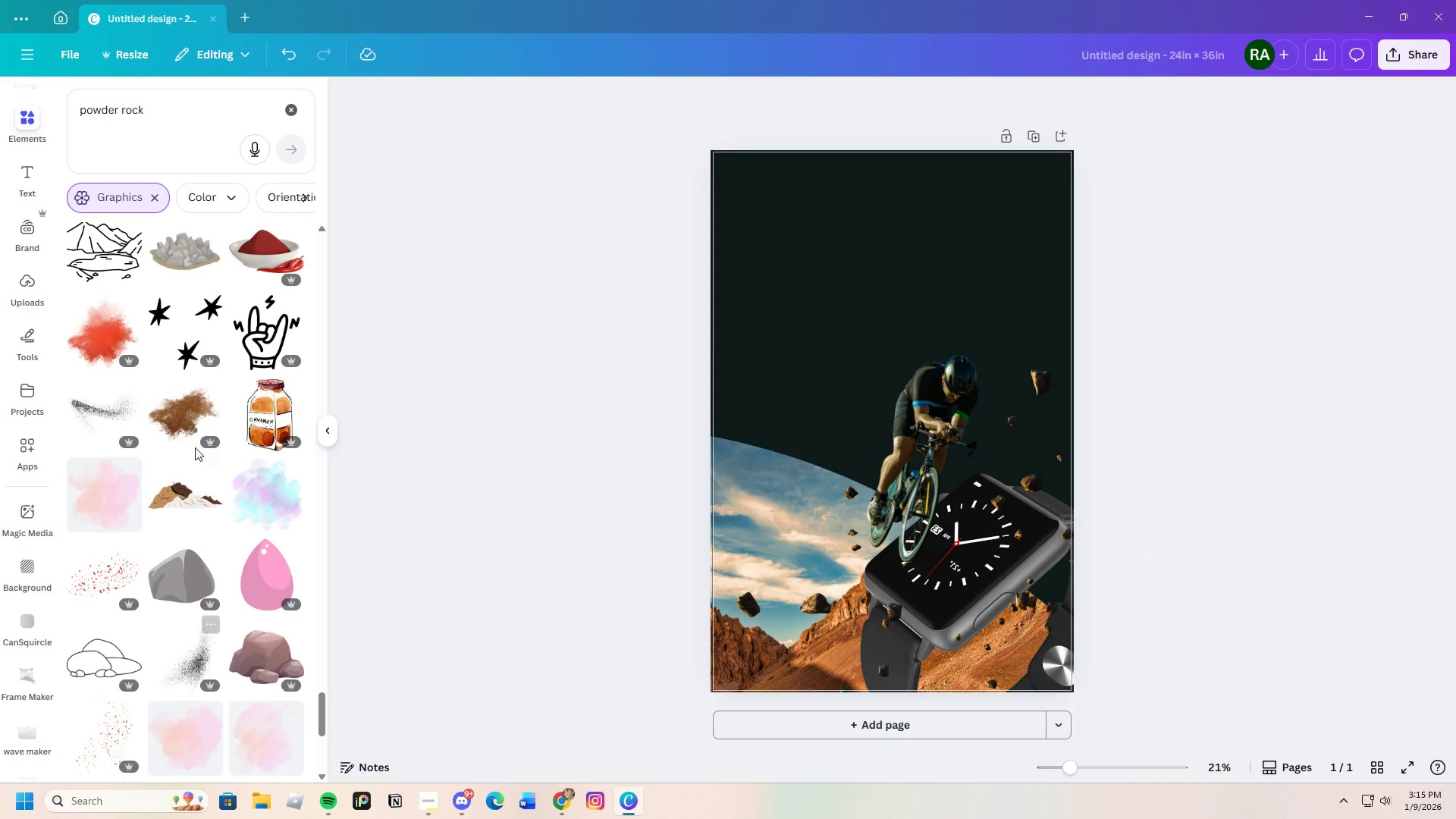 
left_click([180, 412])
 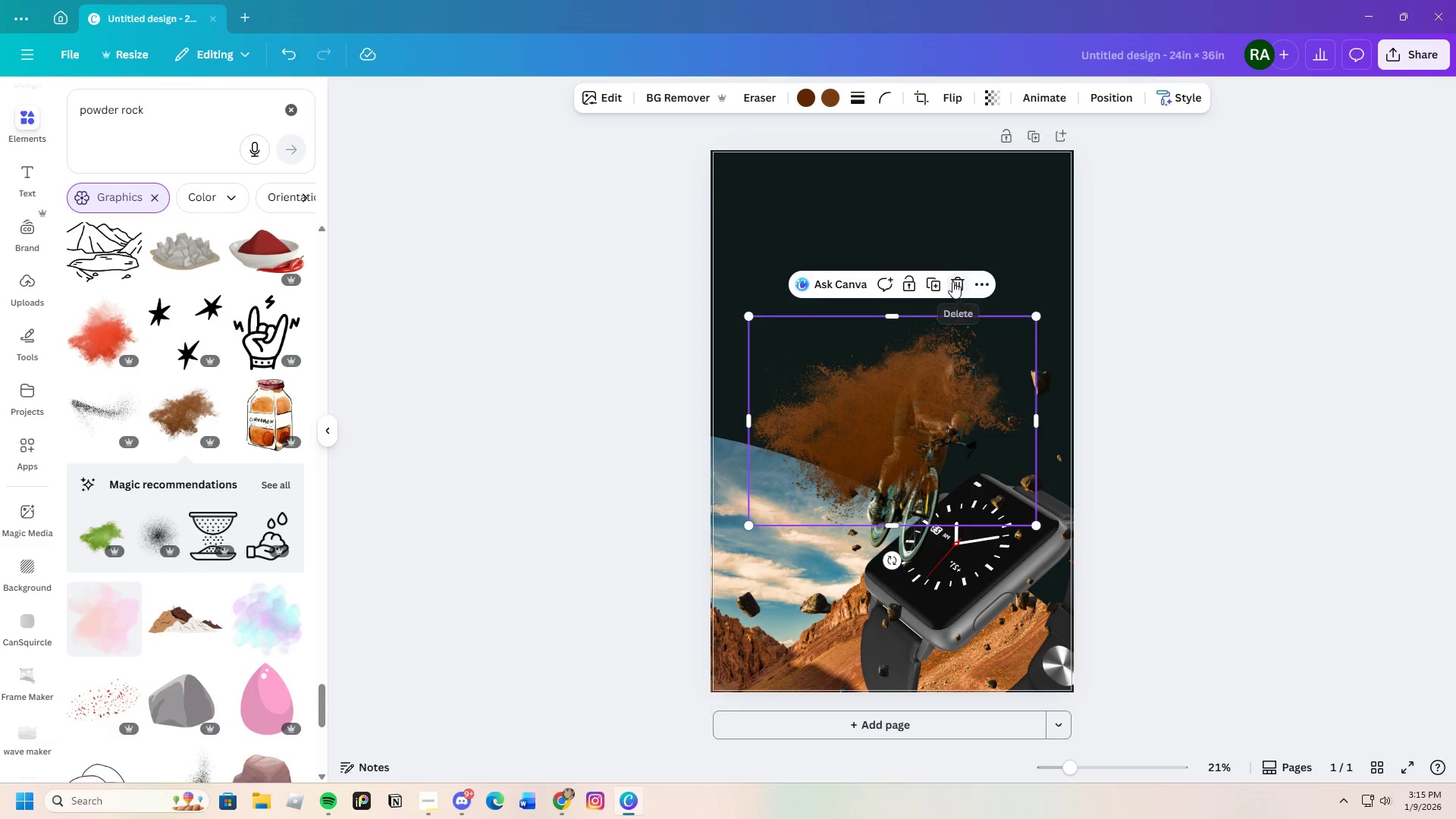 
scroll: coordinate [223, 695], scroll_direction: down, amount: 17.0
 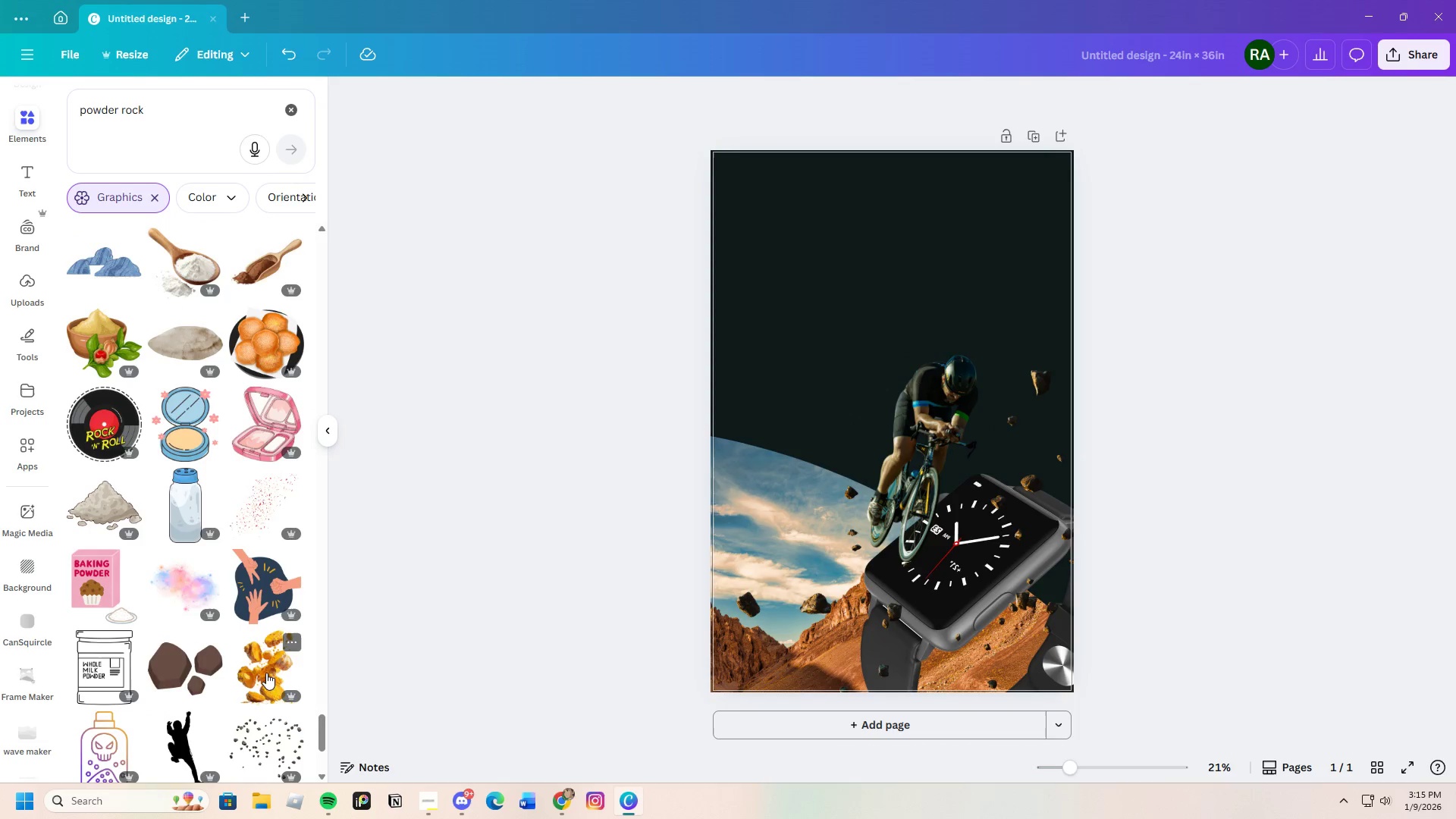 
scroll: coordinate [254, 657], scroll_direction: down, amount: 10.0
 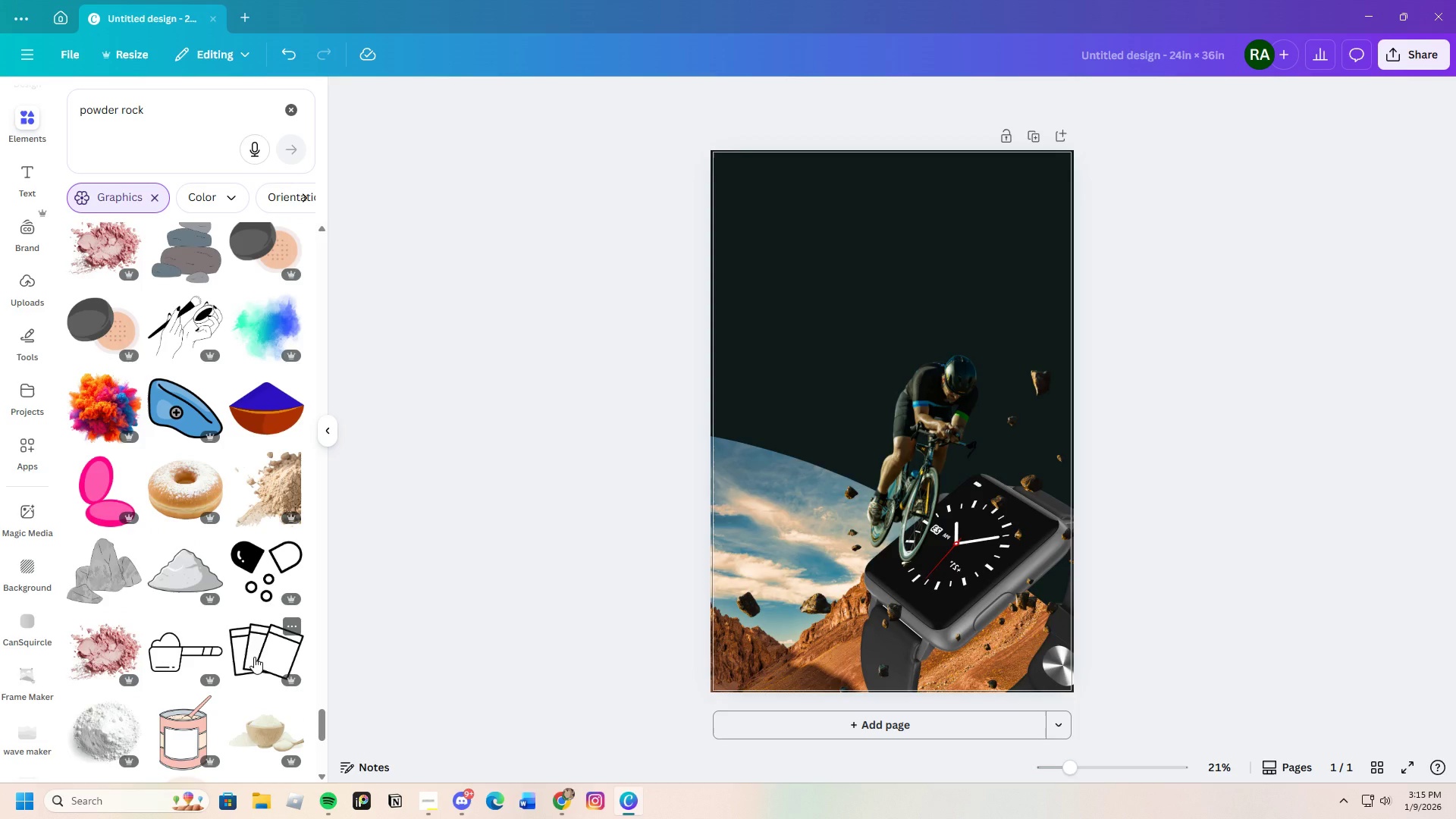 
left_click([284, 491])
 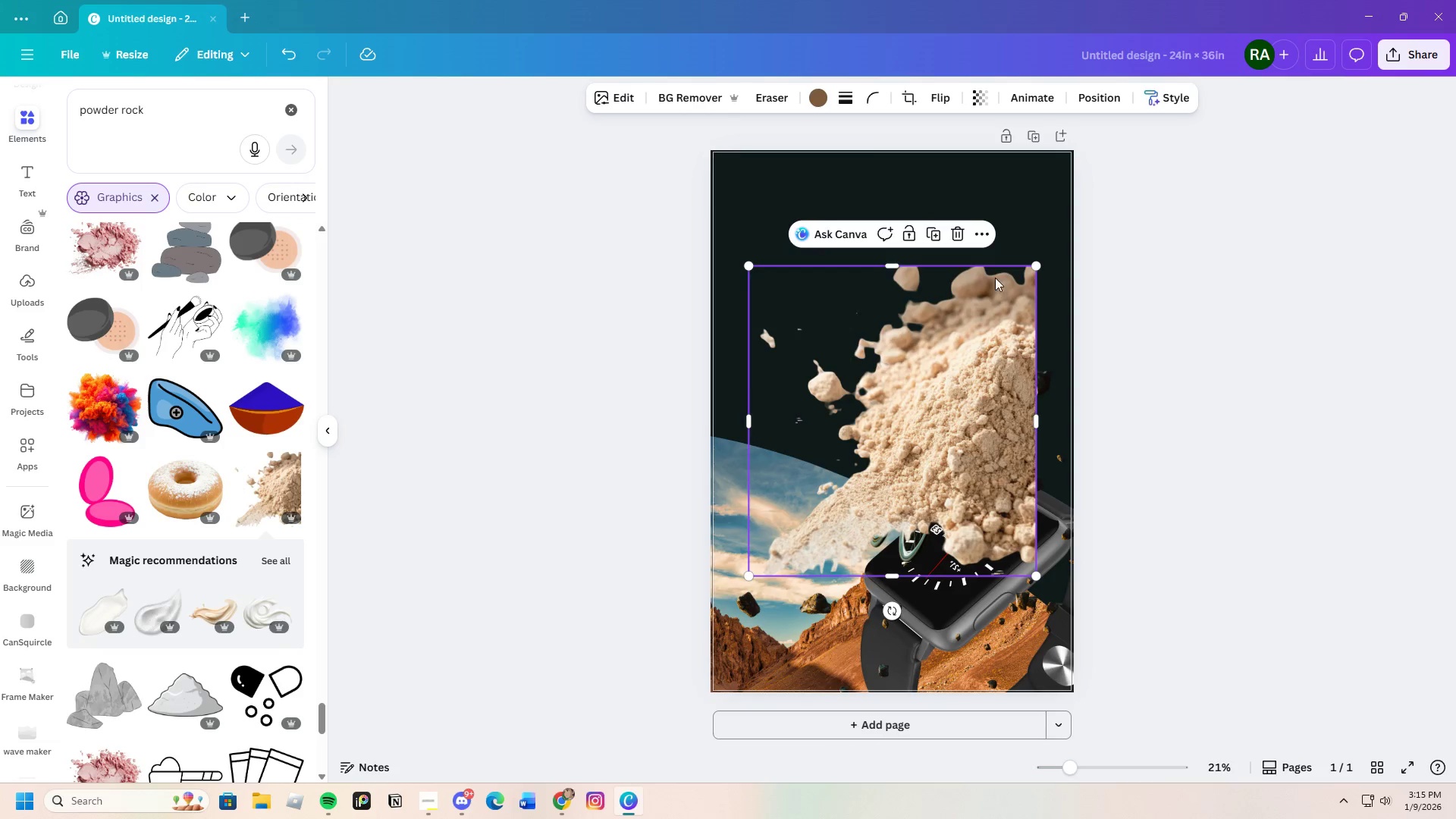 
left_click([959, 225])
 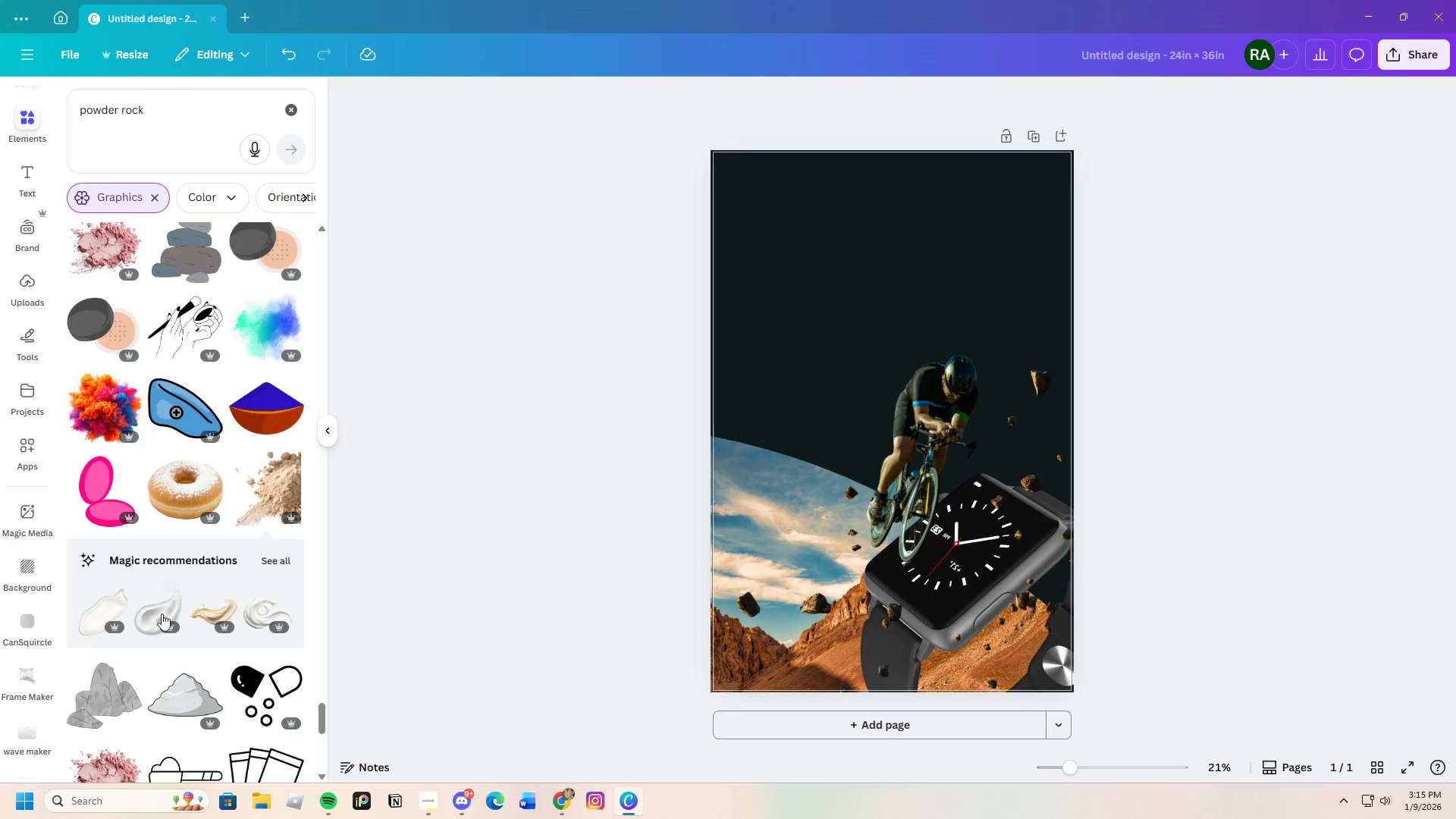 
scroll: coordinate [260, 654], scroll_direction: down, amount: 14.0
 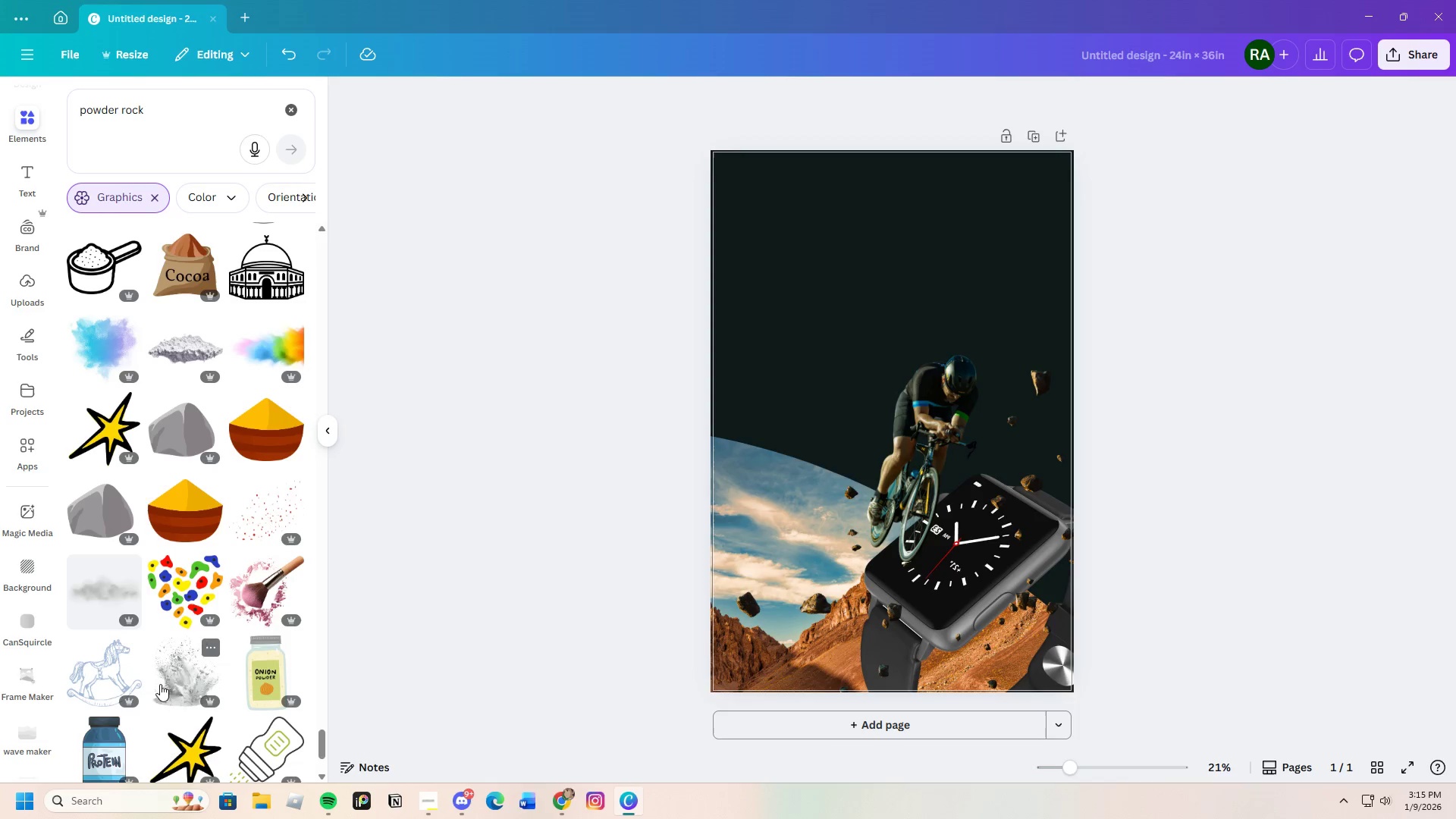 
left_click([185, 670])
 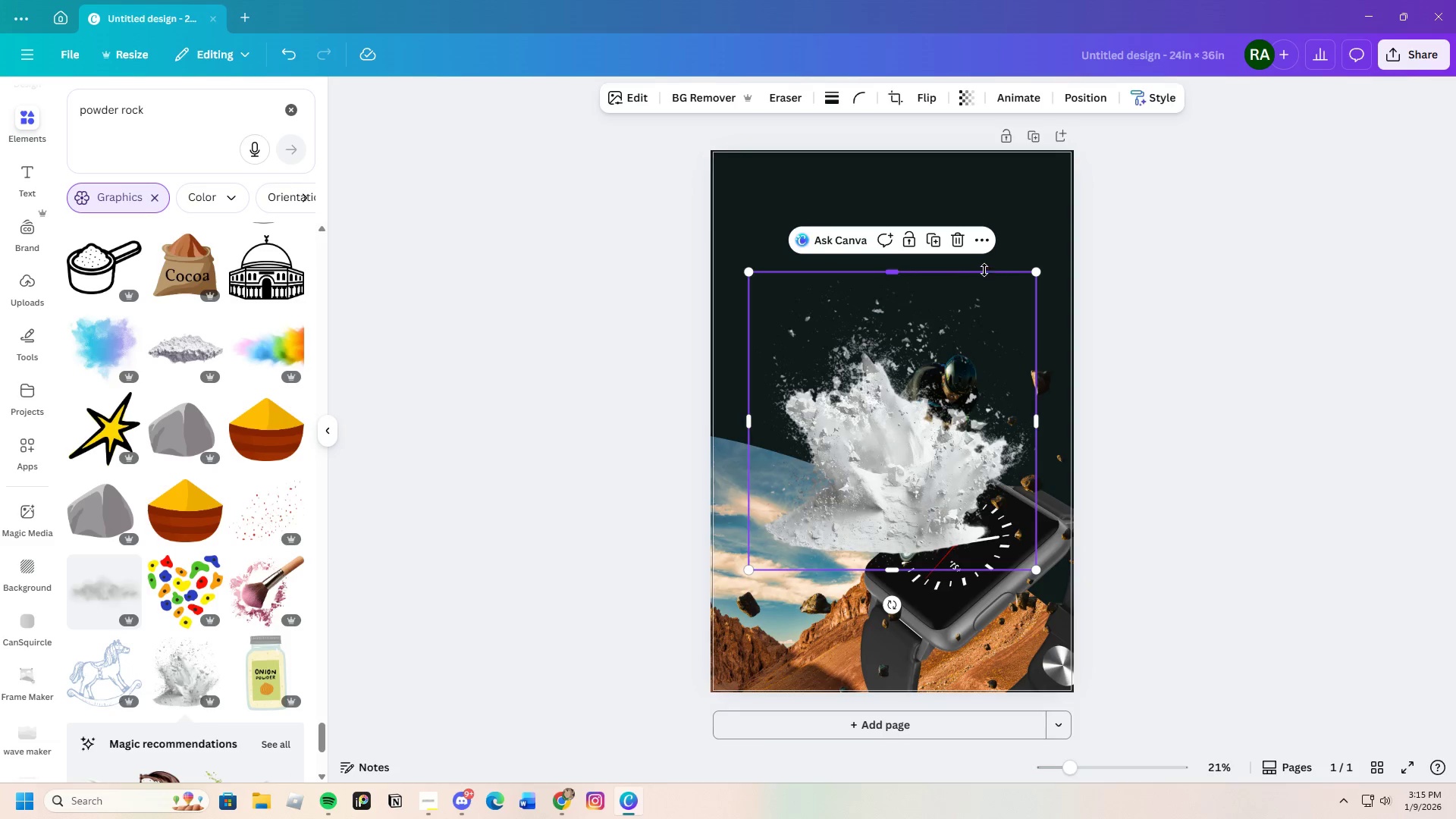 
left_click([963, 244])
 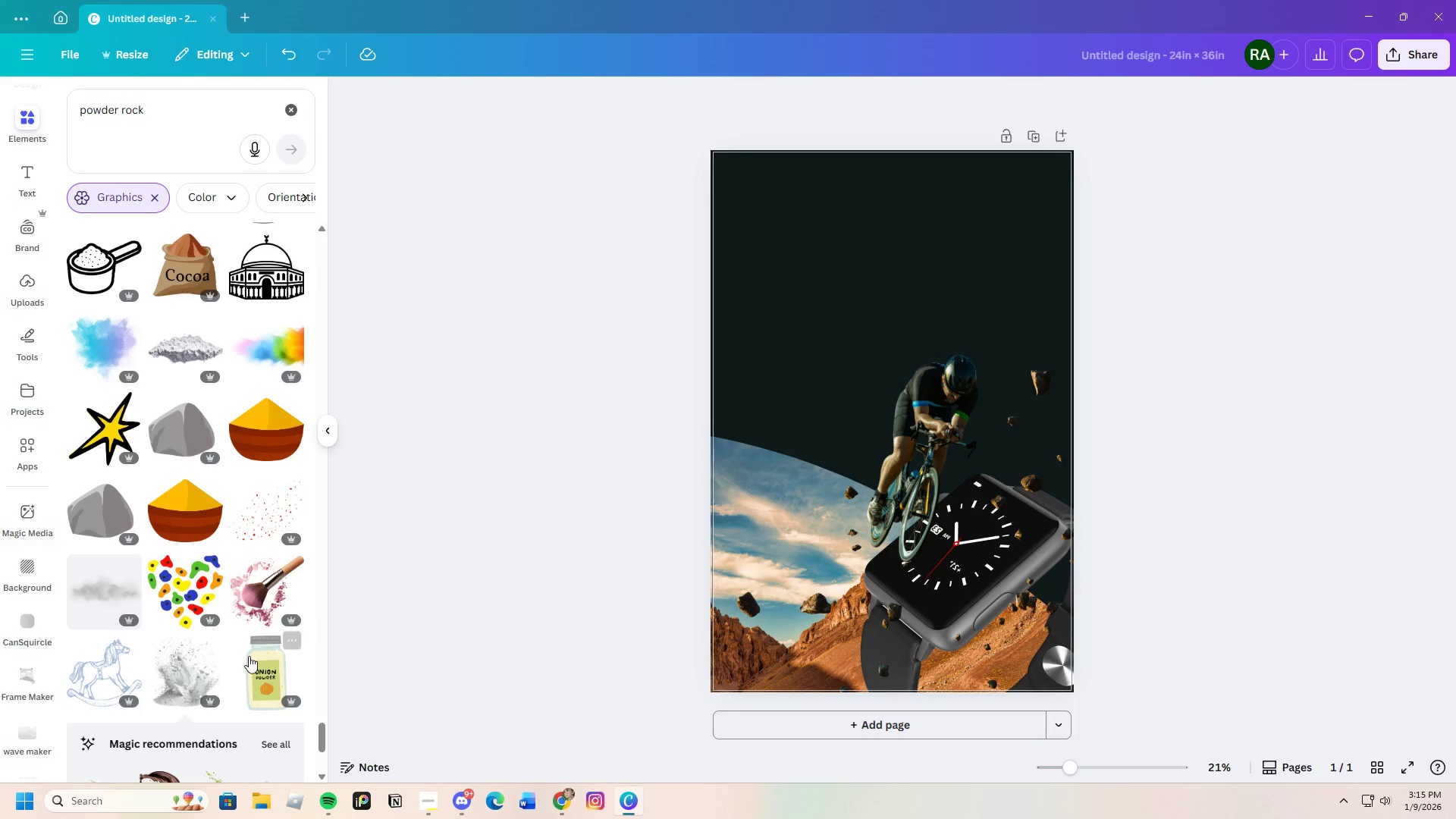 
scroll: coordinate [155, 482], scroll_direction: down, amount: 11.0
 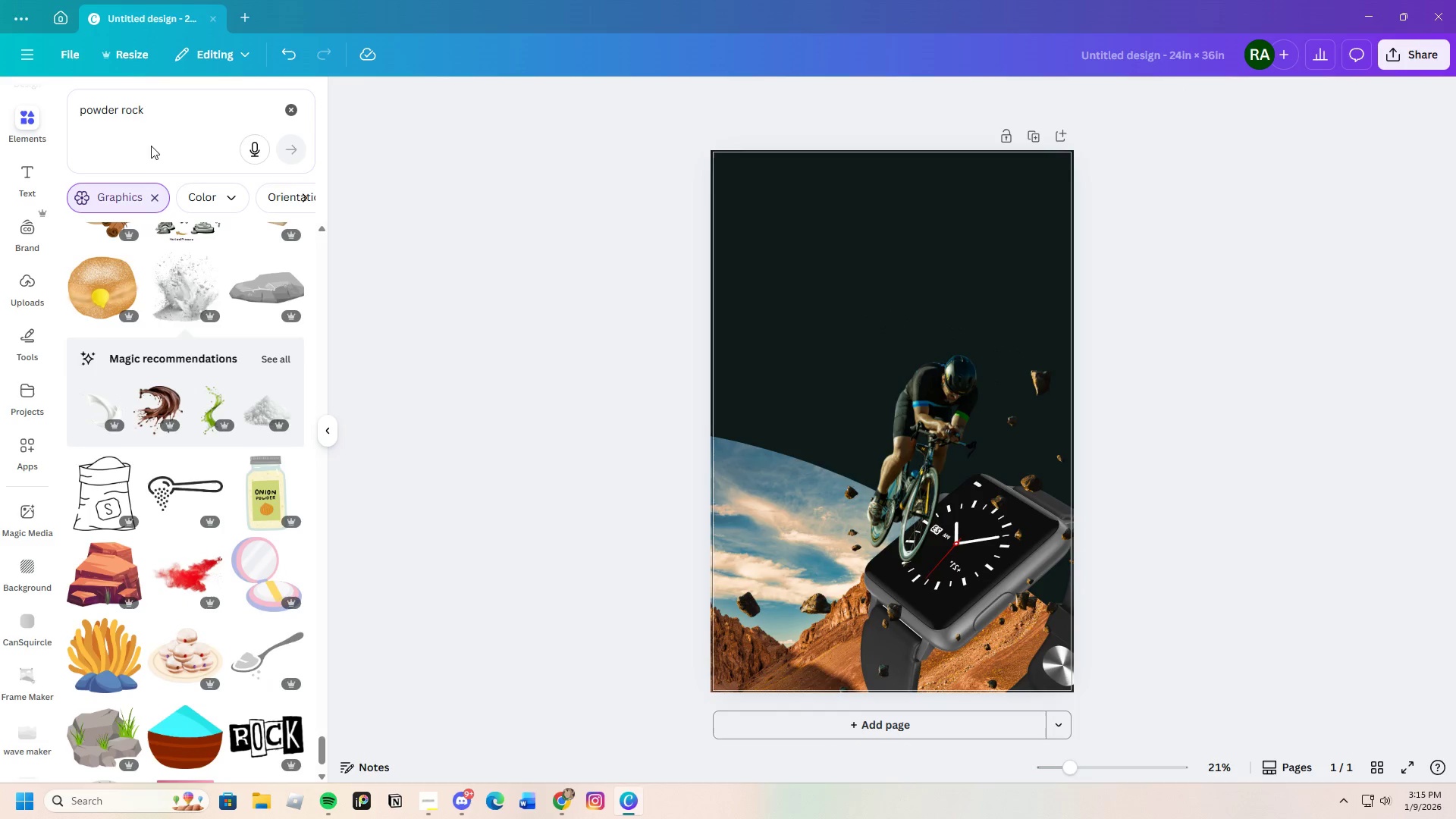 
left_click_drag(start_coordinate=[189, 117], to_coordinate=[42, 117])
 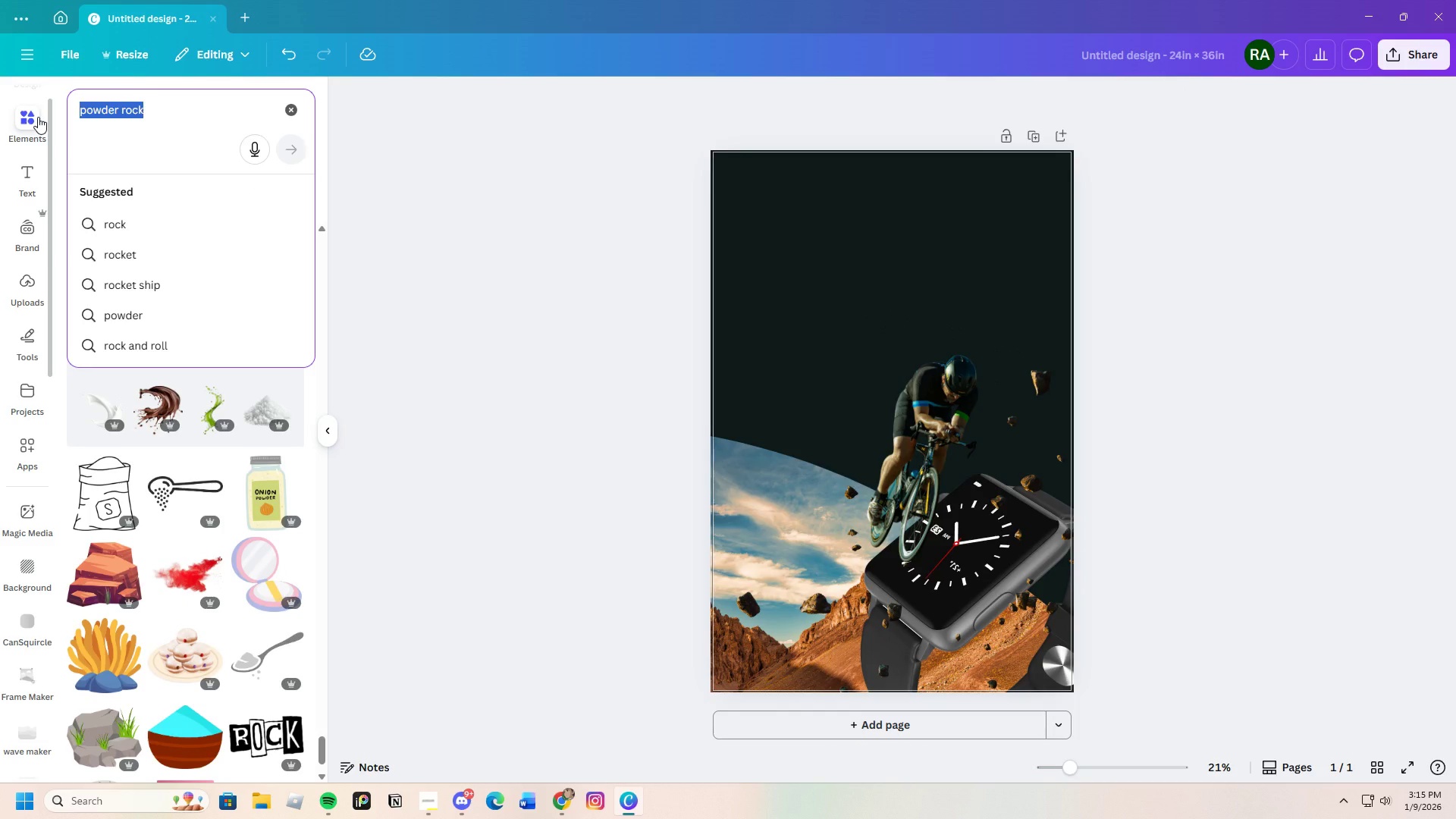 
key(Backspace)
type(crushed rock)
 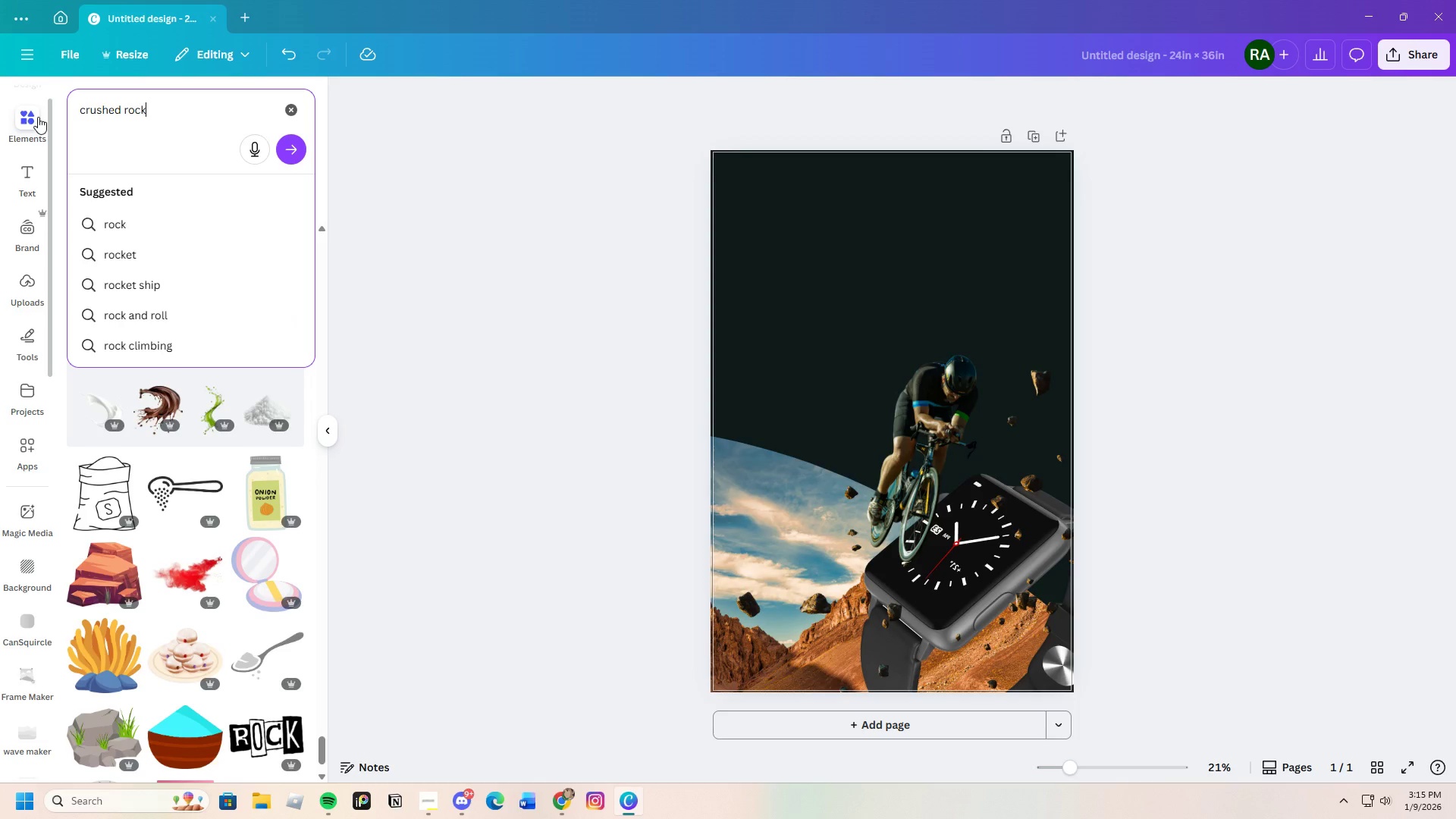 
key(Enter)
 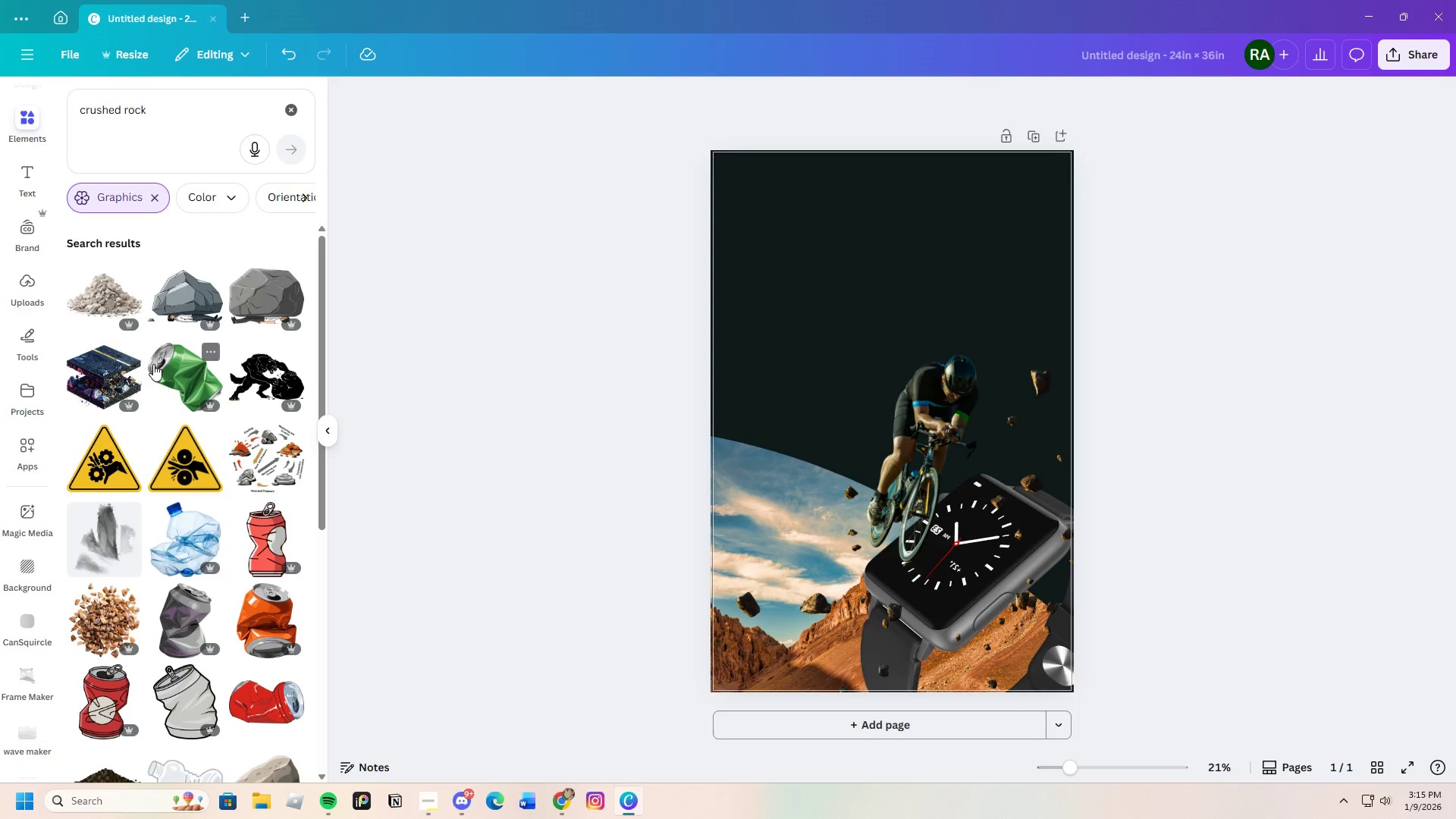 
scroll: coordinate [211, 378], scroll_direction: down, amount: 30.0
 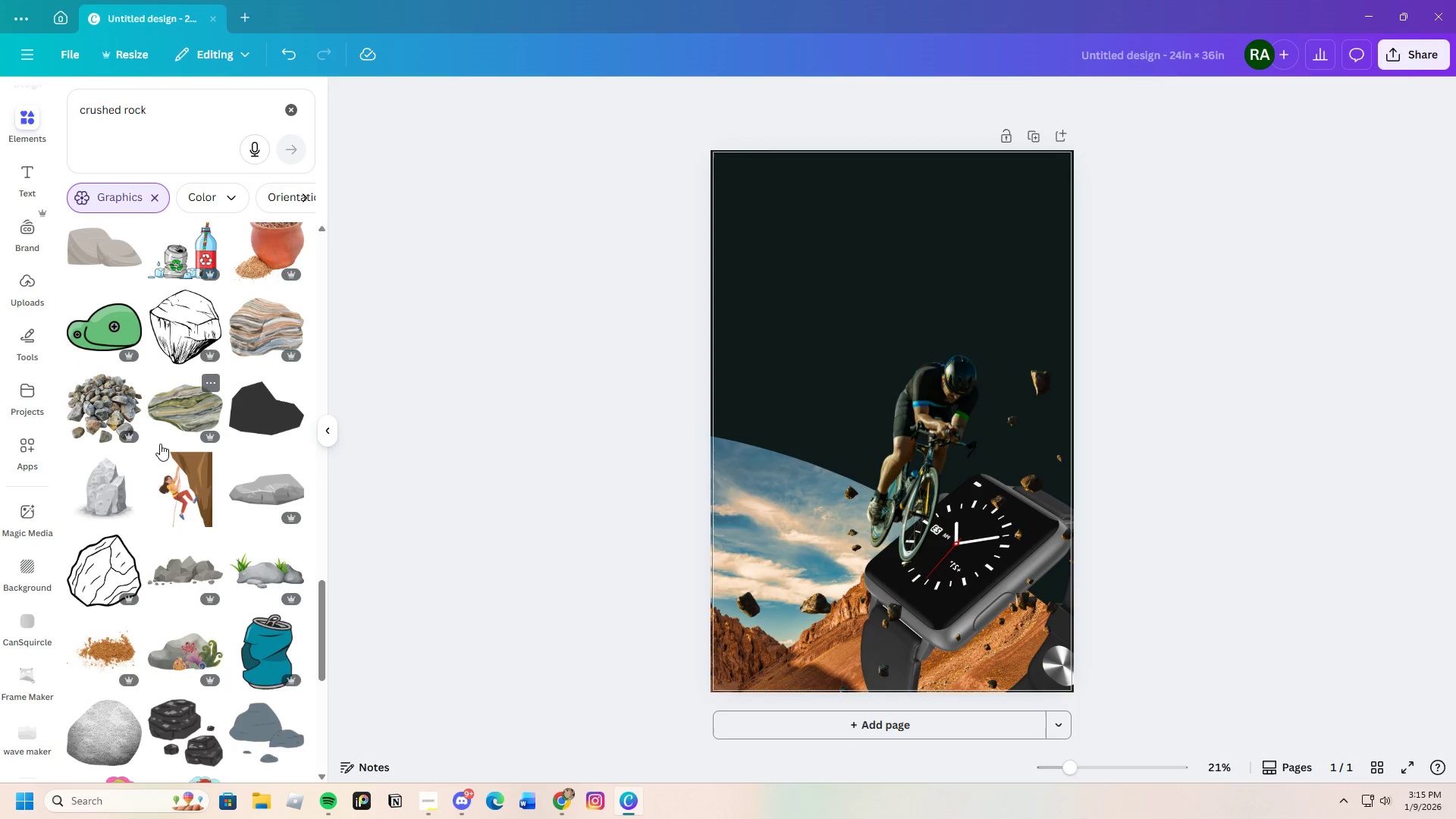 
scroll: coordinate [151, 392], scroll_direction: down, amount: 7.0
 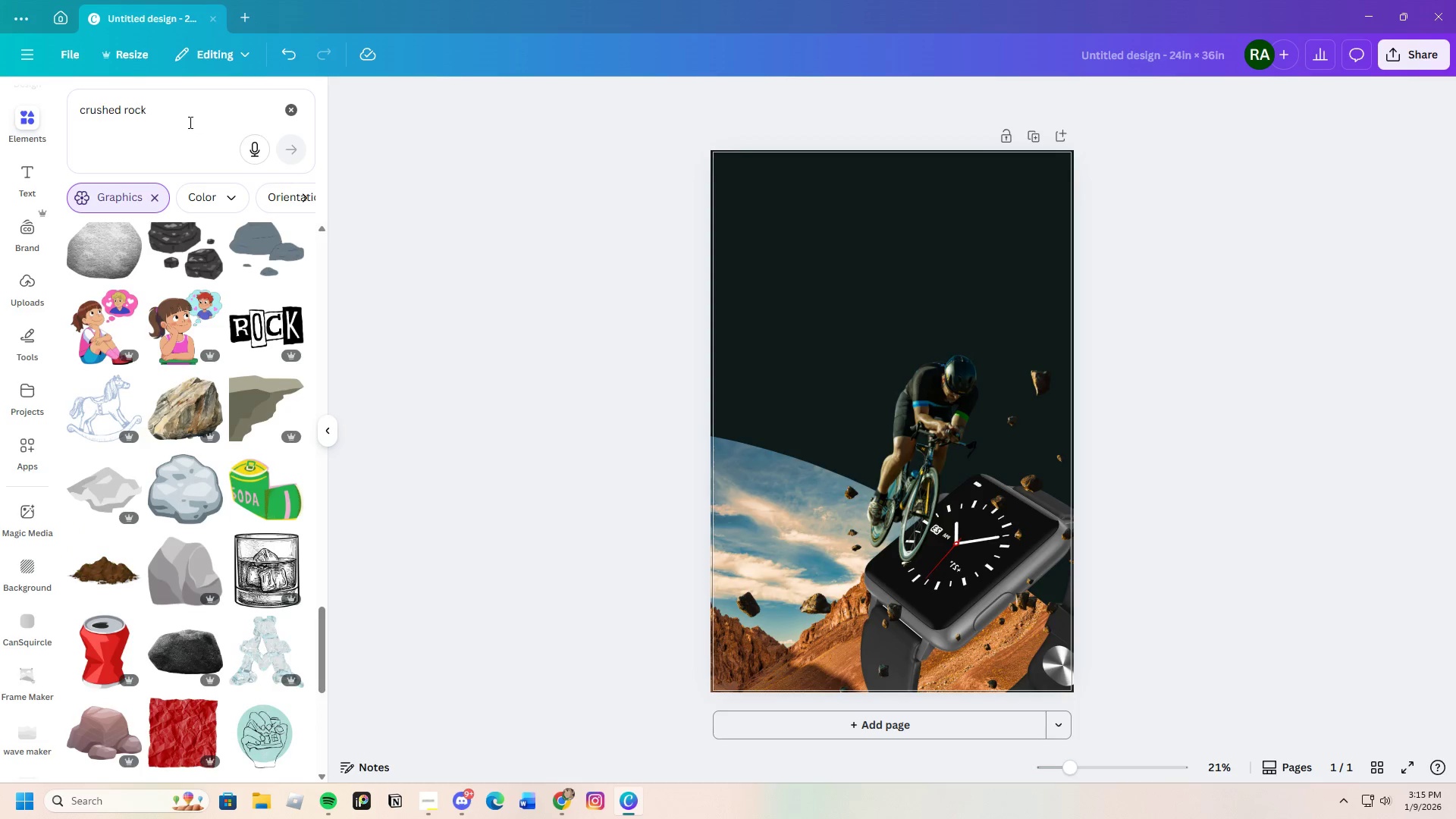 
scroll: coordinate [168, 363], scroll_direction: up, amount: 3.0
 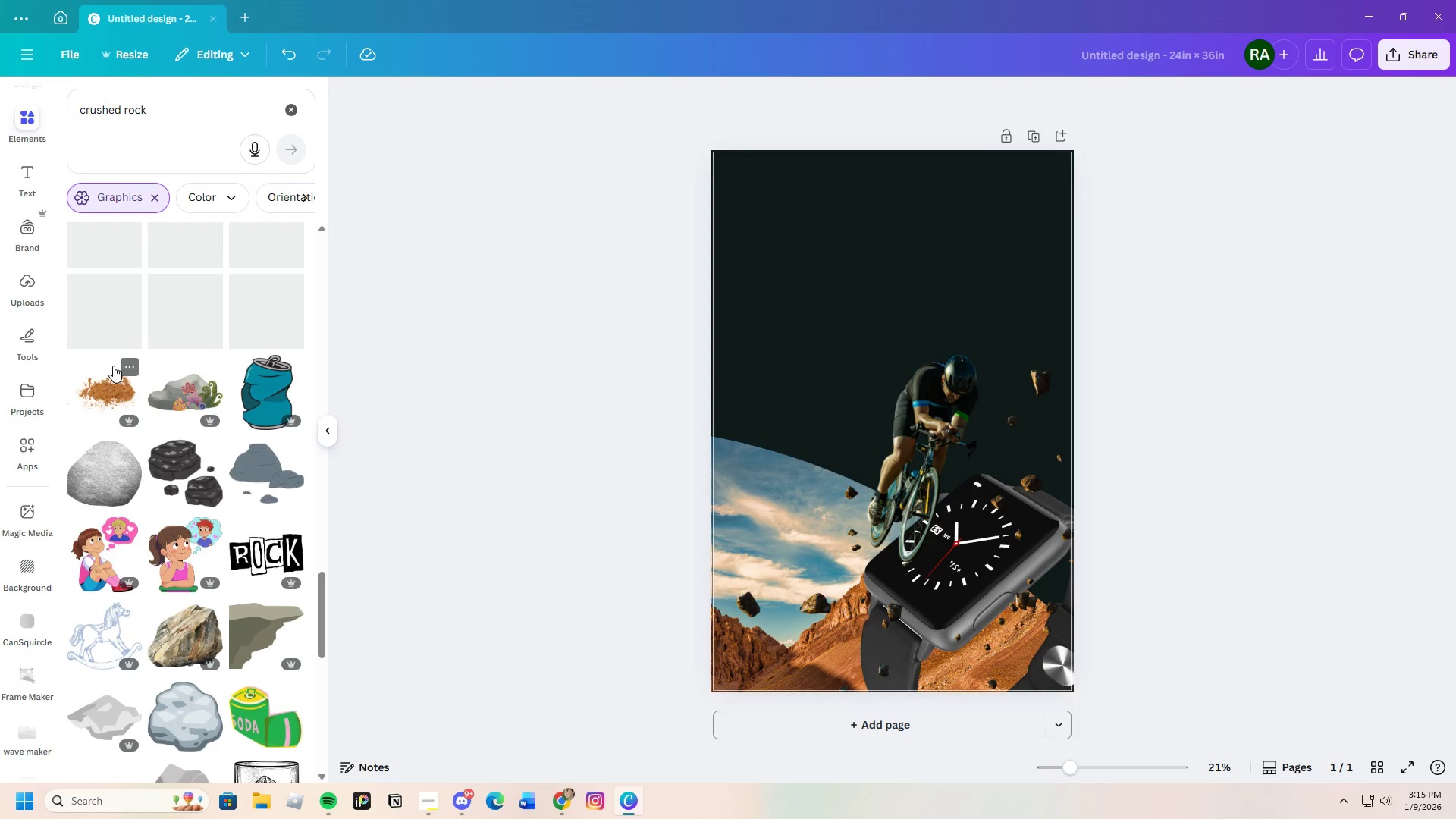 
left_click([115, 375])
 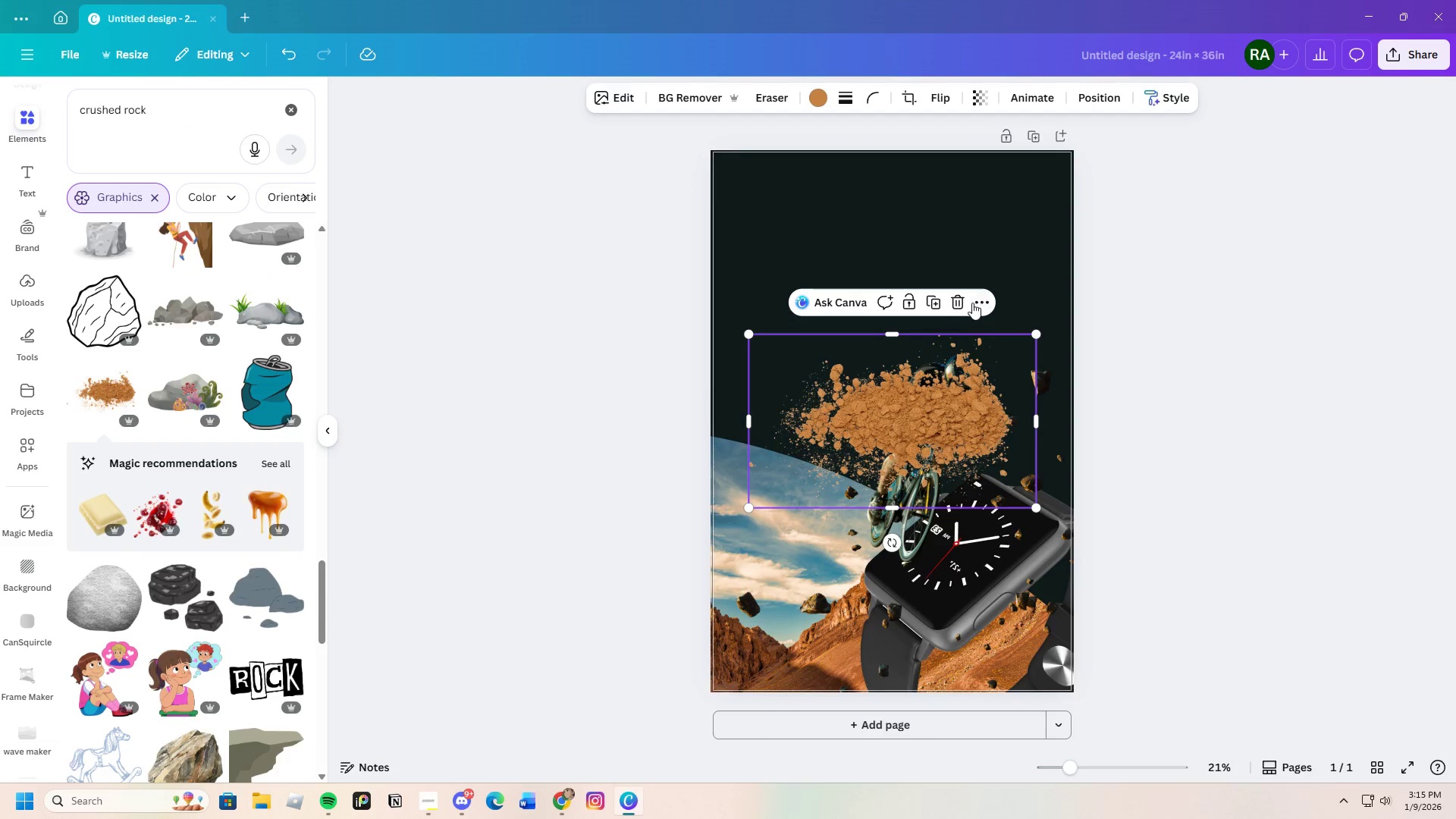 
left_click([952, 298])
 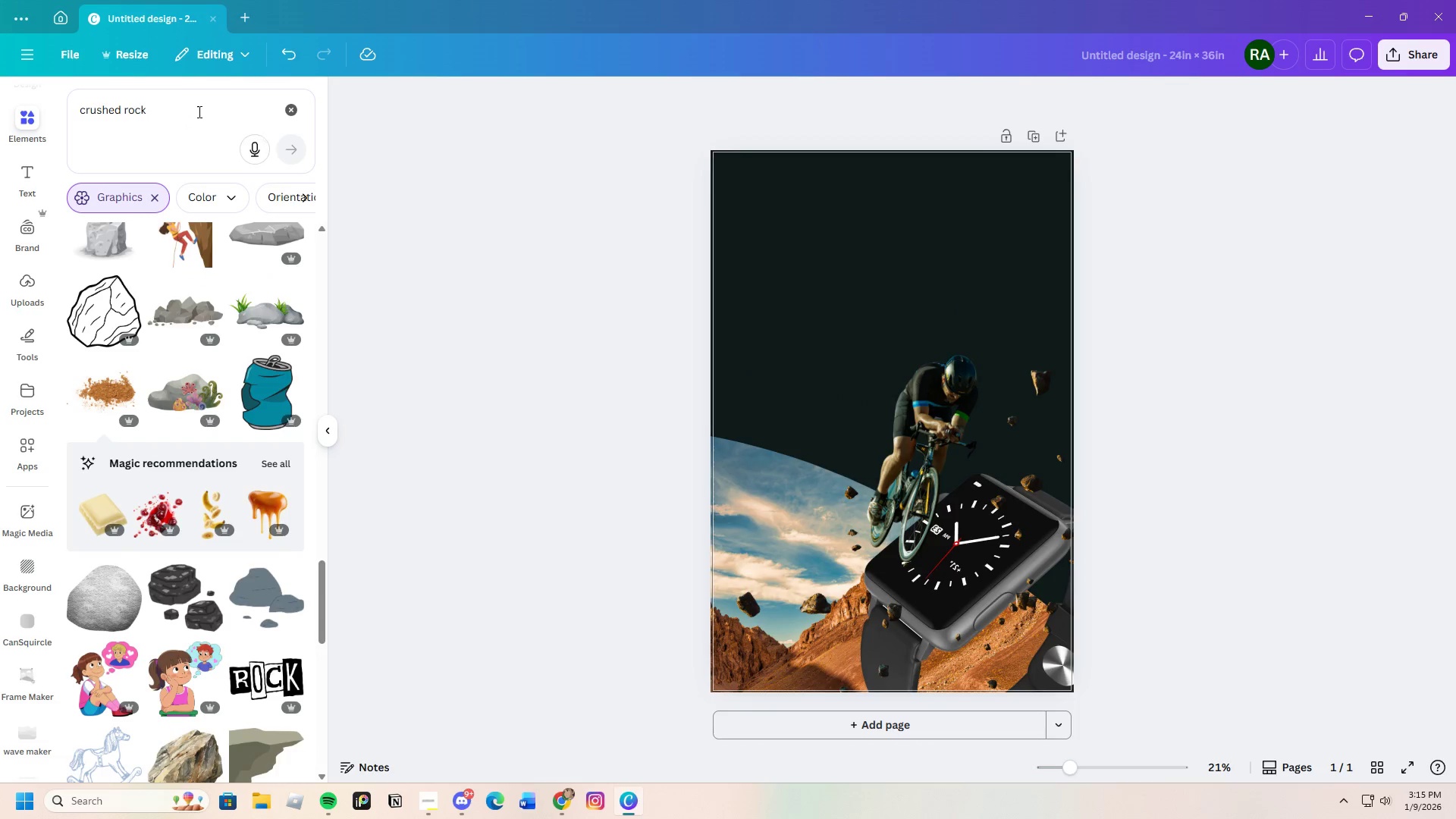 
left_click_drag(start_coordinate=[184, 112], to_coordinate=[0, 129])
 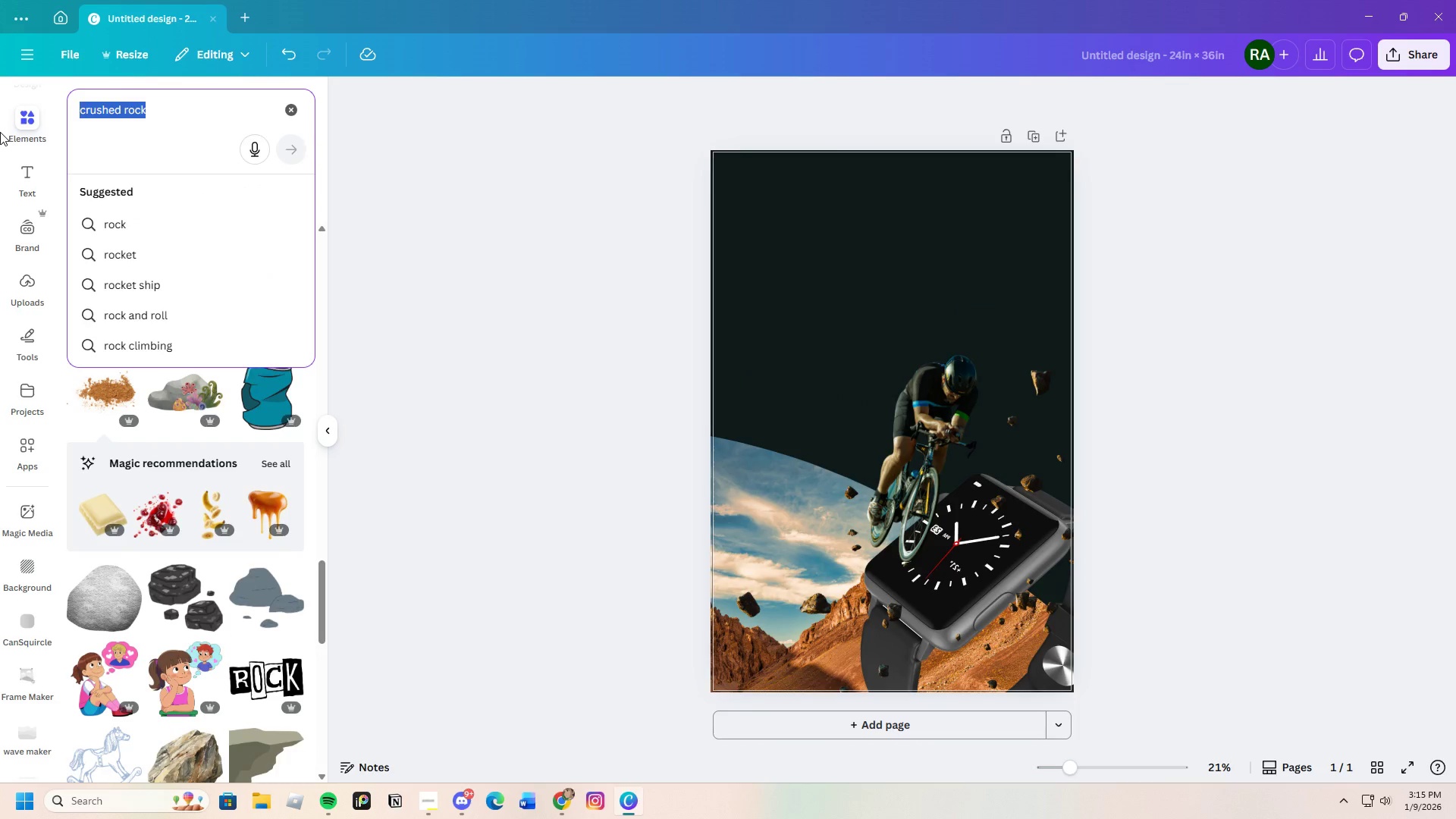 
key(Backspace)
type(roxk debris)
 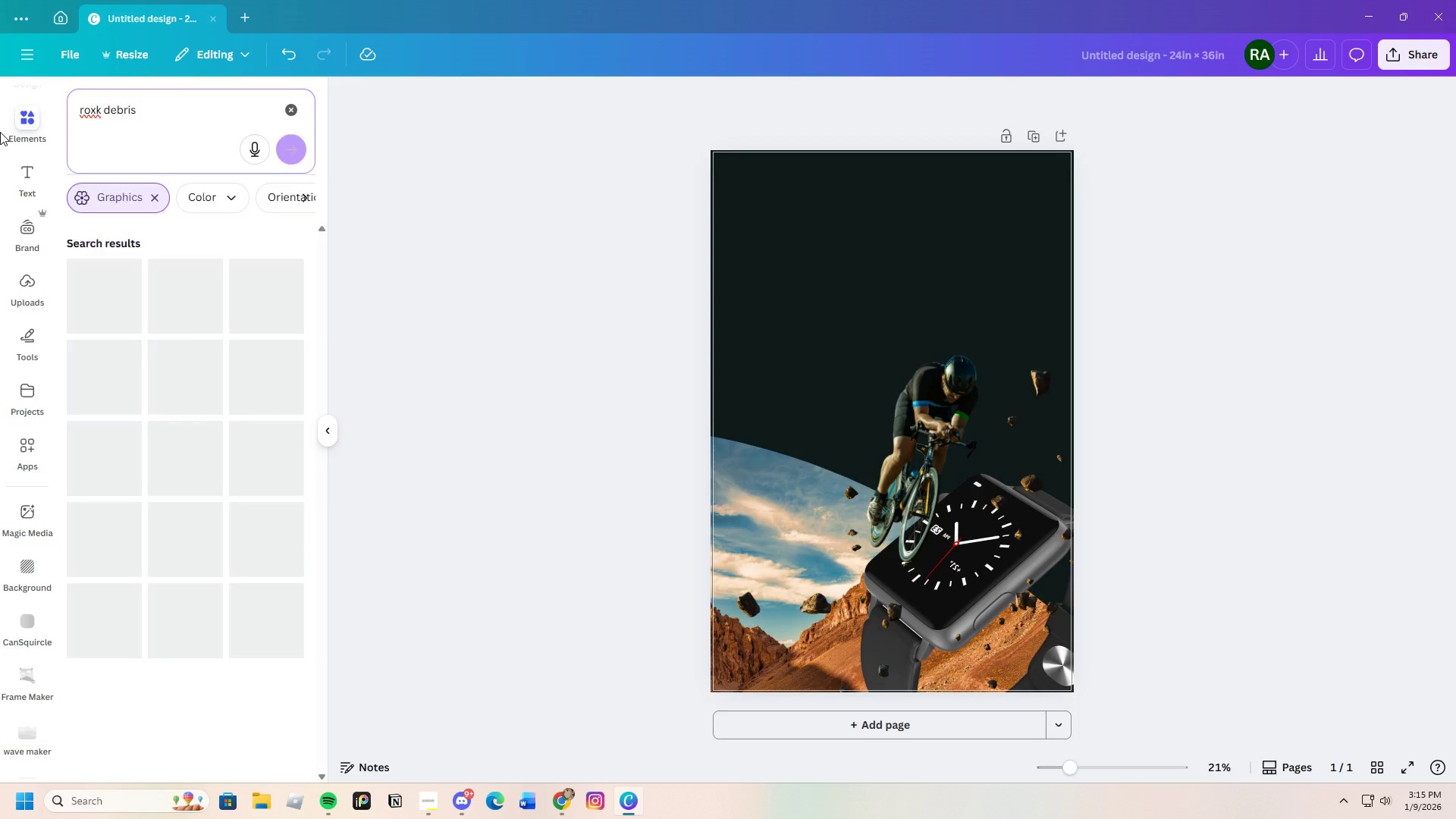 
key(Enter)
 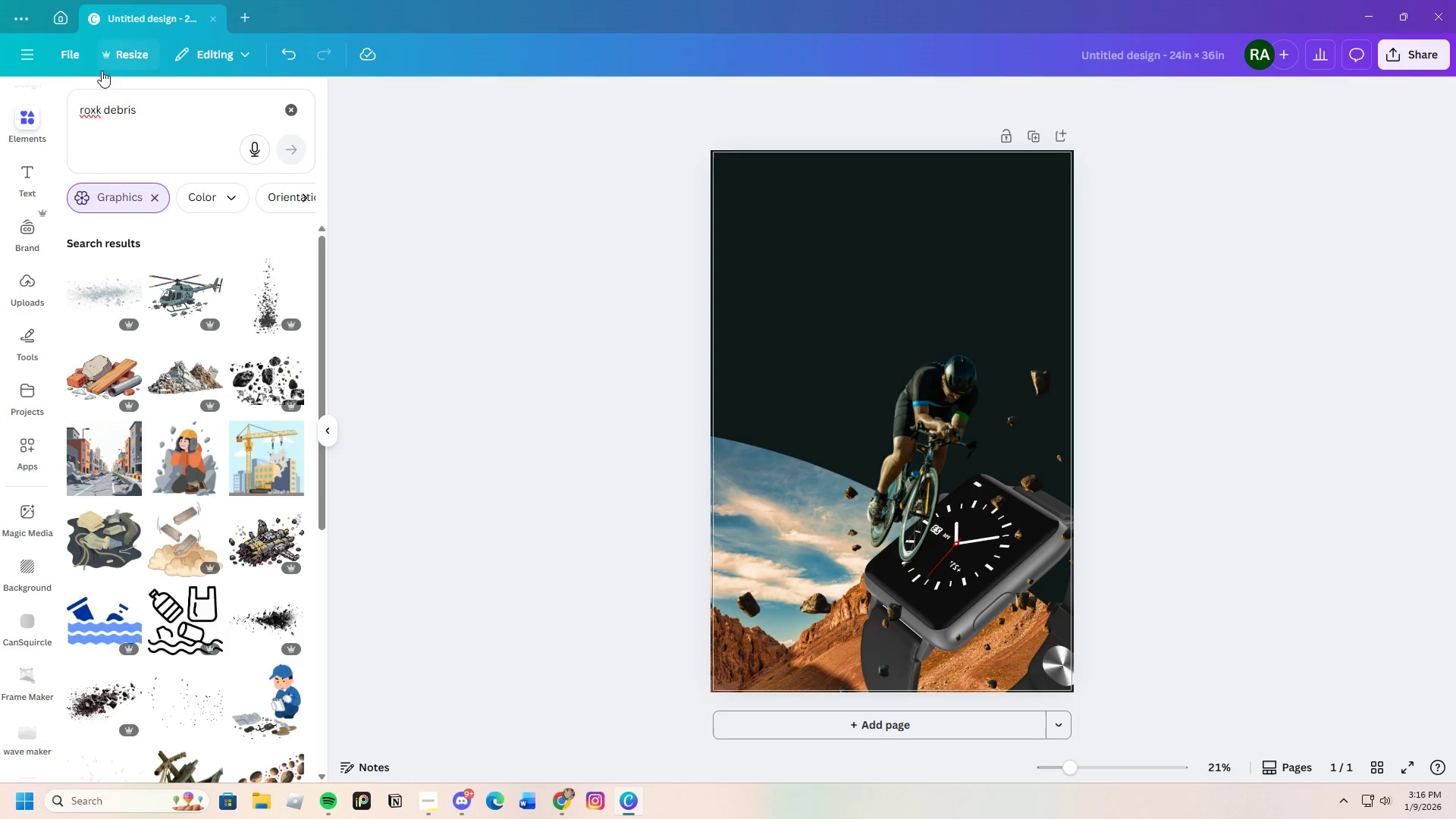 
left_click([95, 111])
 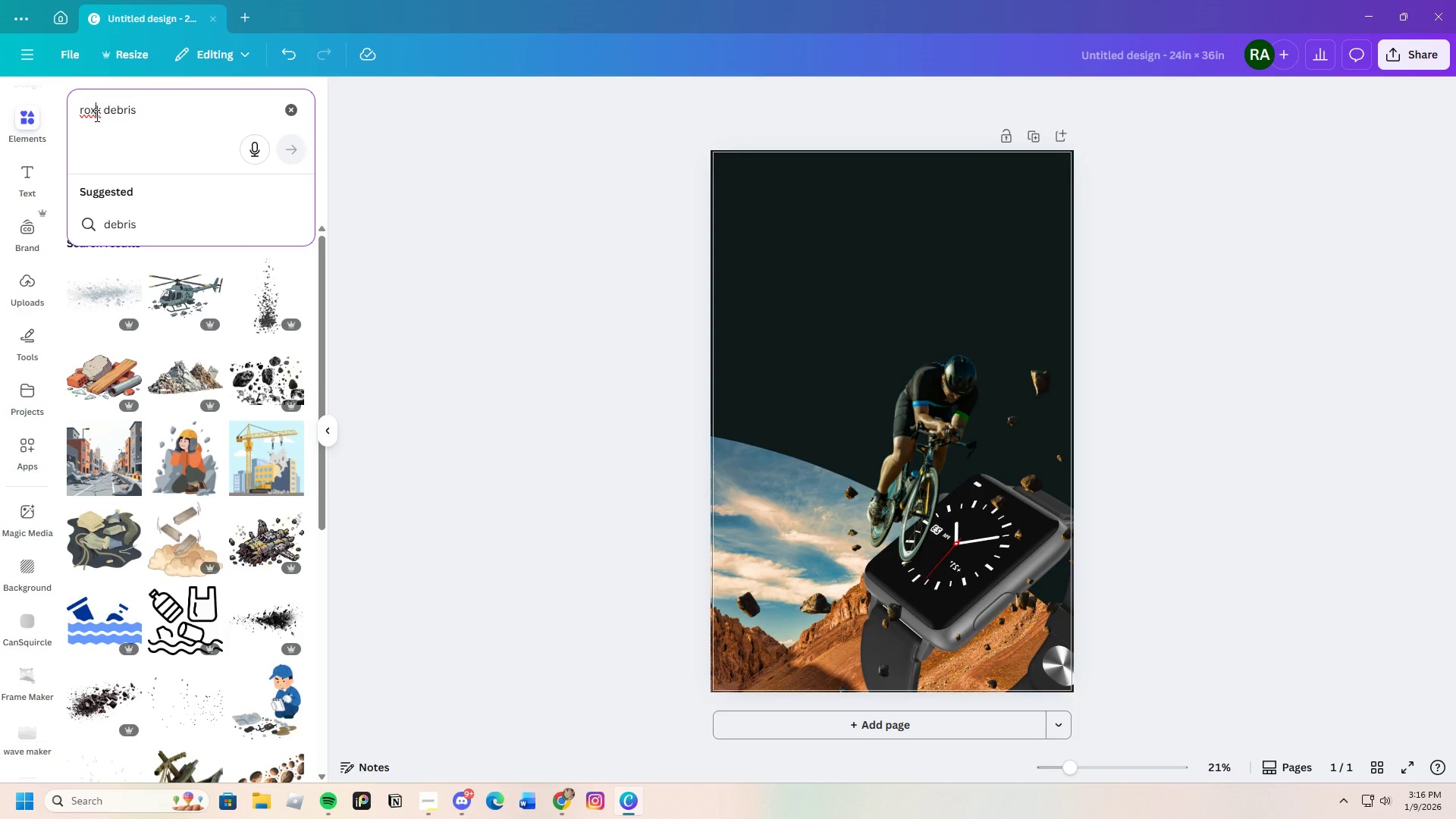 
key(Backspace)
 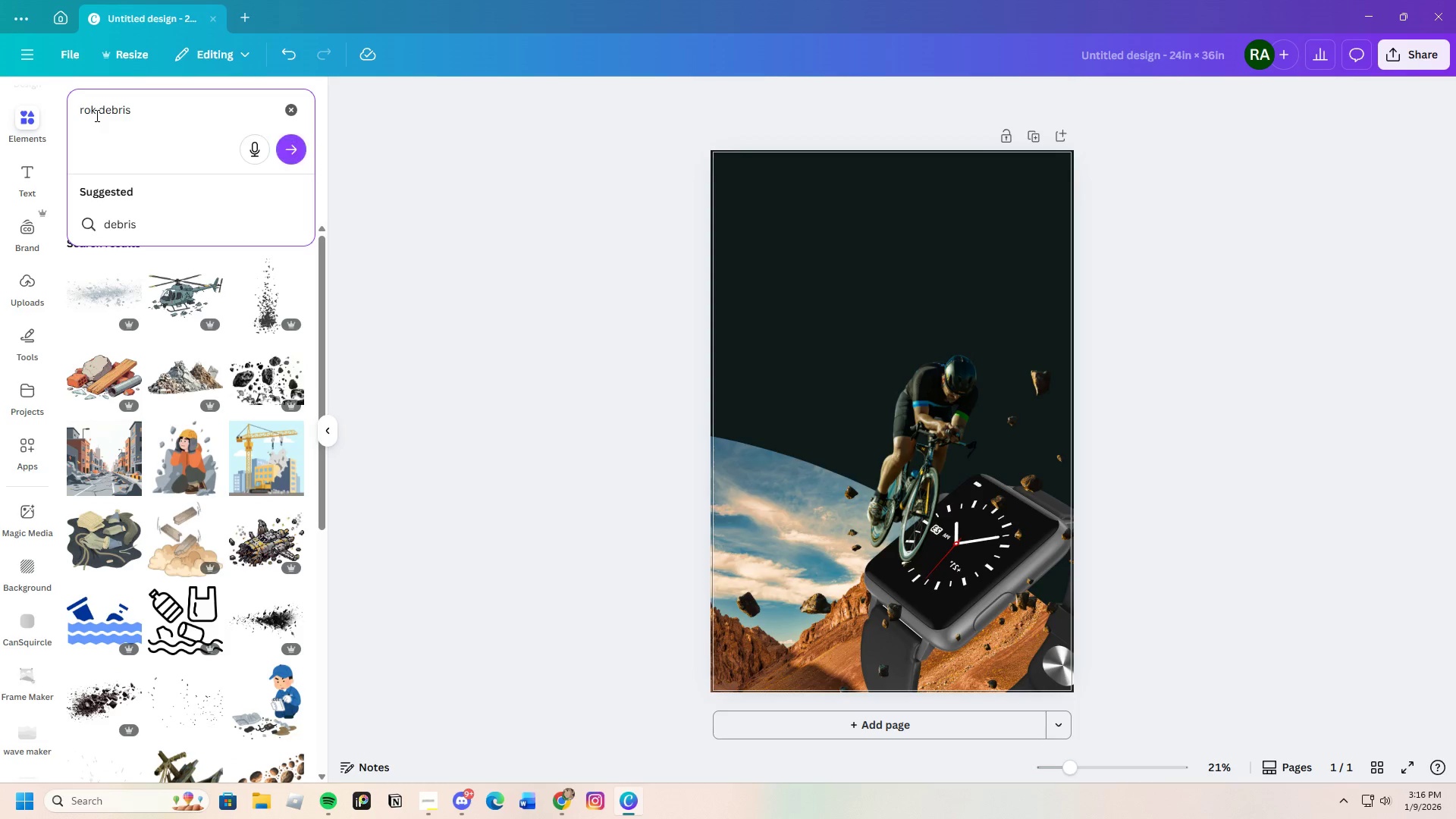 
key(C)
 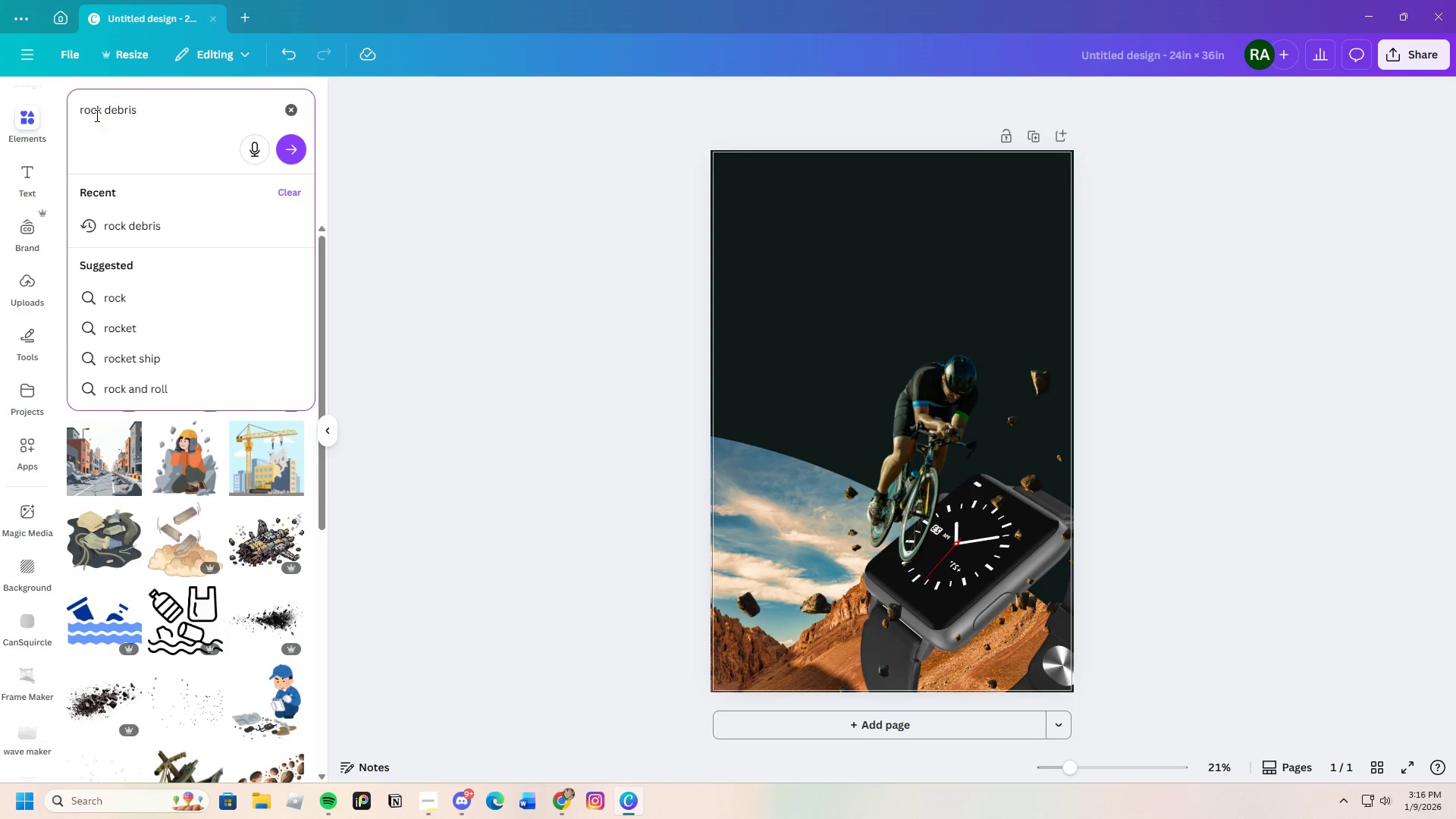 
key(Enter)
 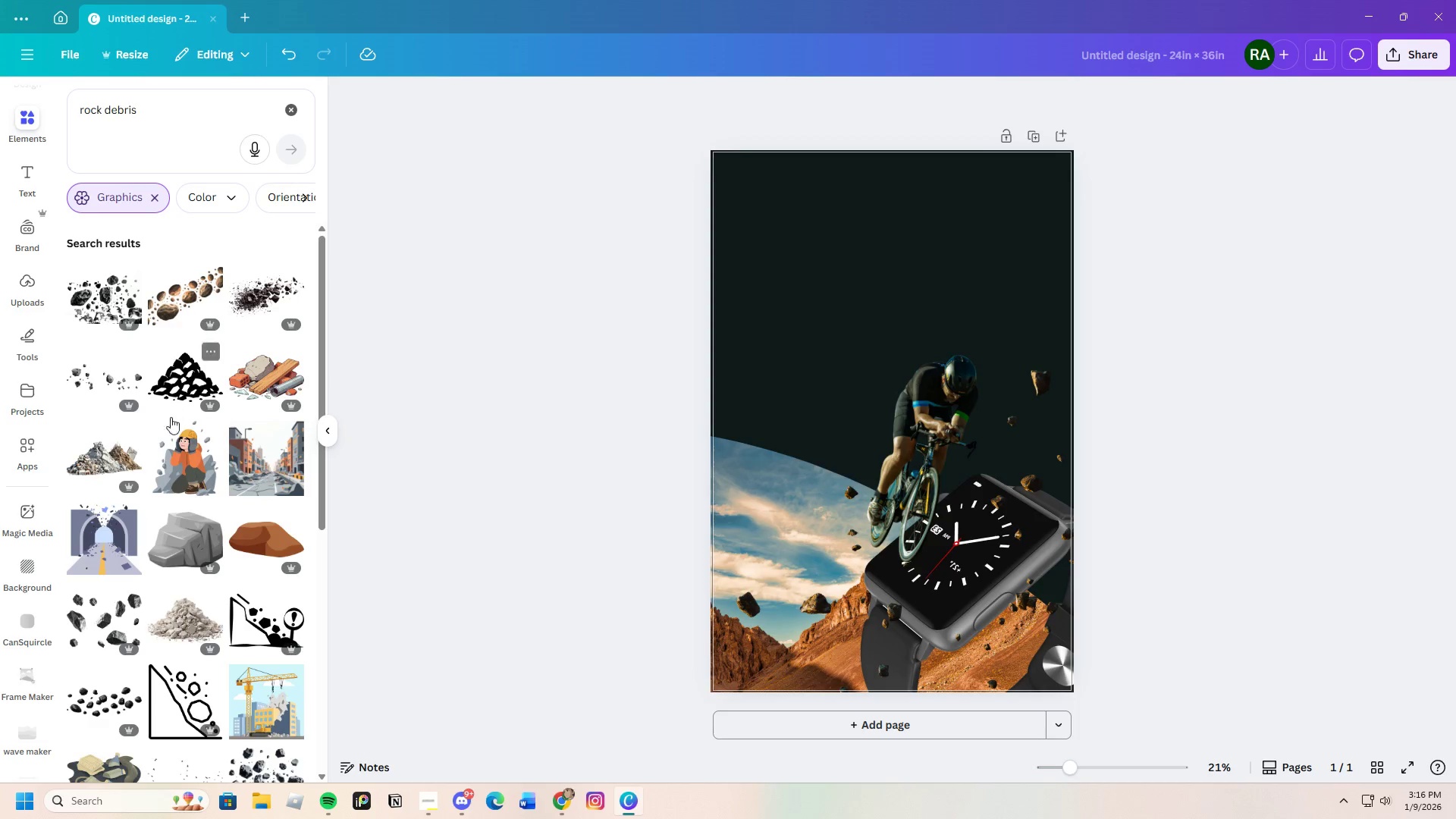 
scroll: coordinate [182, 527], scroll_direction: down, amount: 2.0
 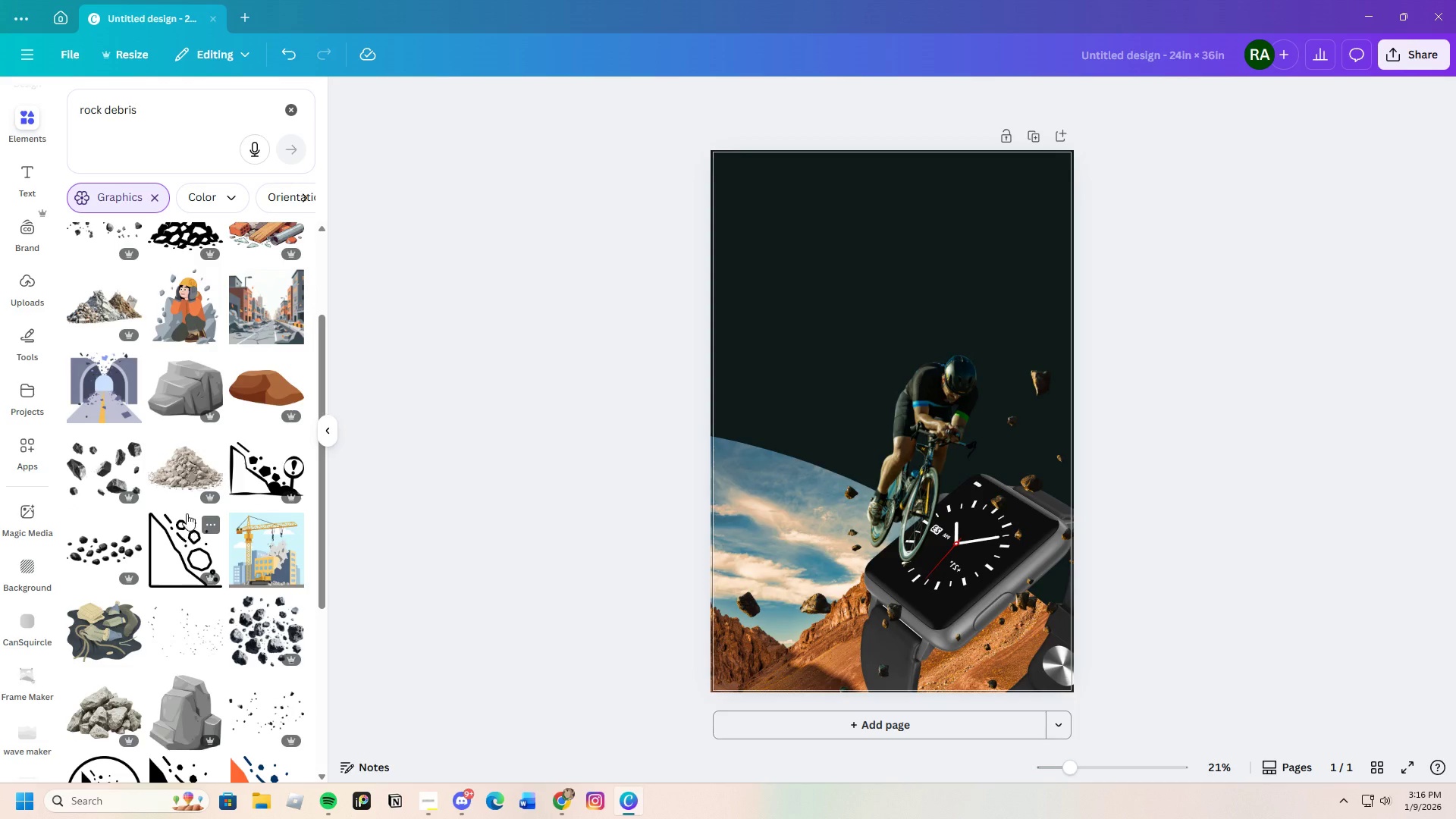 
left_click([187, 469])
 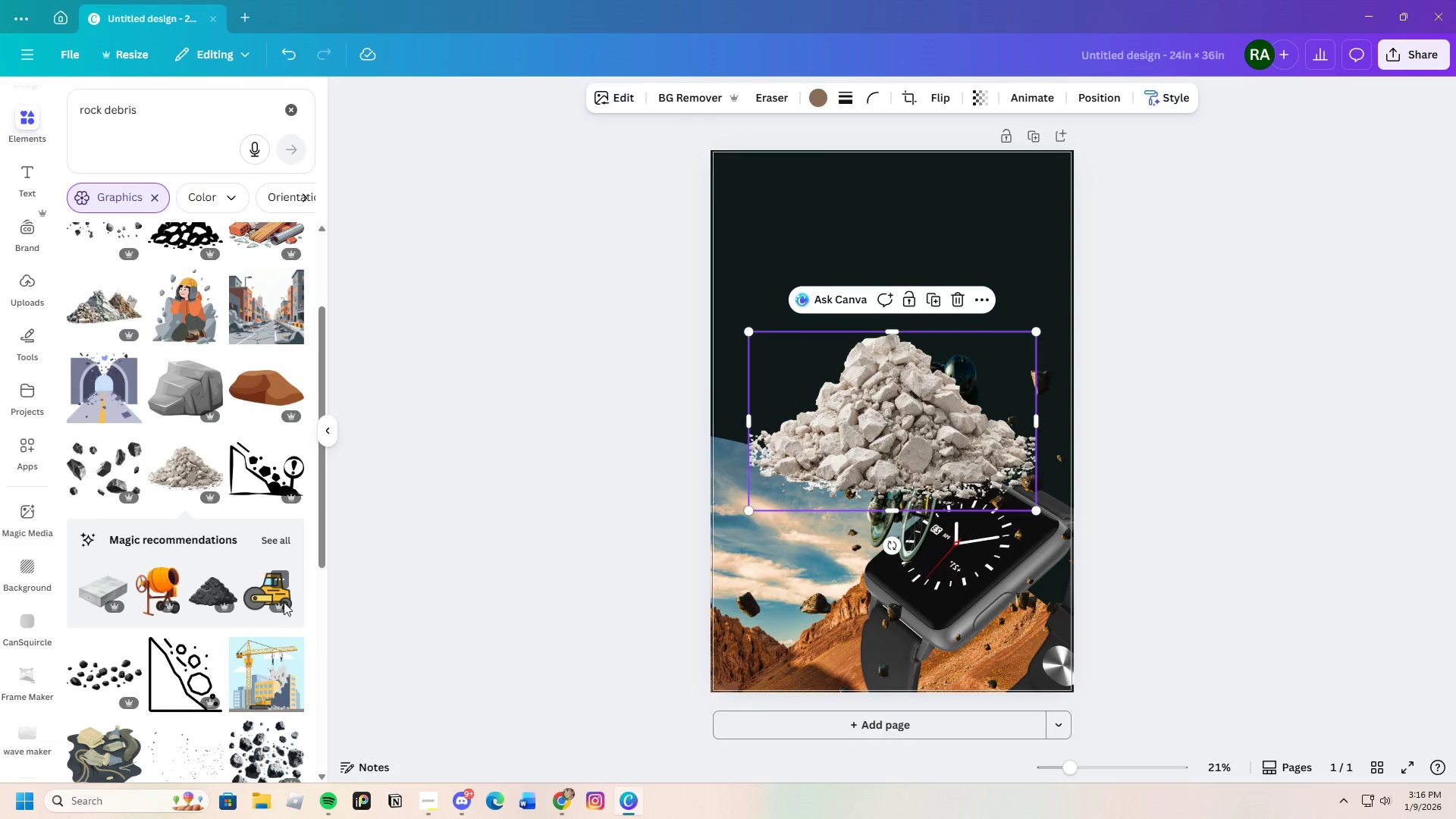 
scroll: coordinate [281, 595], scroll_direction: down, amount: 1.0
 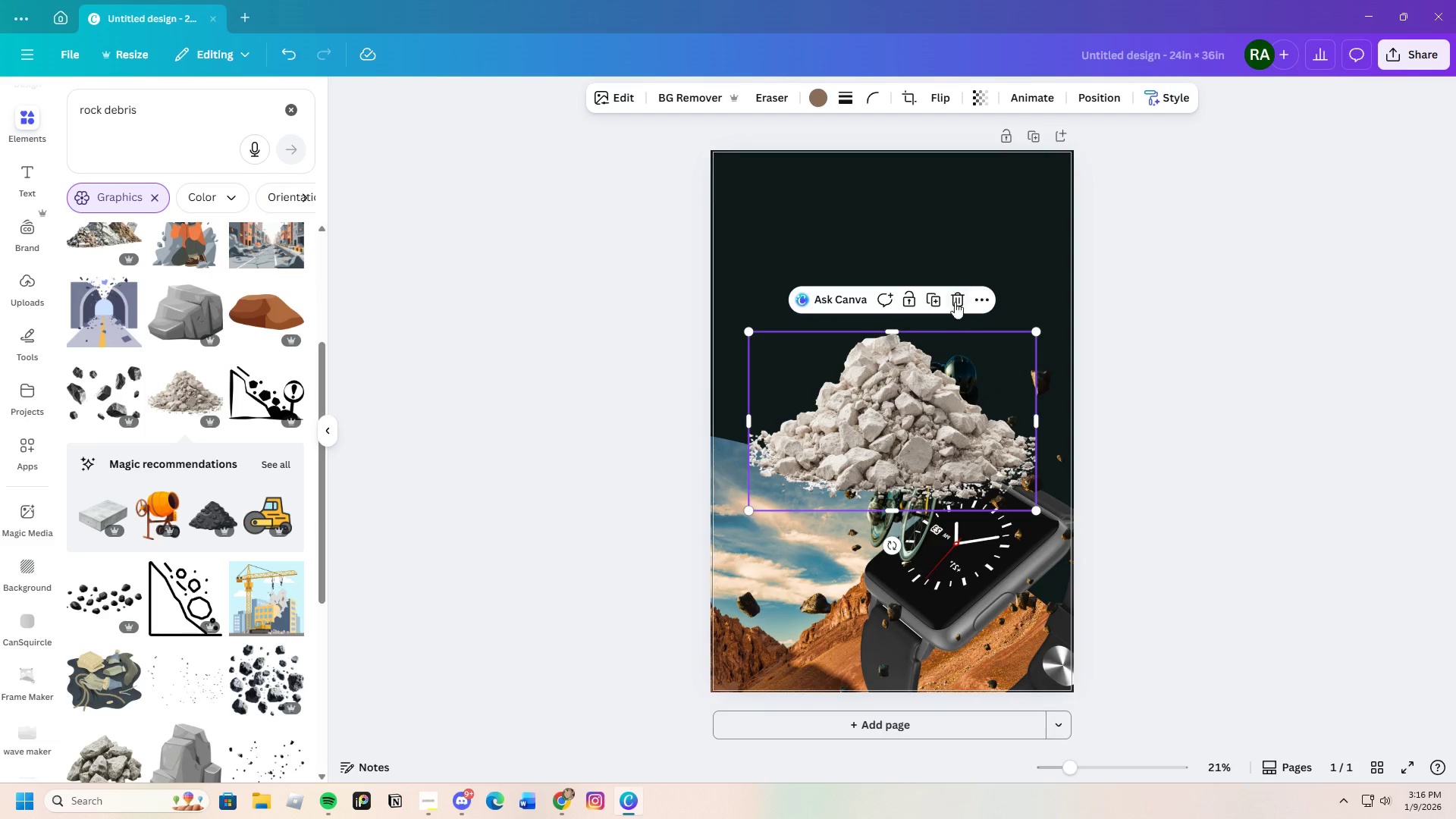 
left_click([959, 297])
 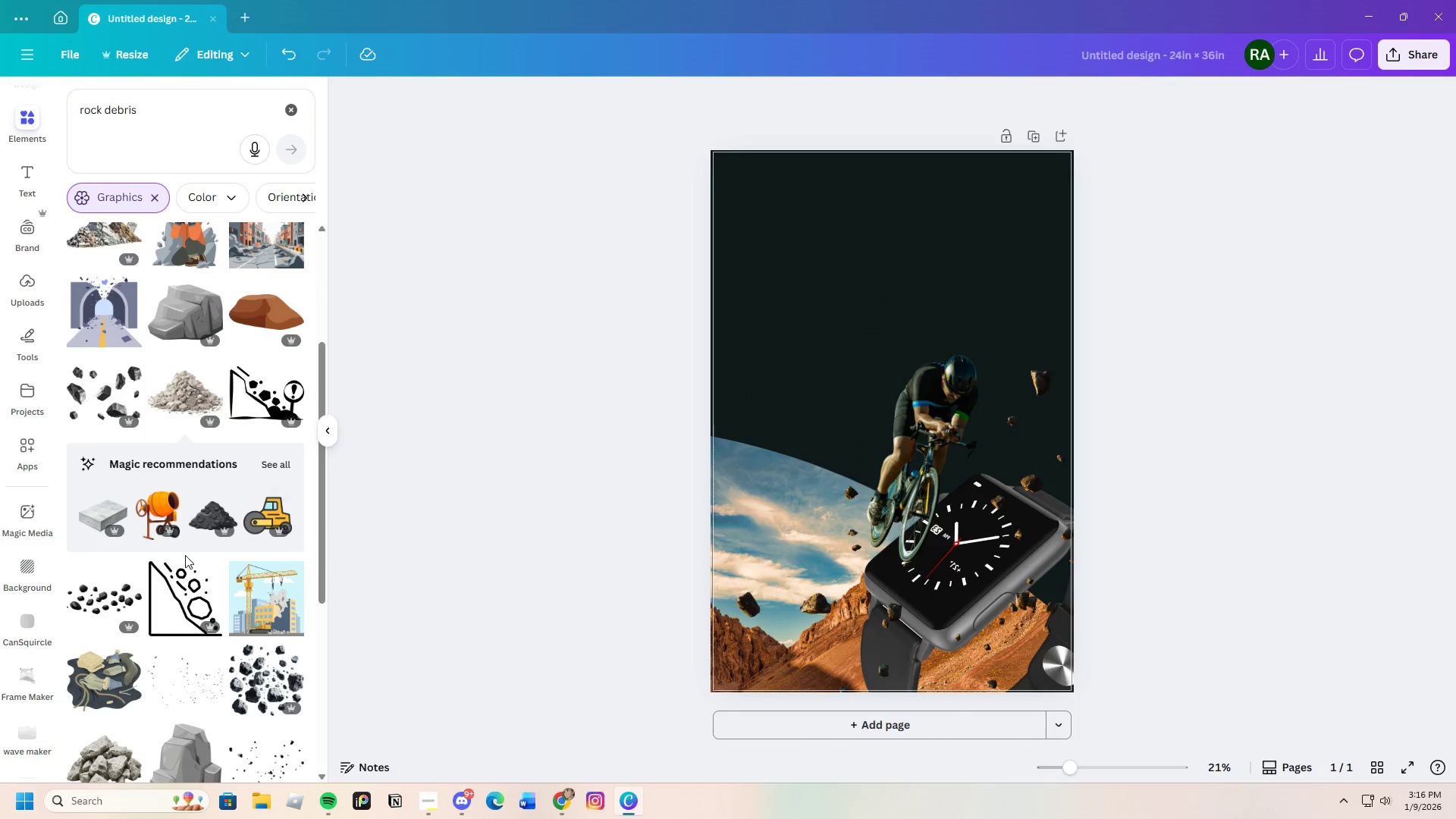 
scroll: coordinate [205, 555], scroll_direction: down, amount: 6.0
 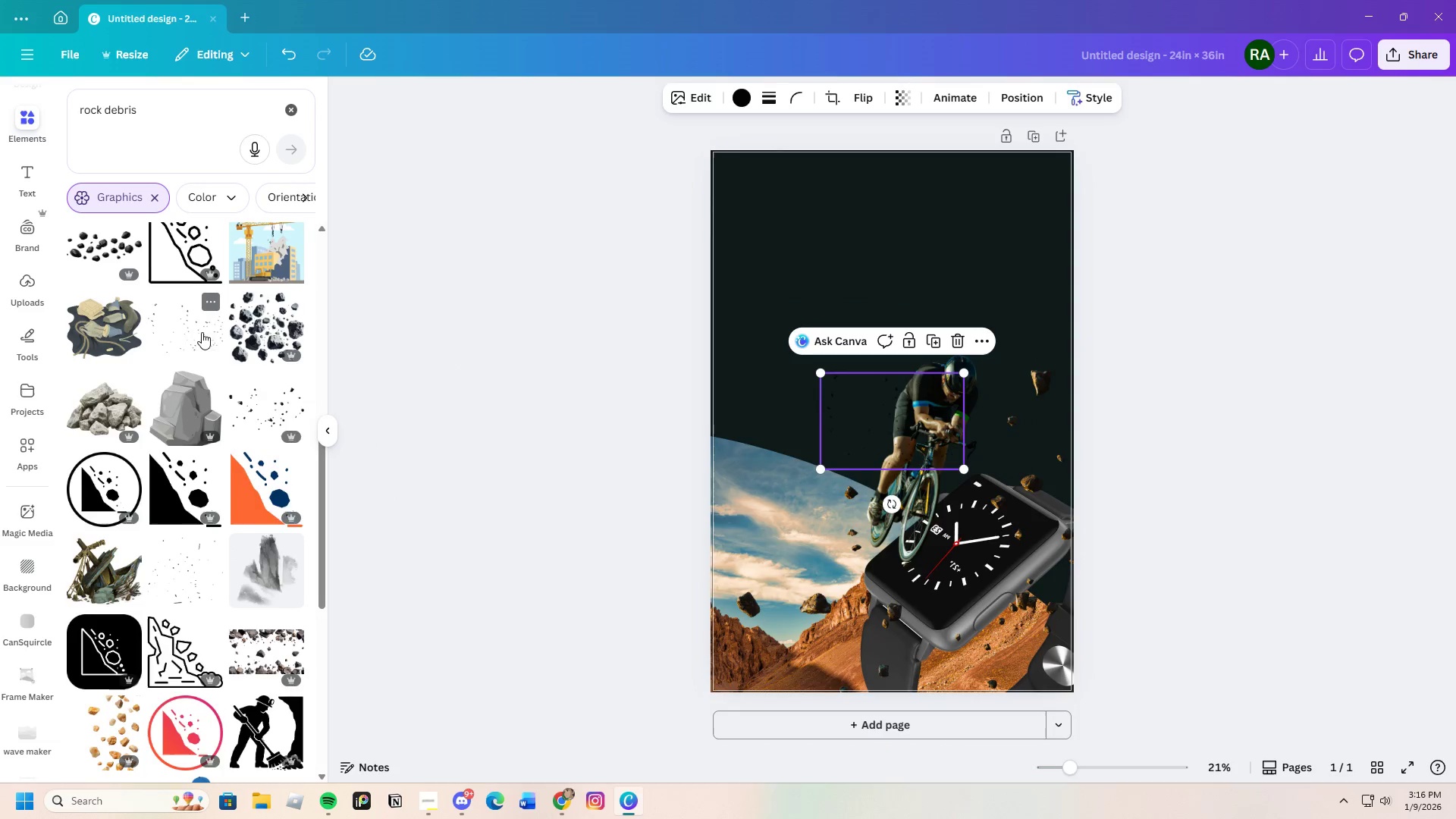 
left_click_drag(start_coordinate=[911, 416], to_coordinate=[848, 532])
 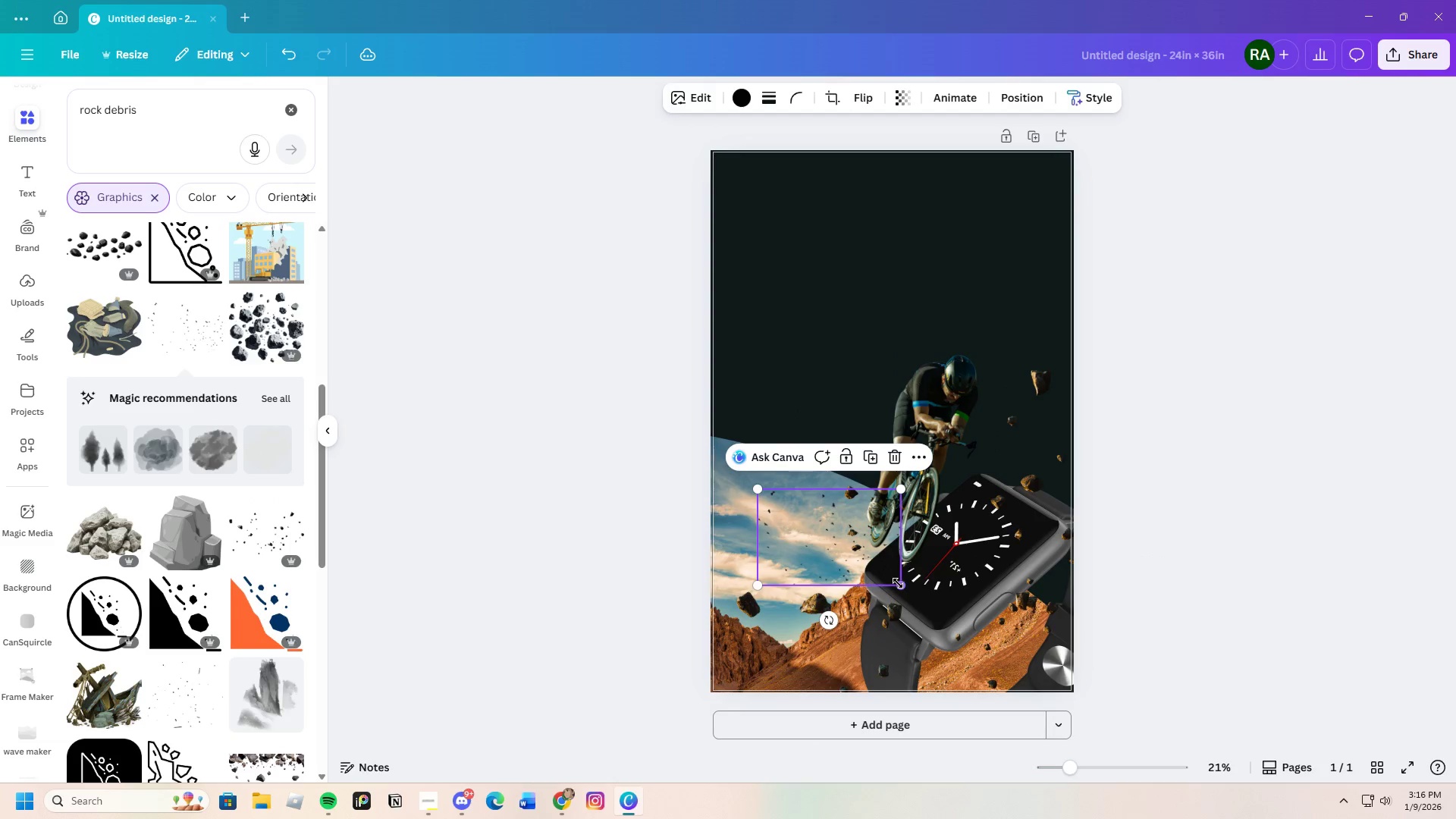 
left_click_drag(start_coordinate=[898, 583], to_coordinate=[975, 677])
 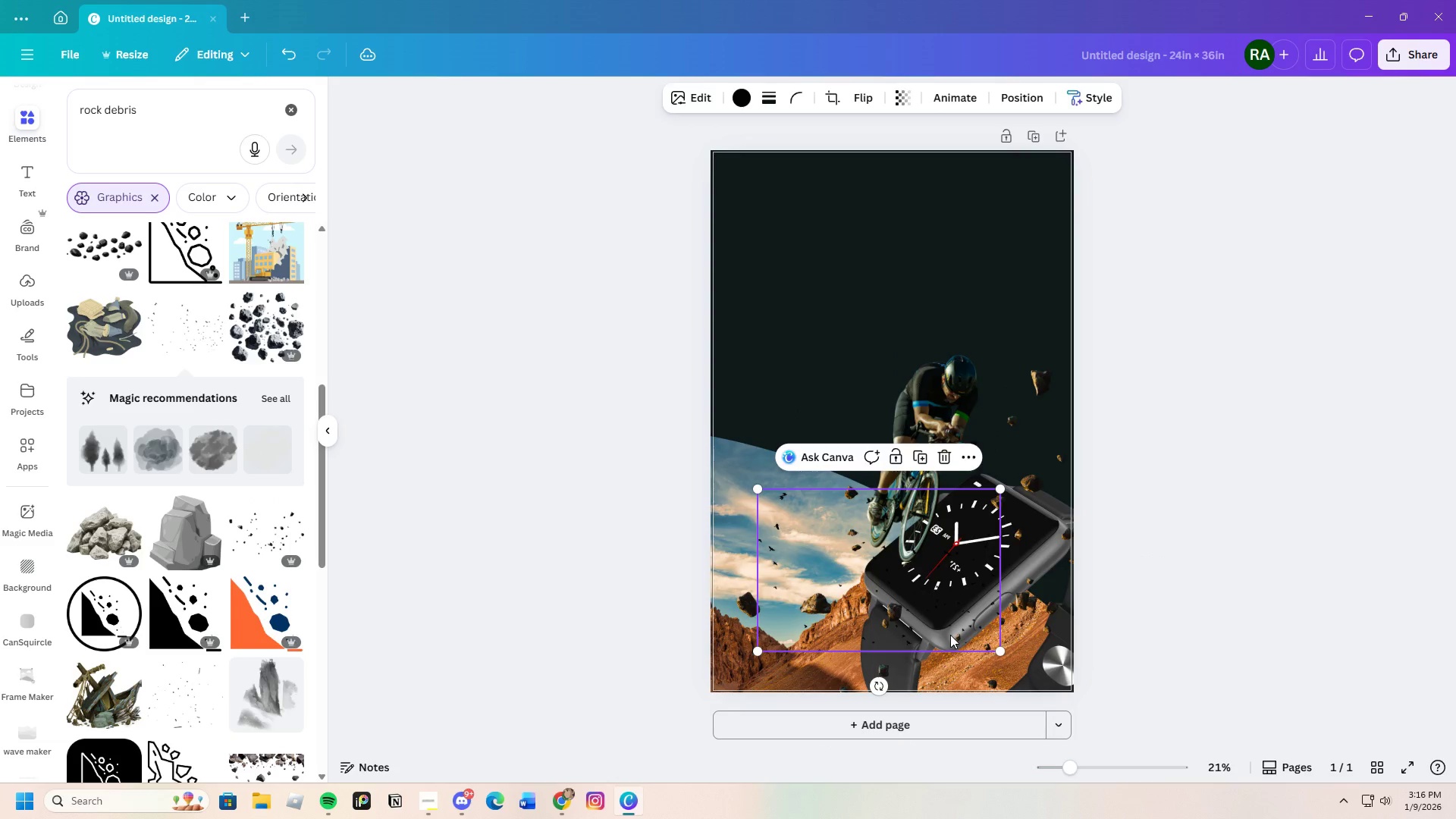 
left_click_drag(start_coordinate=[950, 635], to_coordinate=[913, 593])
 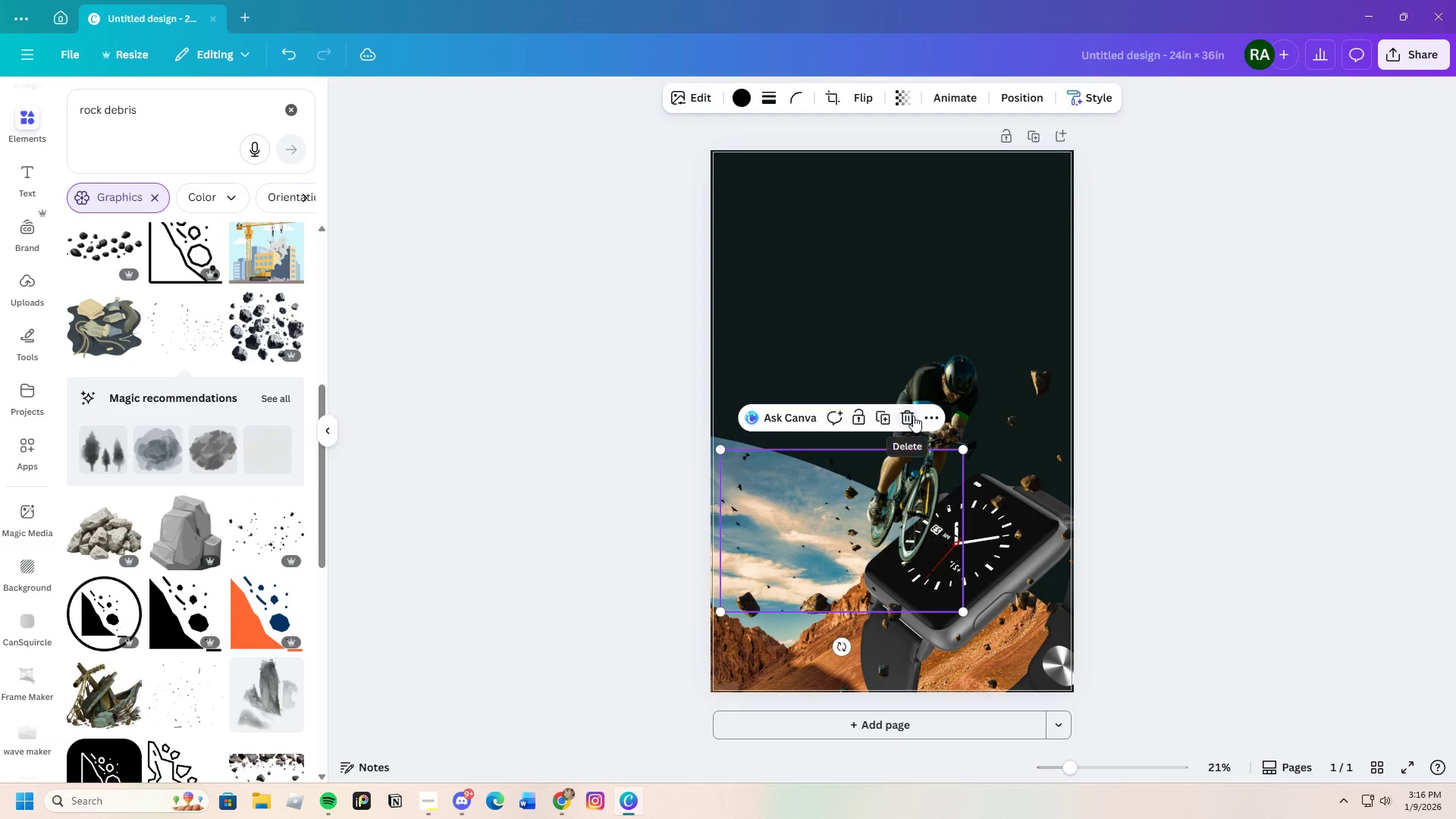 
left_click([913, 416])
 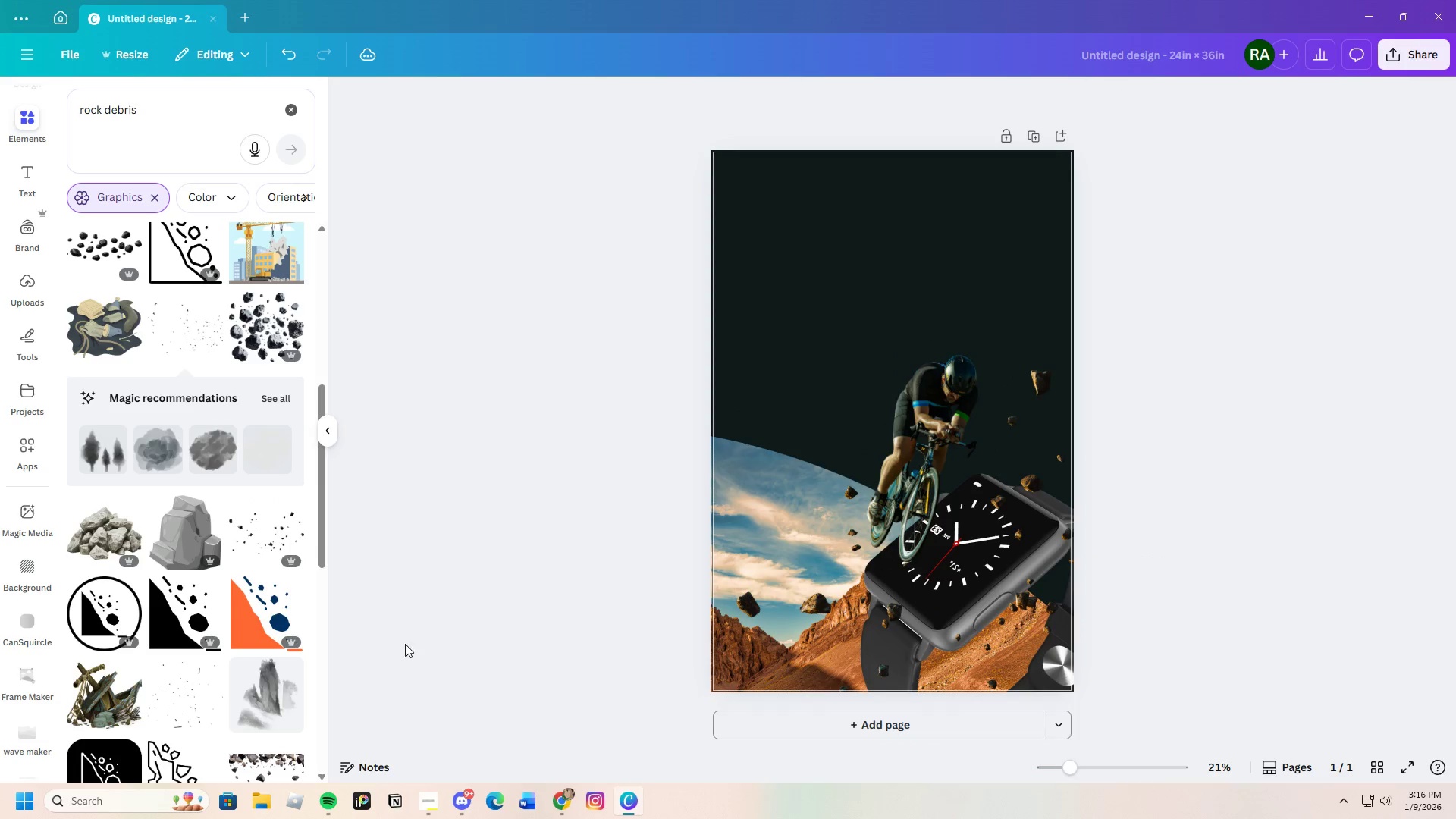 
scroll: coordinate [226, 543], scroll_direction: down, amount: 10.0
 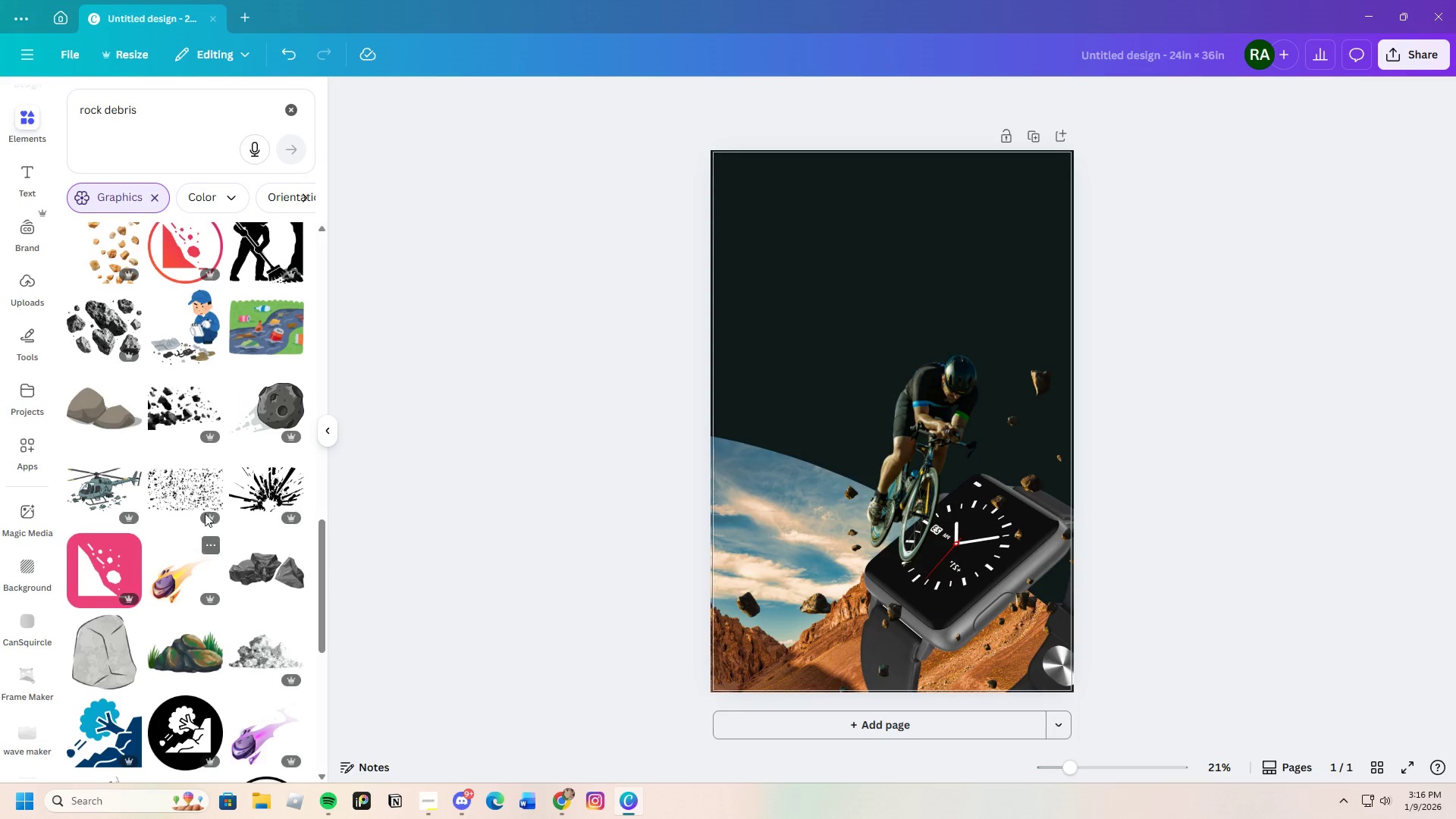 
left_click([187, 482])
 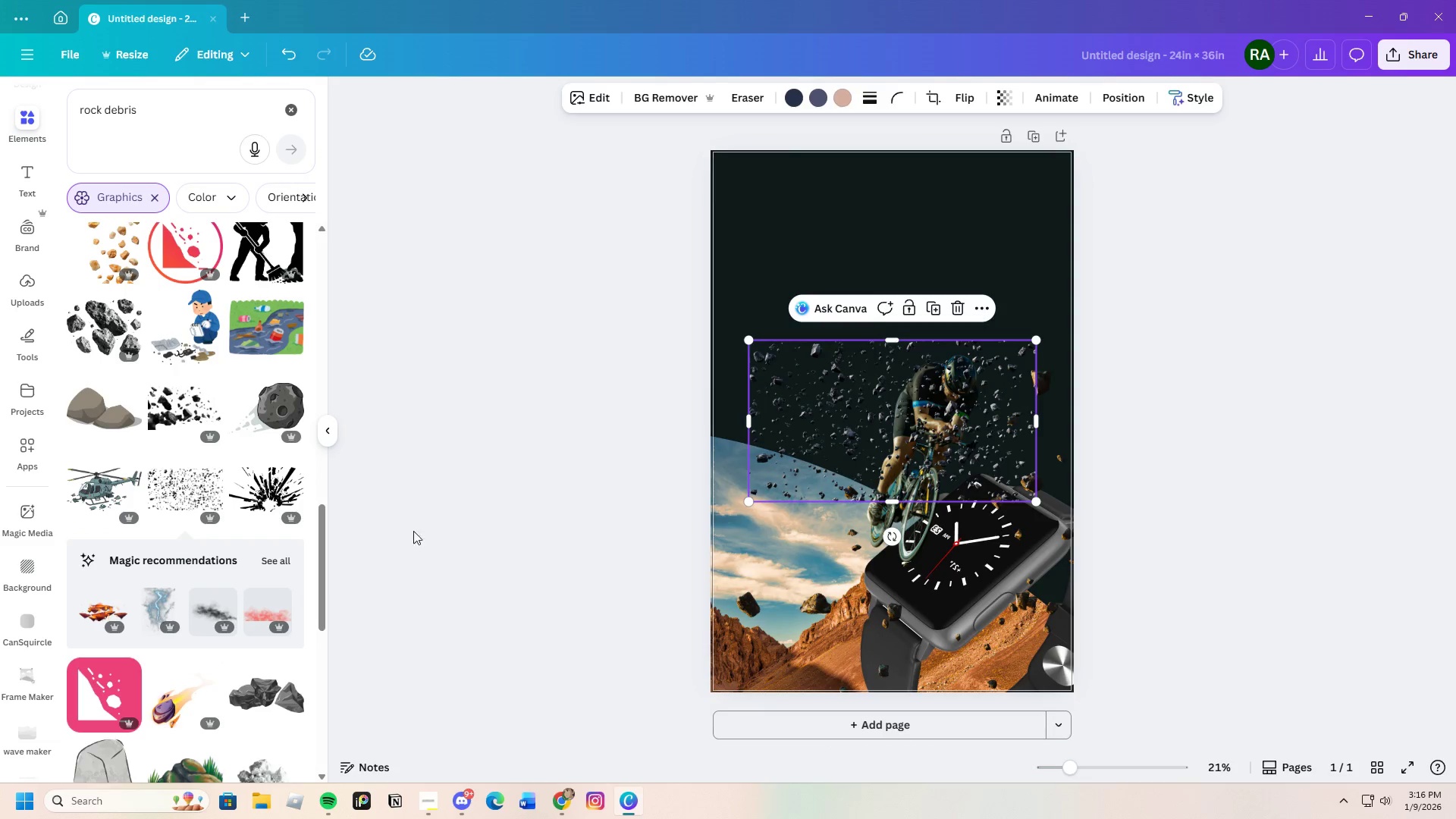 
left_click([951, 296])
 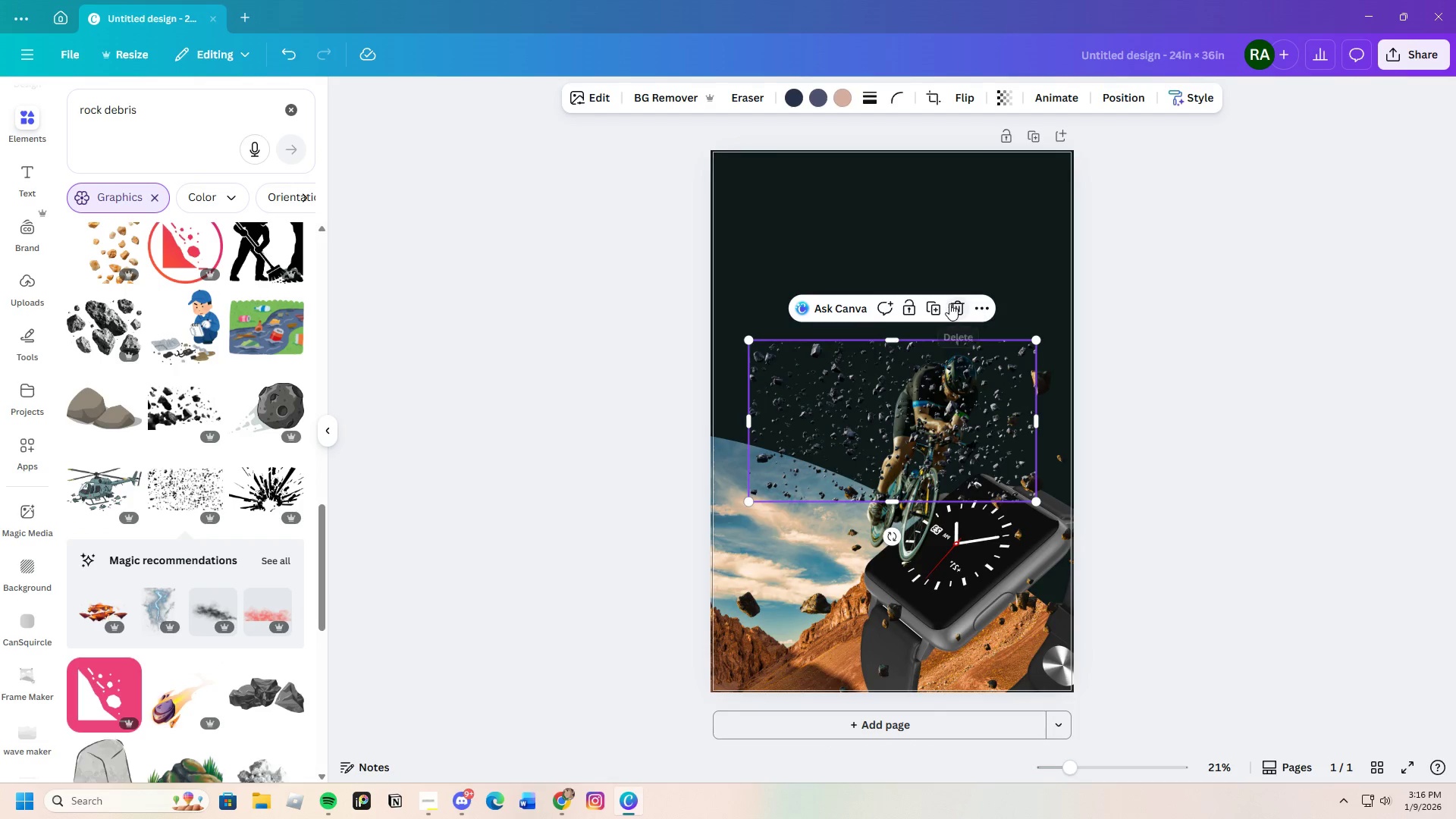 
left_click([949, 303])
 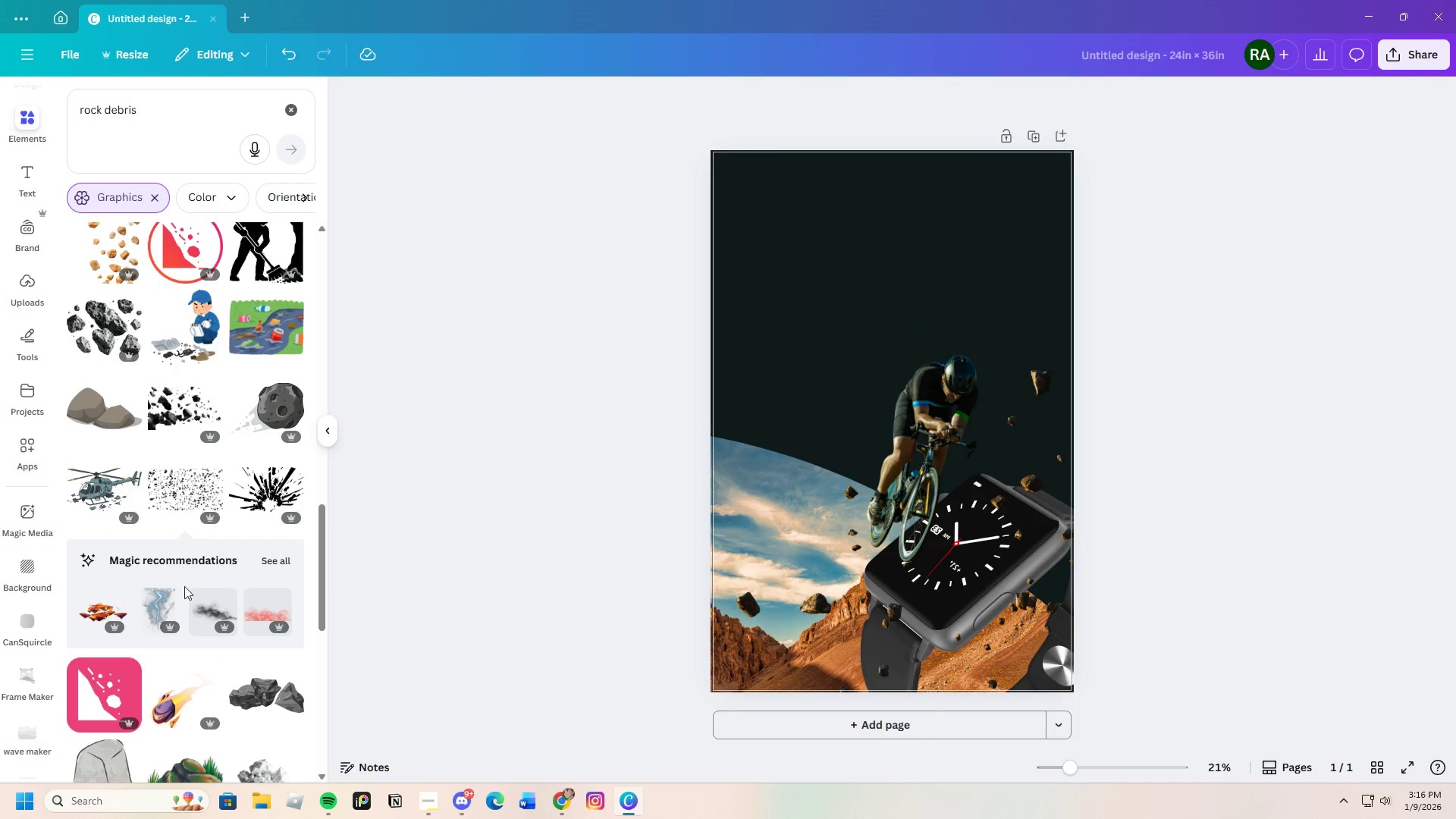 
scroll: coordinate [168, 570], scroll_direction: down, amount: 28.0
 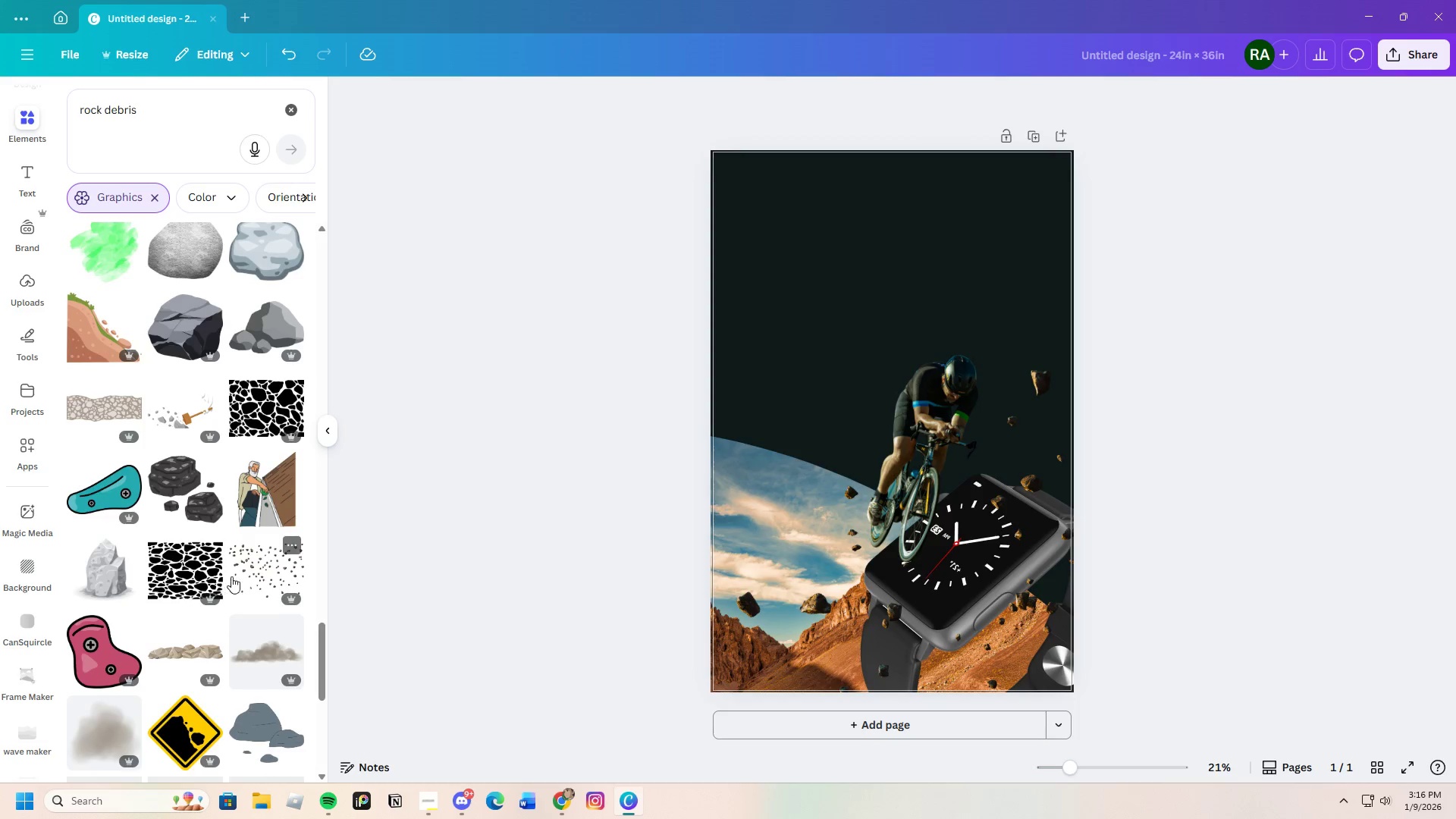 
scroll: coordinate [262, 566], scroll_direction: down, amount: 21.0
 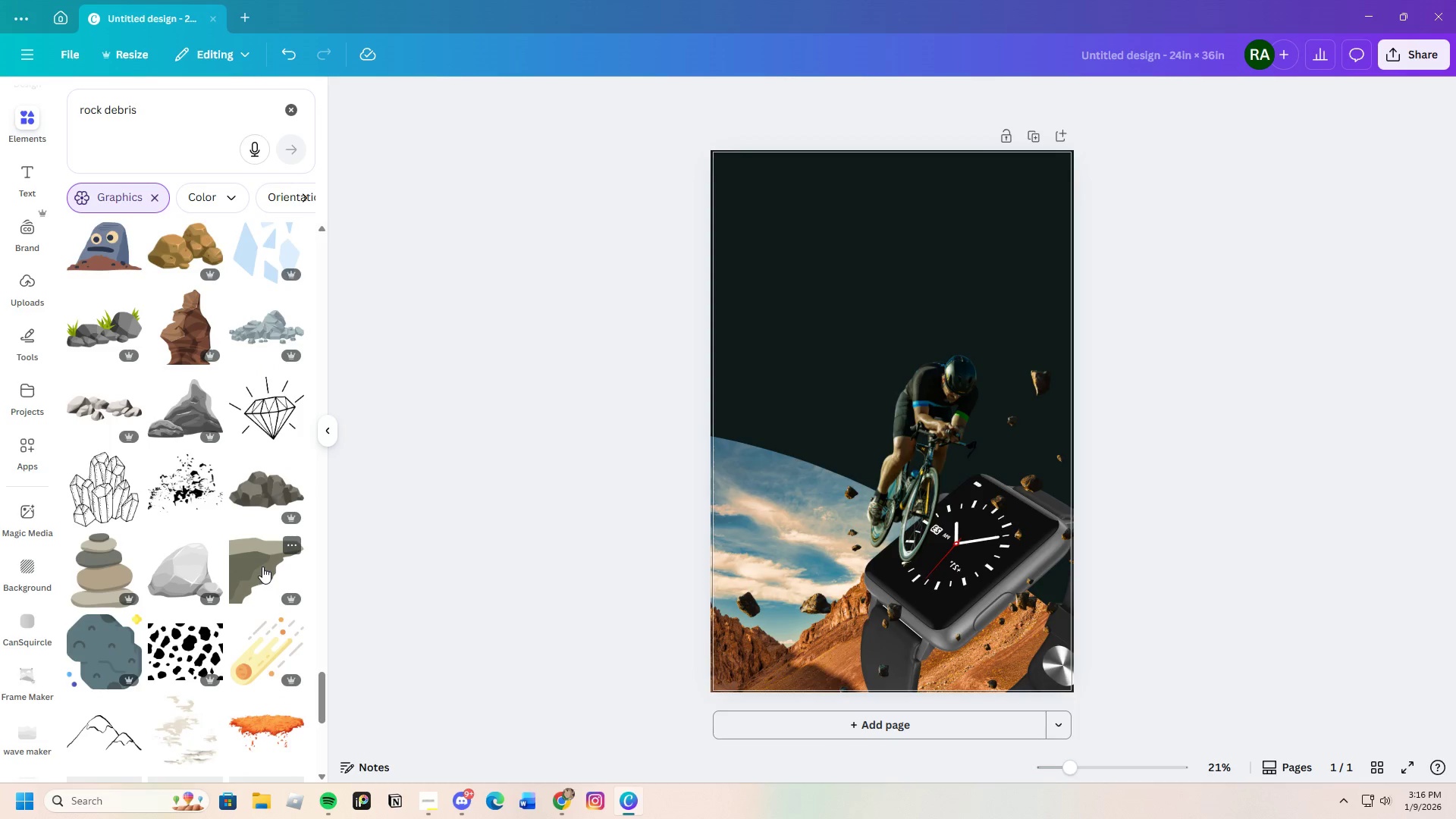 
scroll: coordinate [268, 537], scroll_direction: down, amount: 15.0
 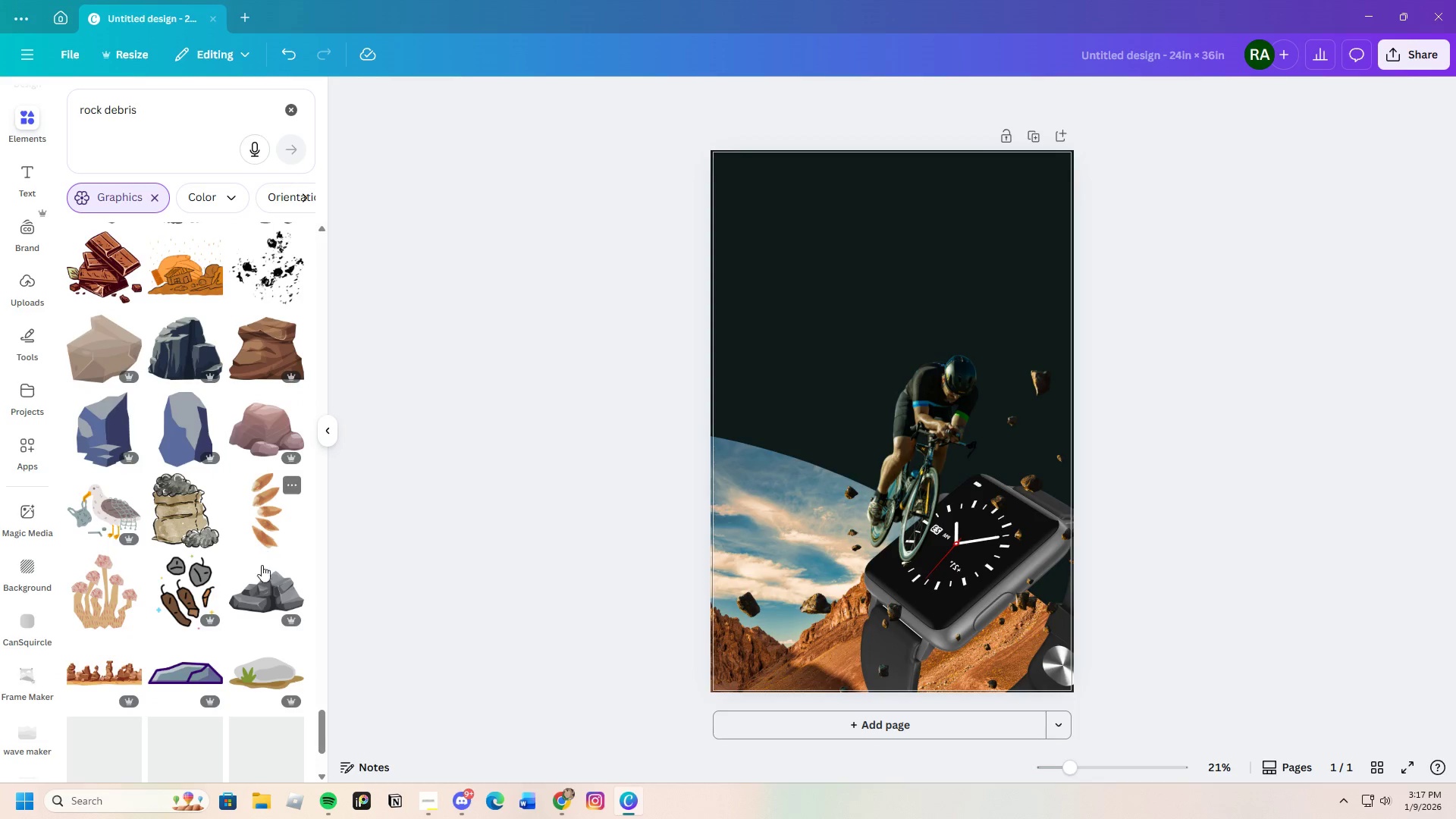 
mouse_move([295, 564])
 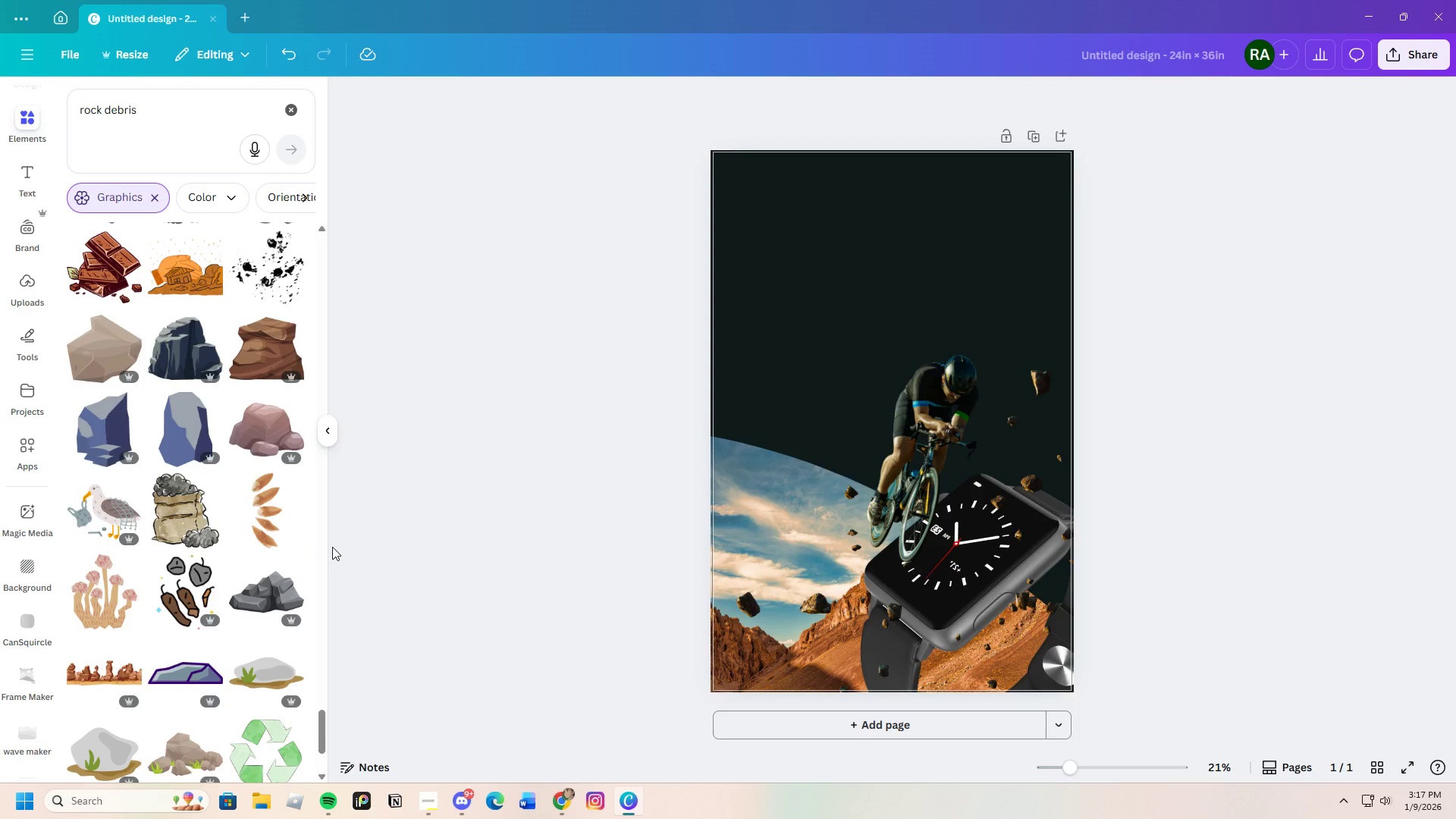 
scroll: coordinate [280, 588], scroll_direction: down, amount: 20.0
 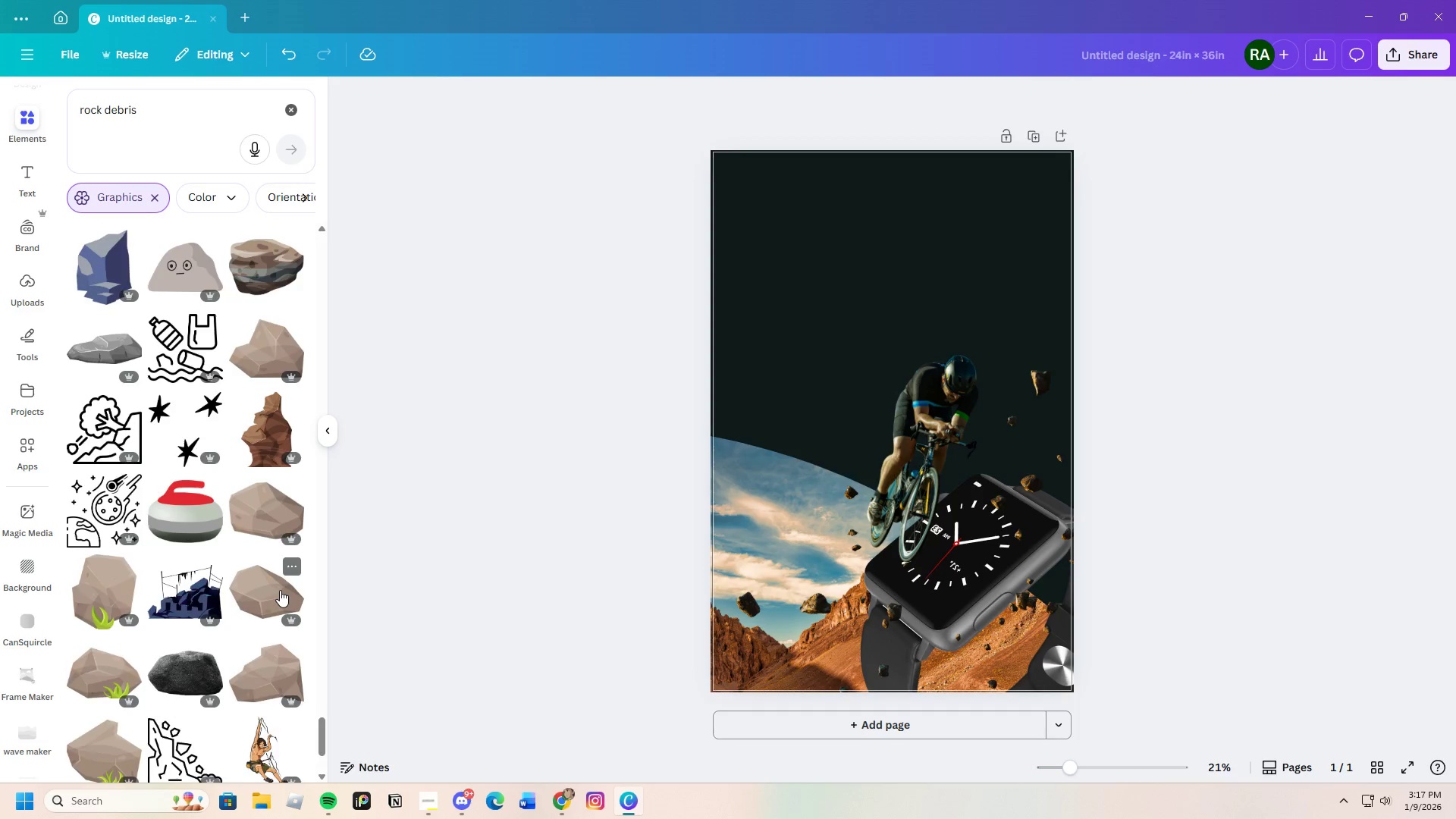 
scroll: coordinate [290, 597], scroll_direction: down, amount: 24.0
 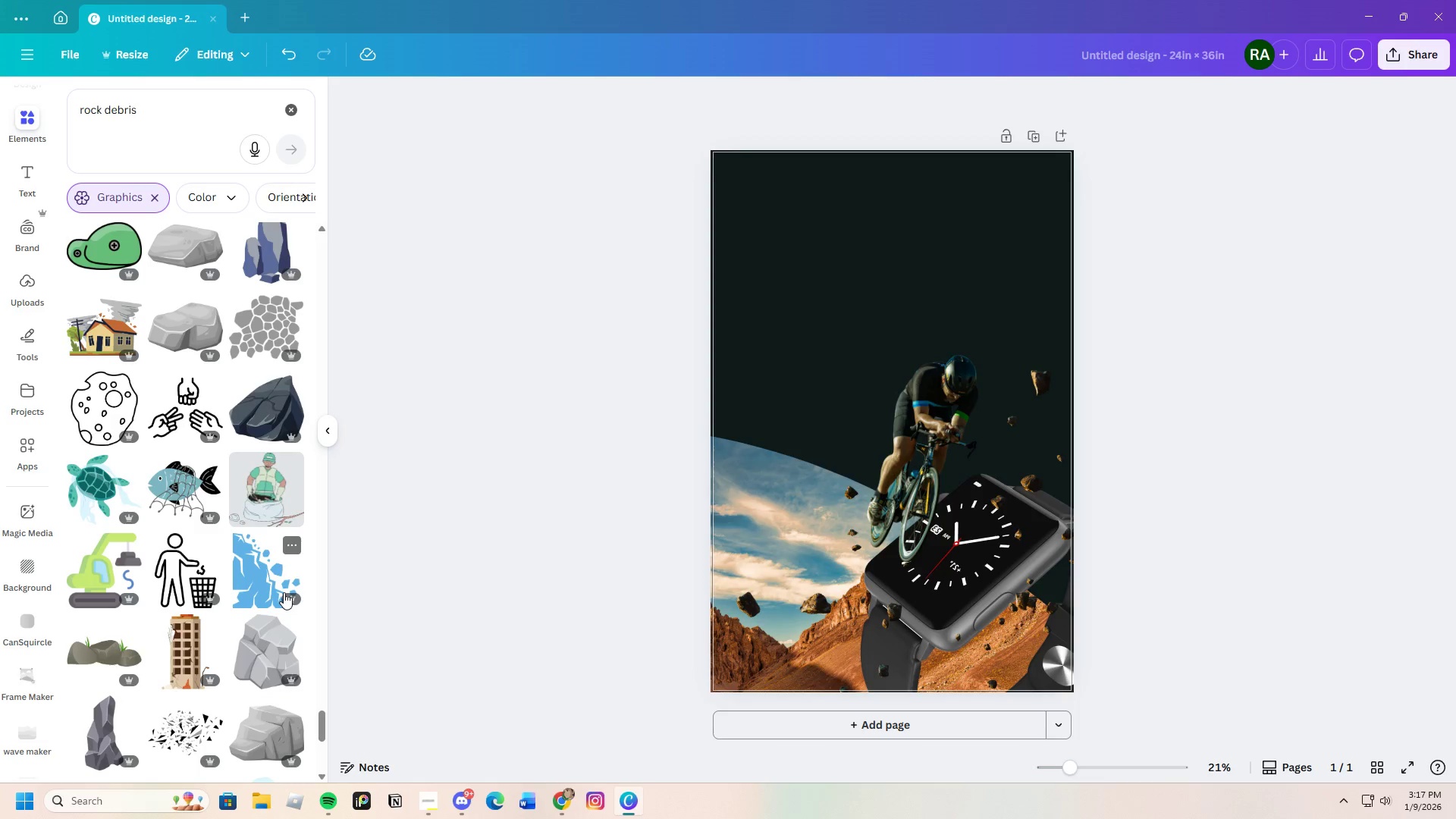 
scroll: coordinate [262, 601], scroll_direction: down, amount: 20.0
 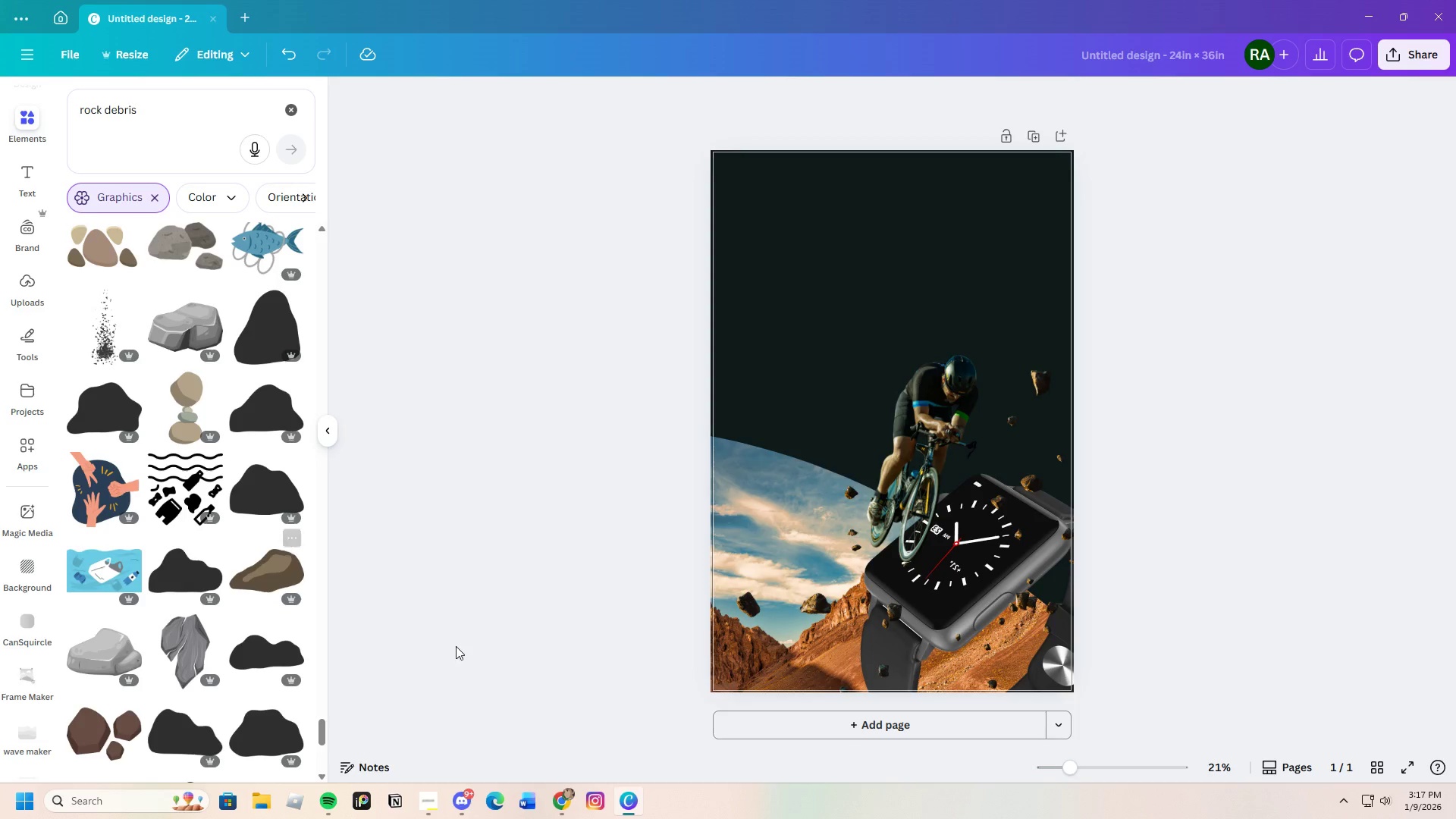 
wait(5.49)
 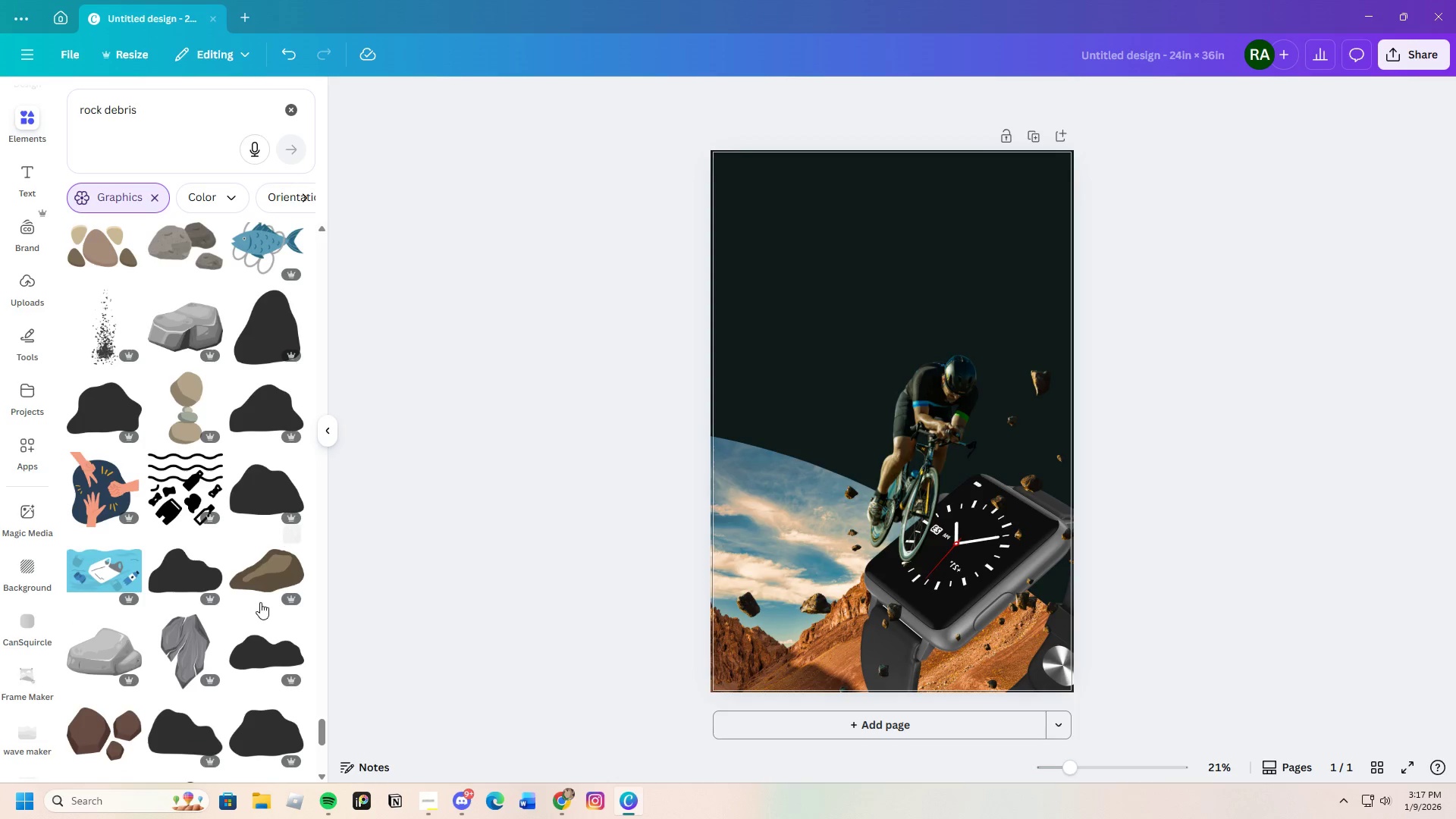 
left_click([774, 589])
 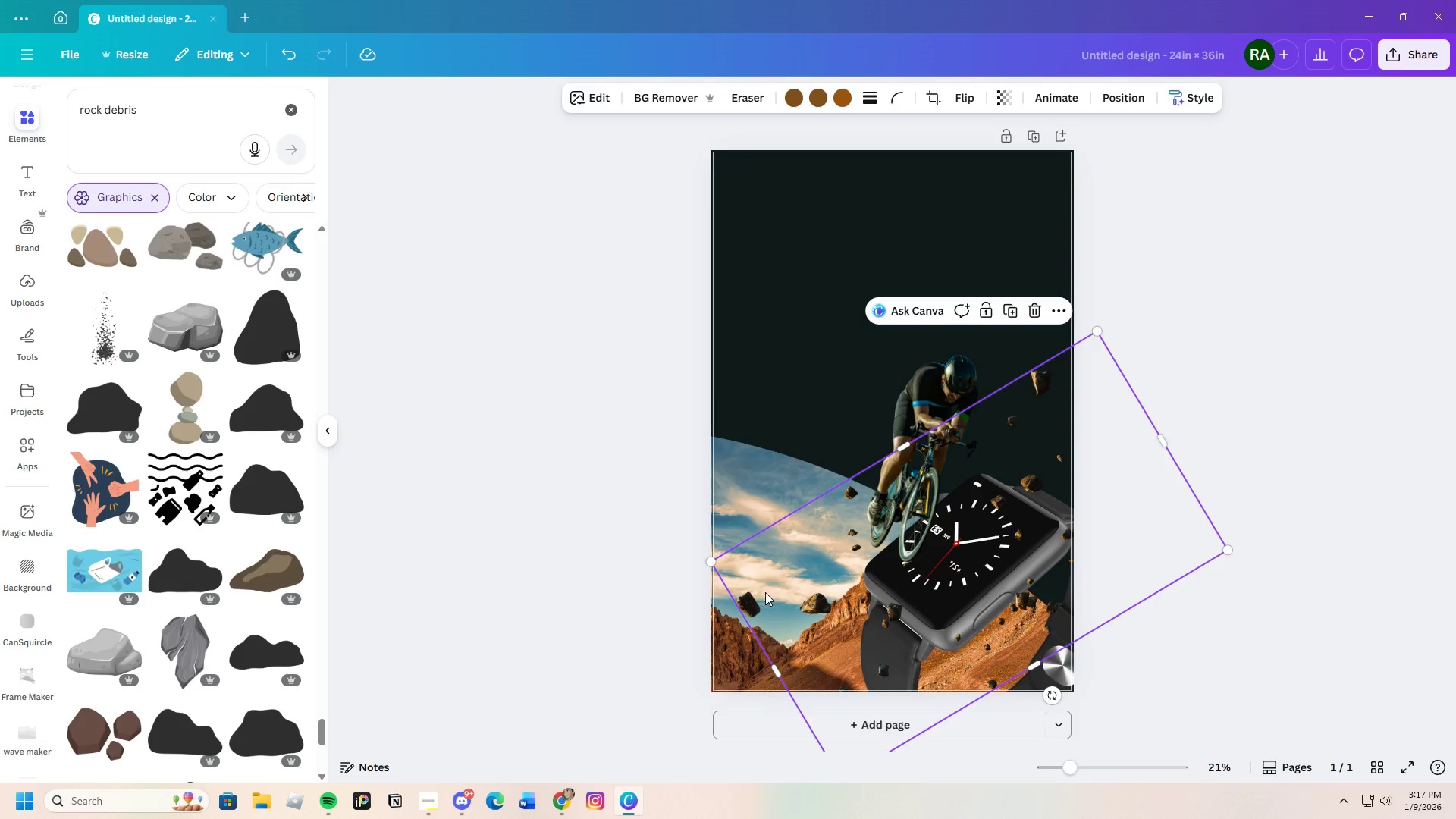 
key(Control+C)
 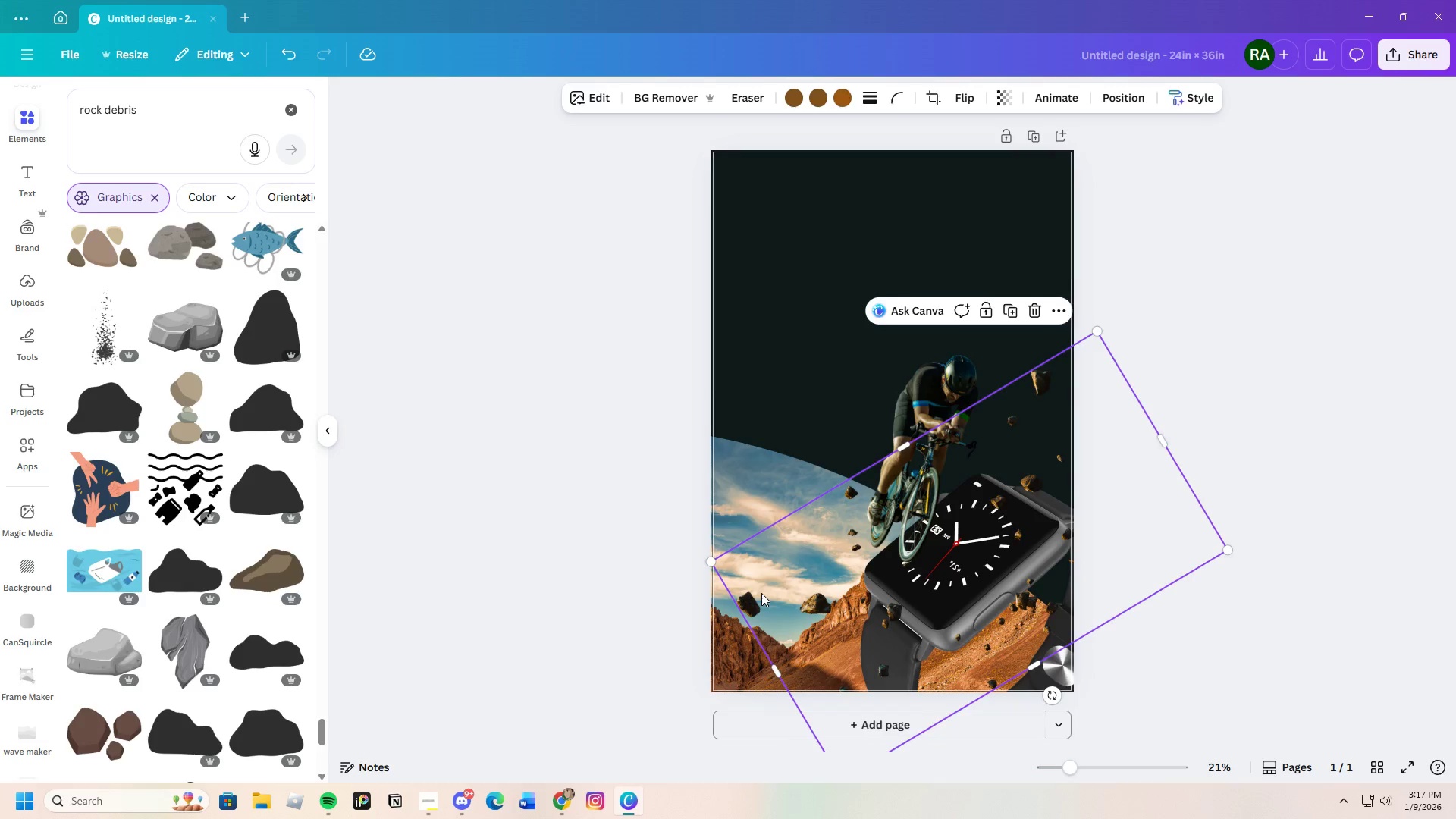 
key(Control+V)
 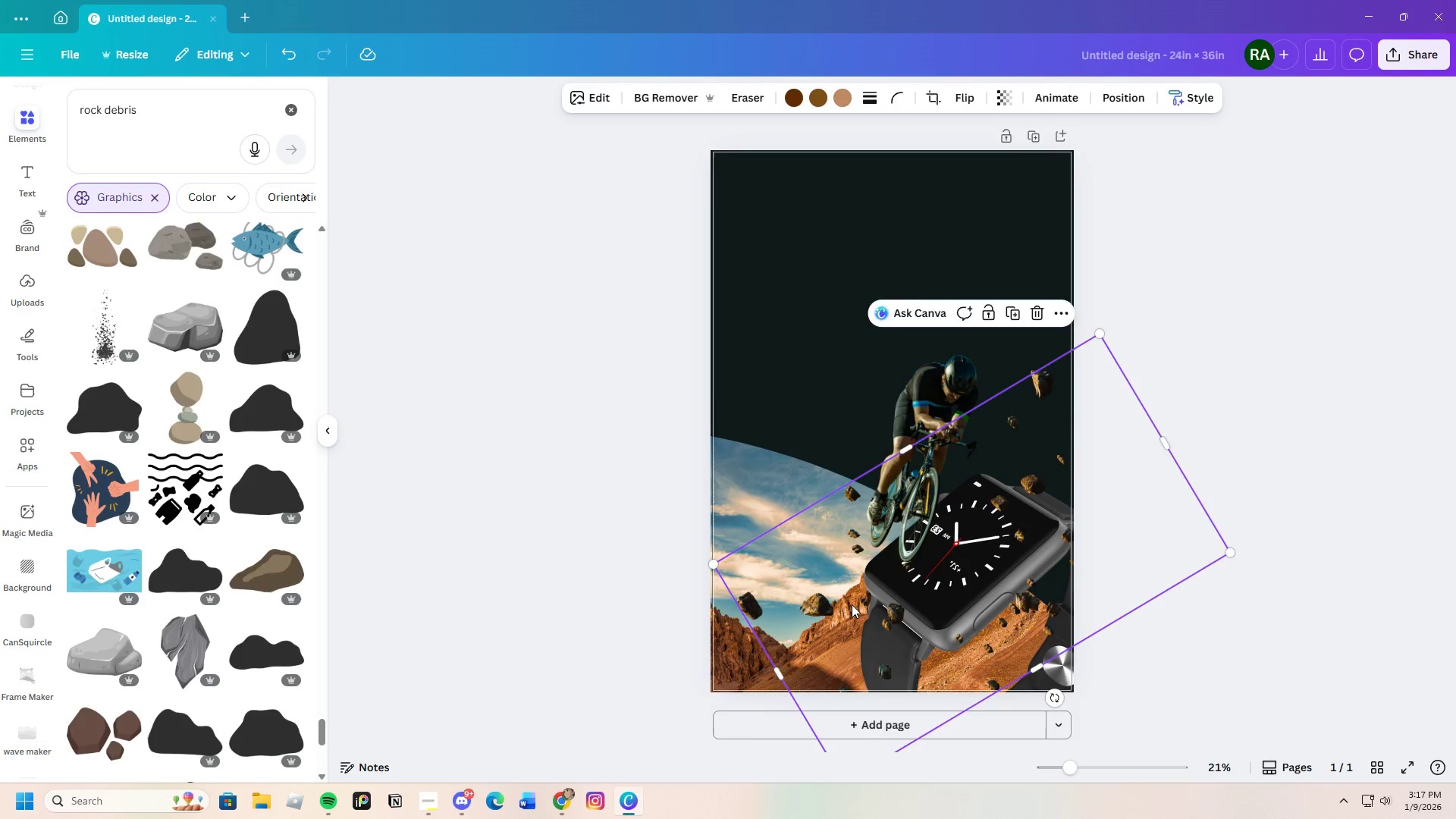 
left_click_drag(start_coordinate=[852, 604], to_coordinate=[768, 469])
 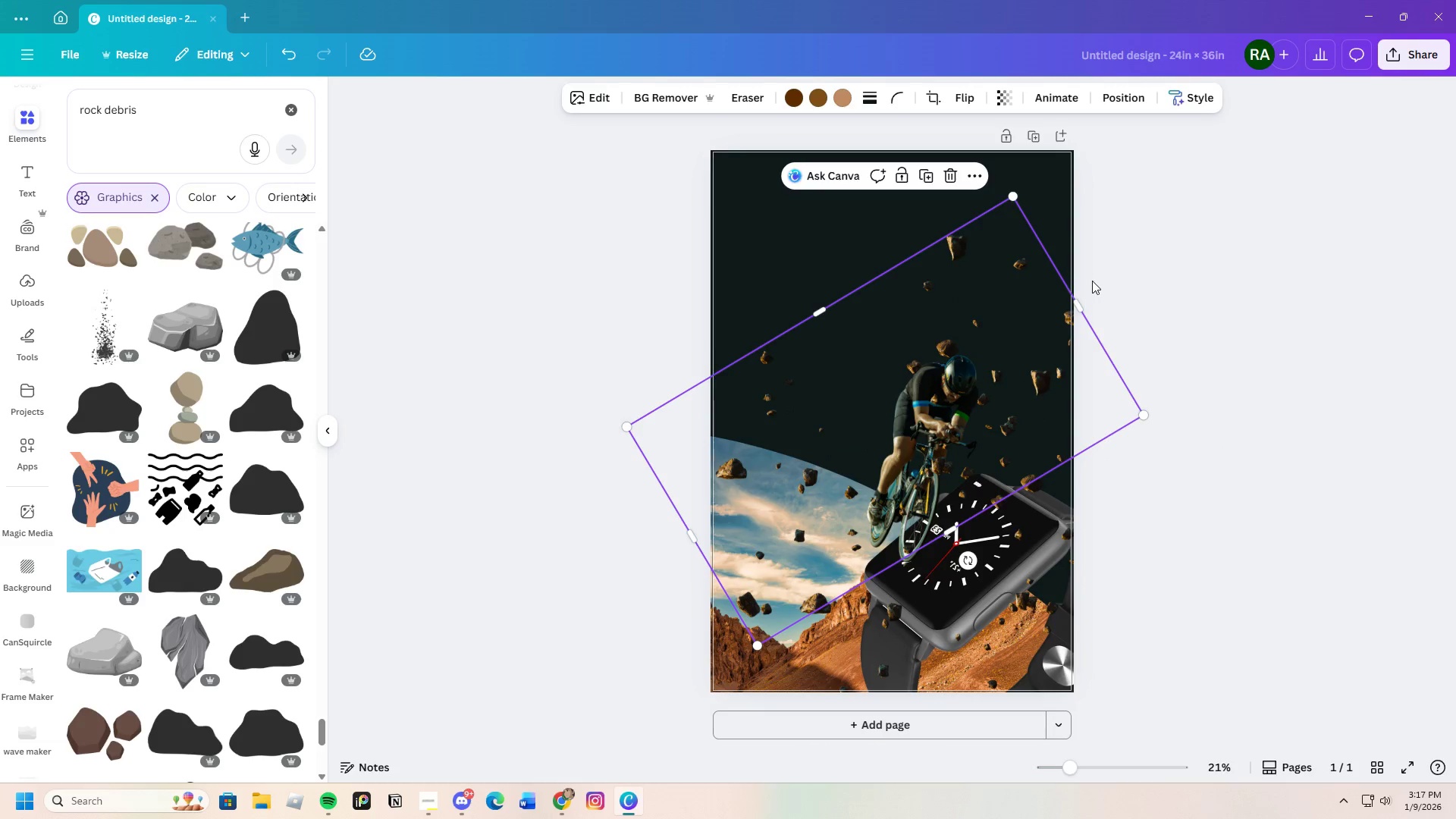 
left_click_drag(start_coordinate=[1078, 307], to_coordinate=[771, 479])
 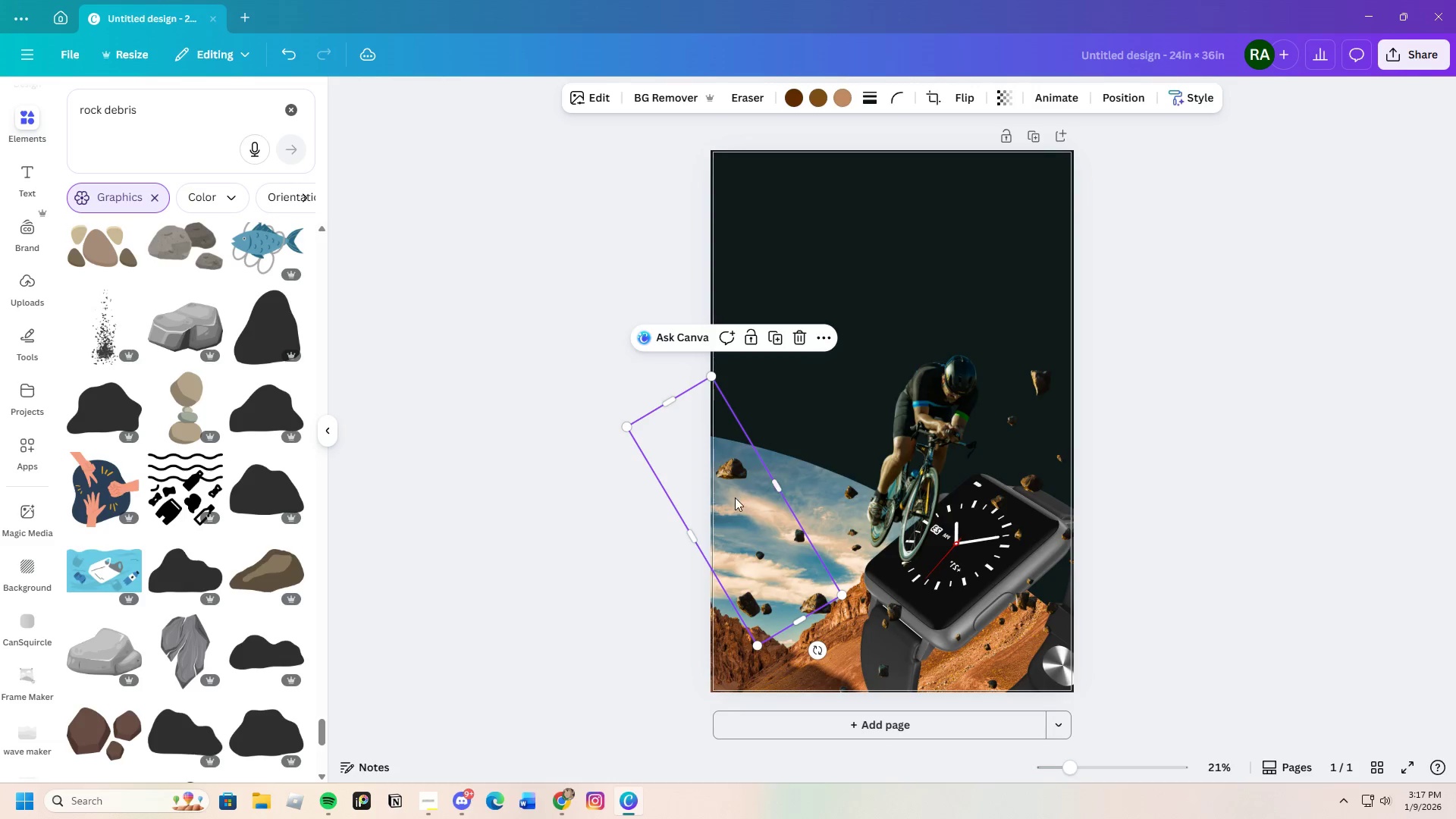 
left_click_drag(start_coordinate=[735, 497], to_coordinate=[814, 474])
 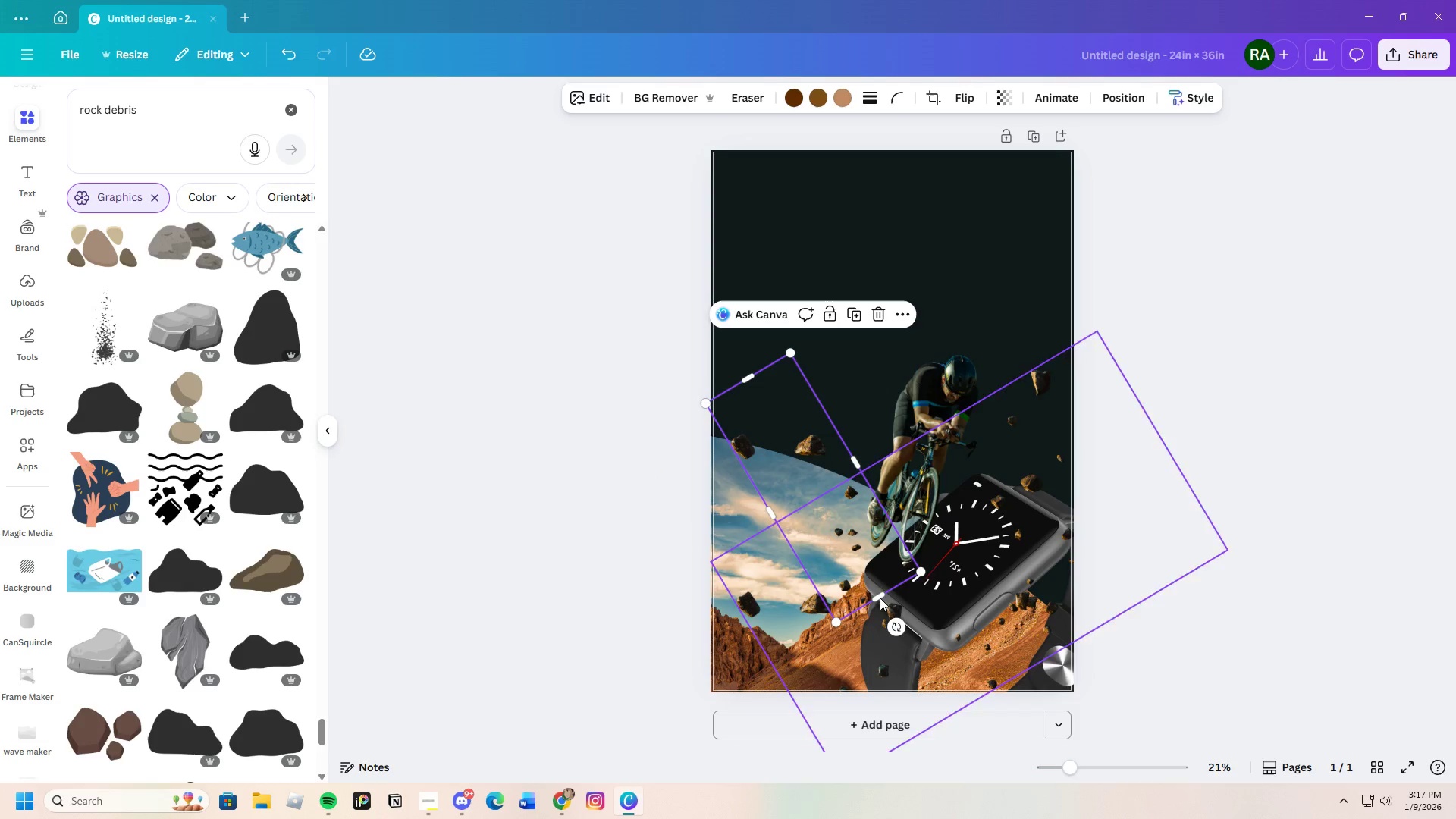 
left_click_drag(start_coordinate=[878, 594], to_coordinate=[814, 466])
 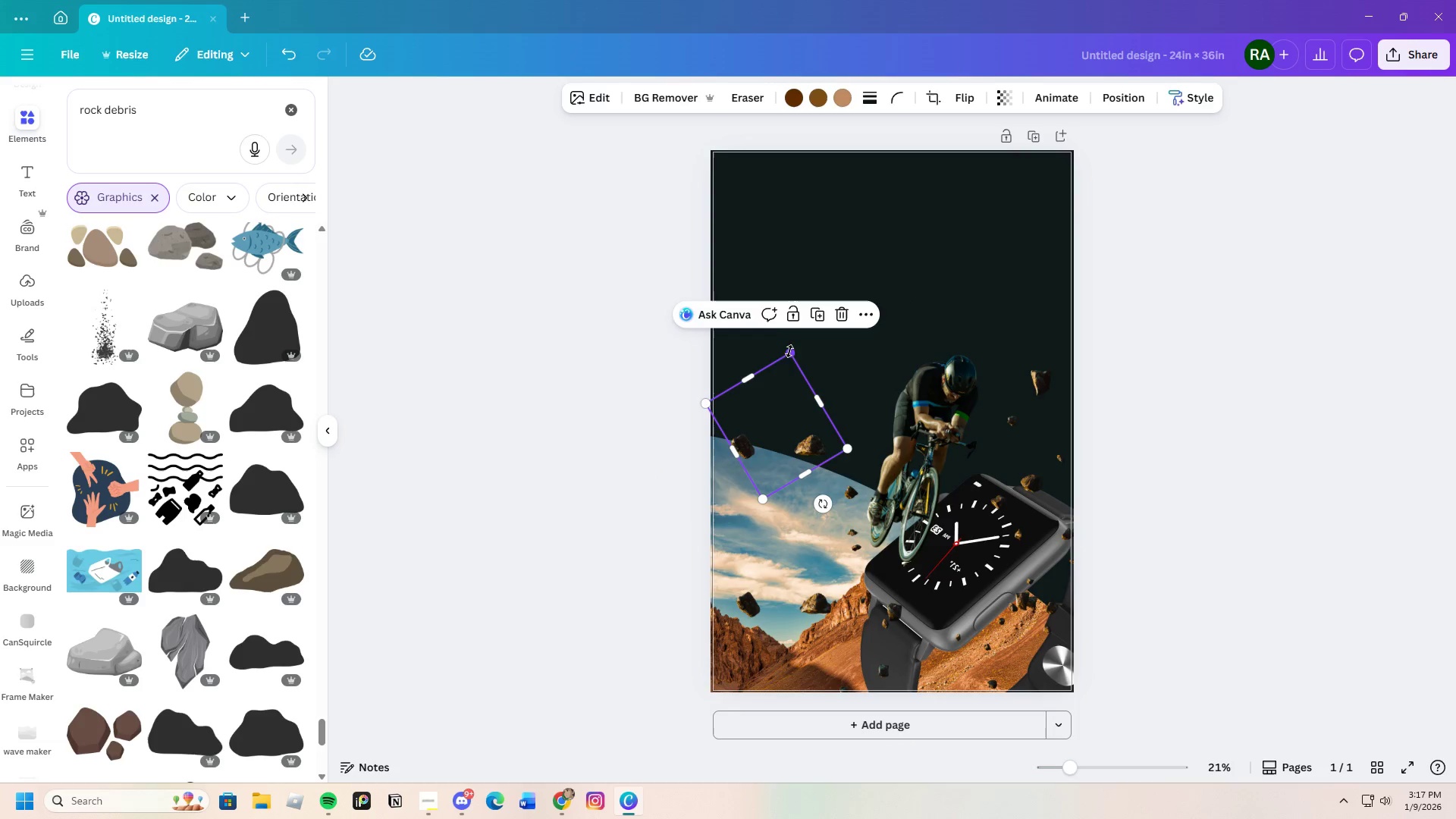 
left_click_drag(start_coordinate=[789, 354], to_coordinate=[821, 415])
 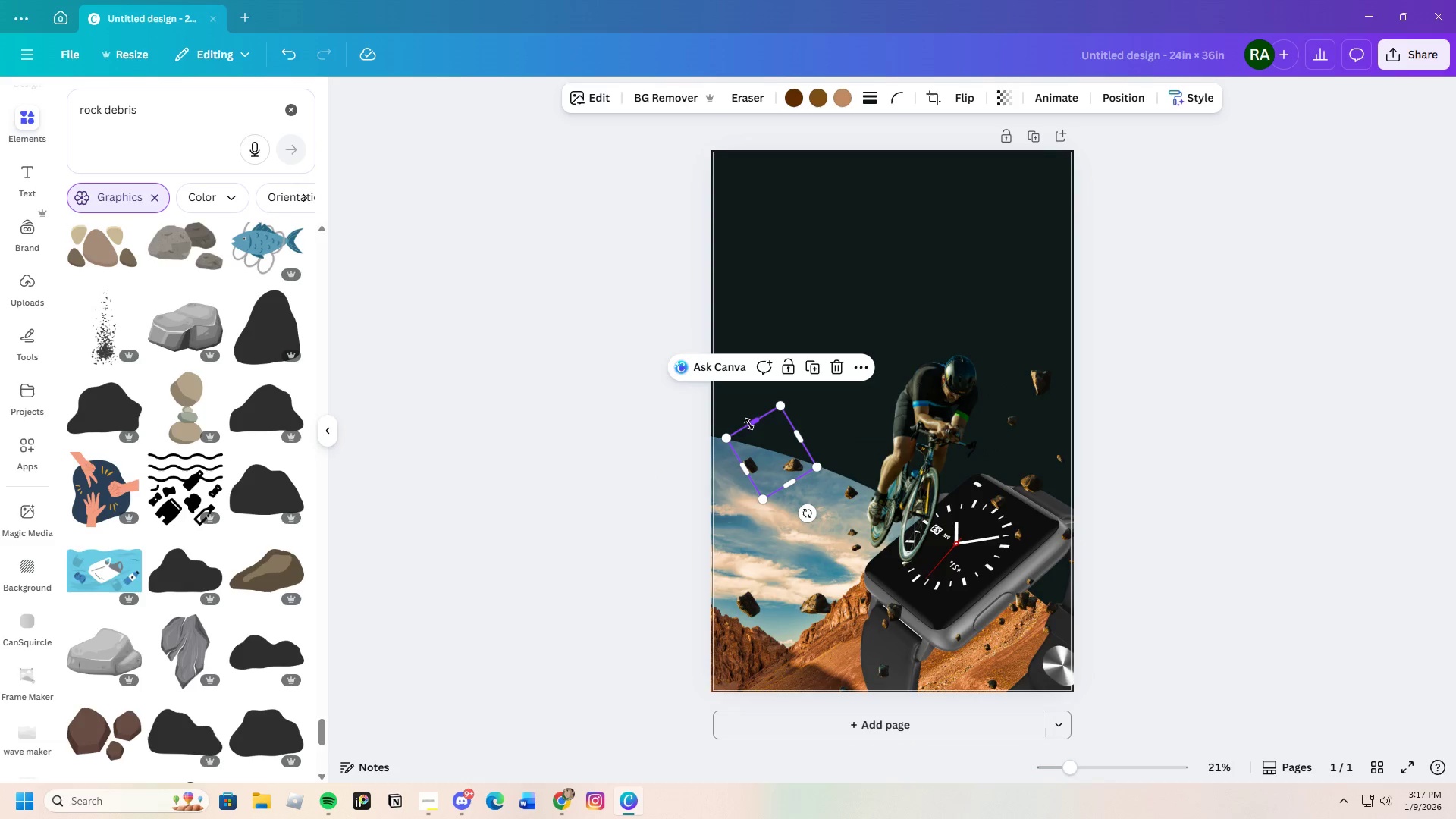 
left_click_drag(start_coordinate=[752, 428], to_coordinate=[767, 447])
 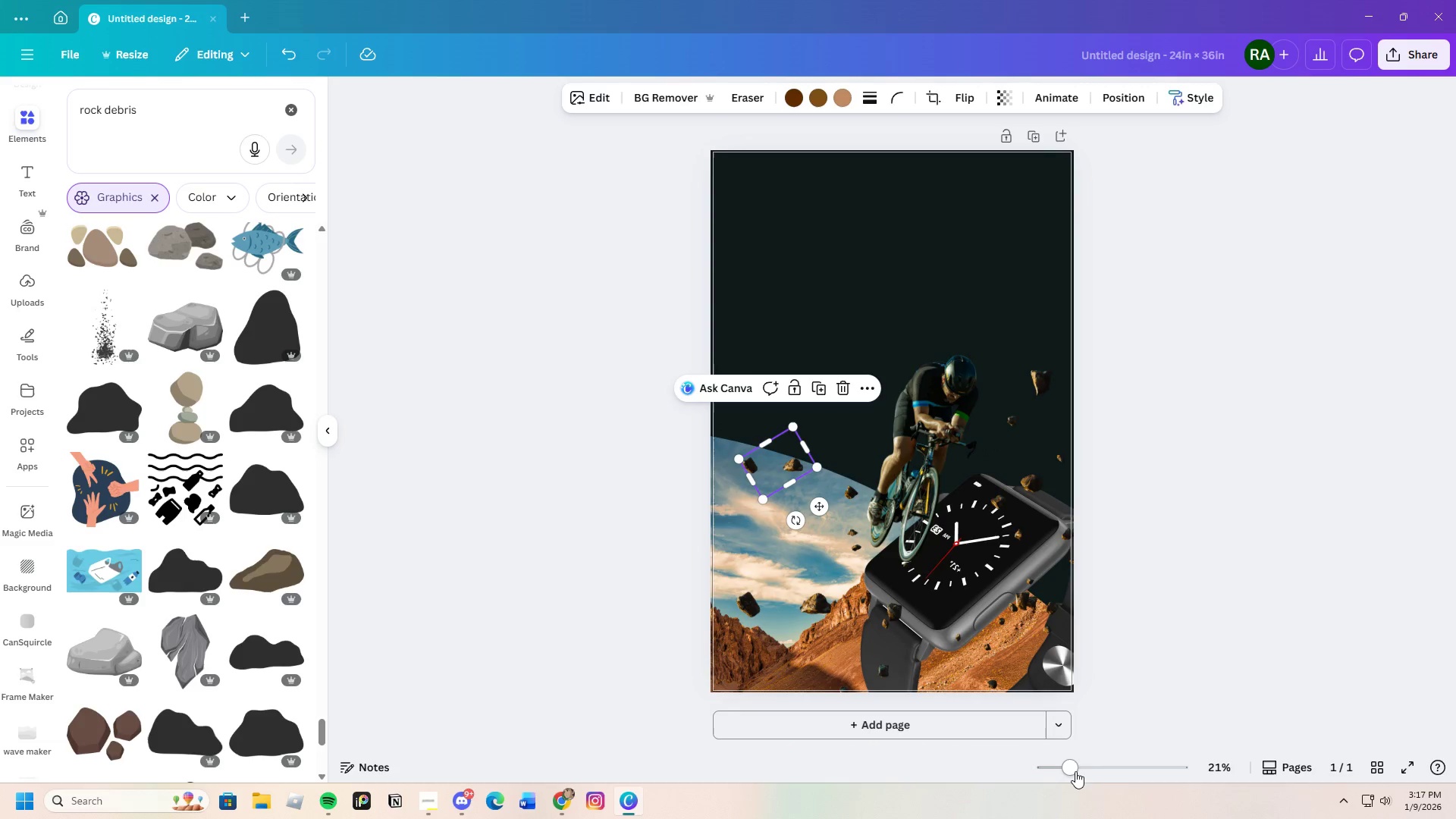 
left_click_drag(start_coordinate=[1066, 764], to_coordinate=[1092, 765])
 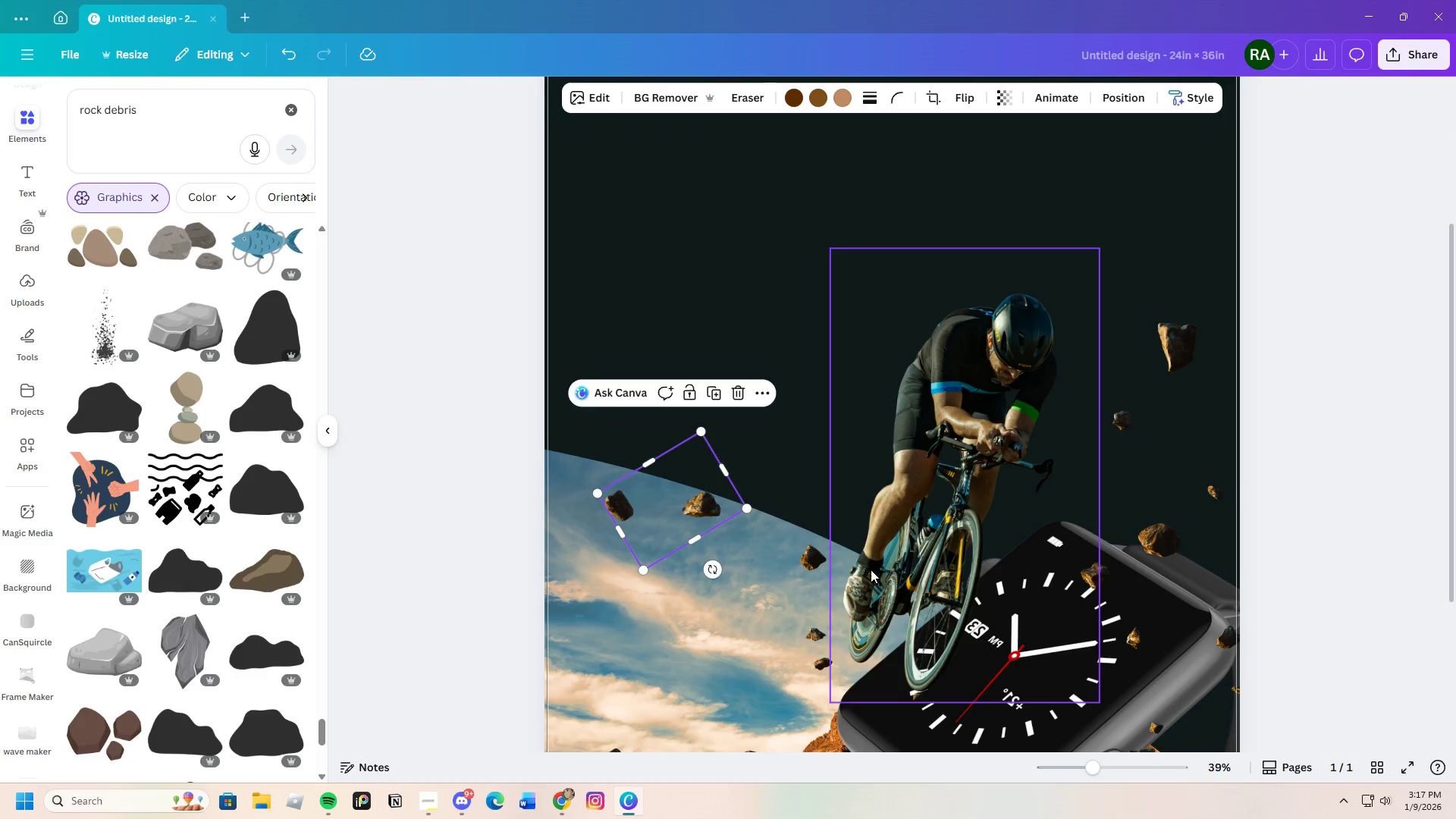 
scroll: coordinate [858, 542], scroll_direction: down, amount: 3.0
 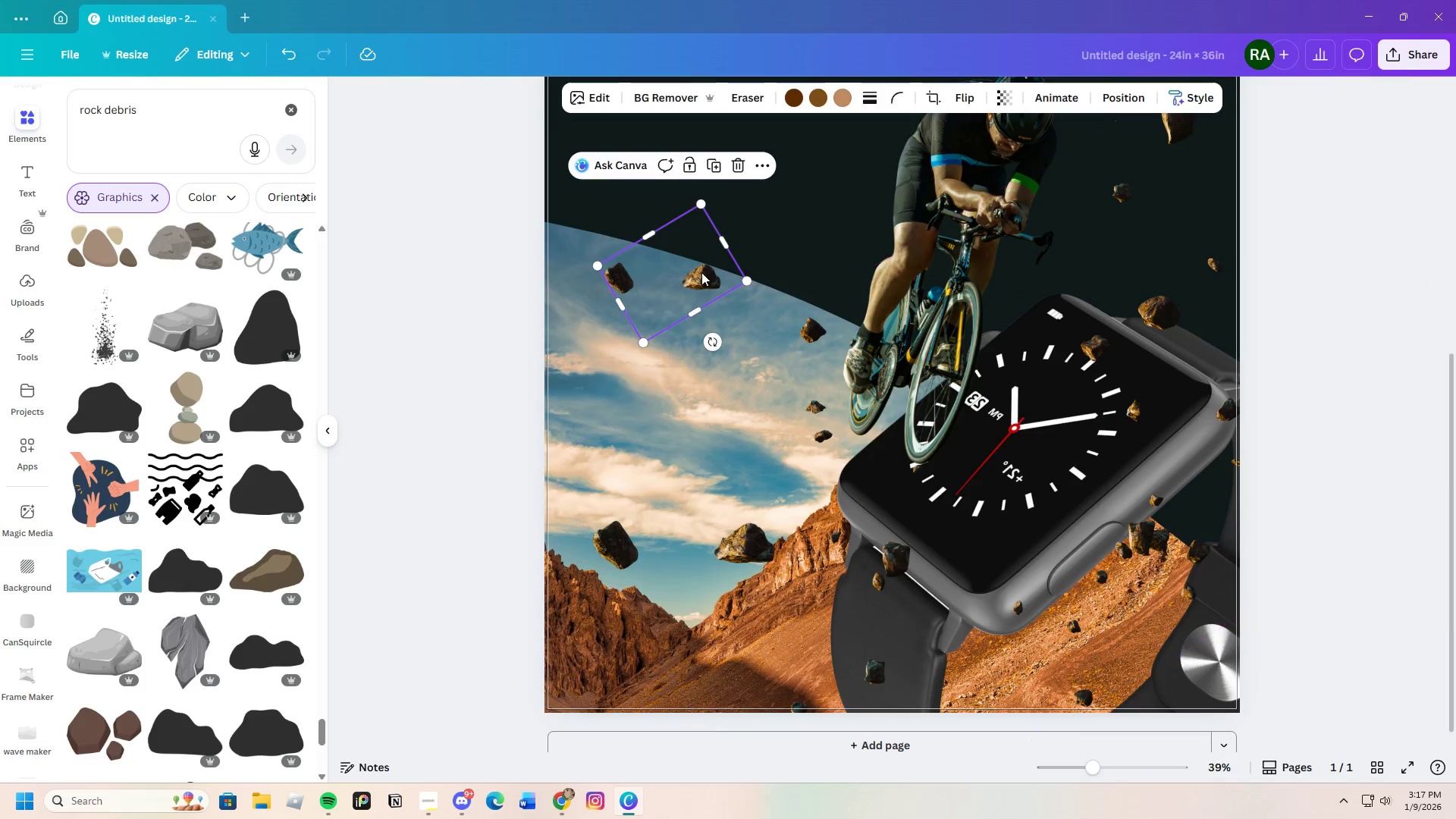 
left_click_drag(start_coordinate=[698, 267], to_coordinate=[743, 391])
 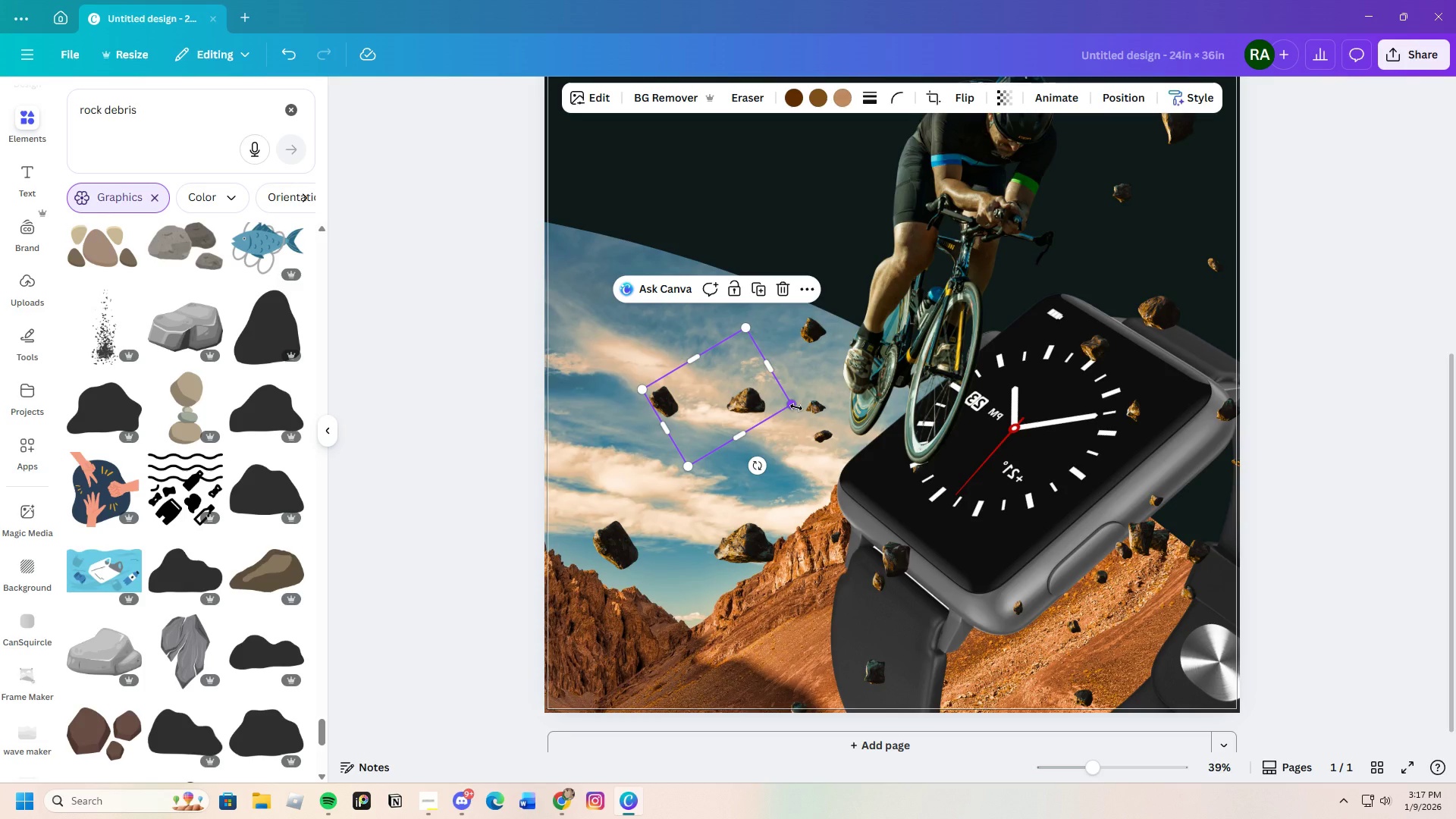 
left_click_drag(start_coordinate=[795, 407], to_coordinate=[680, 397])
 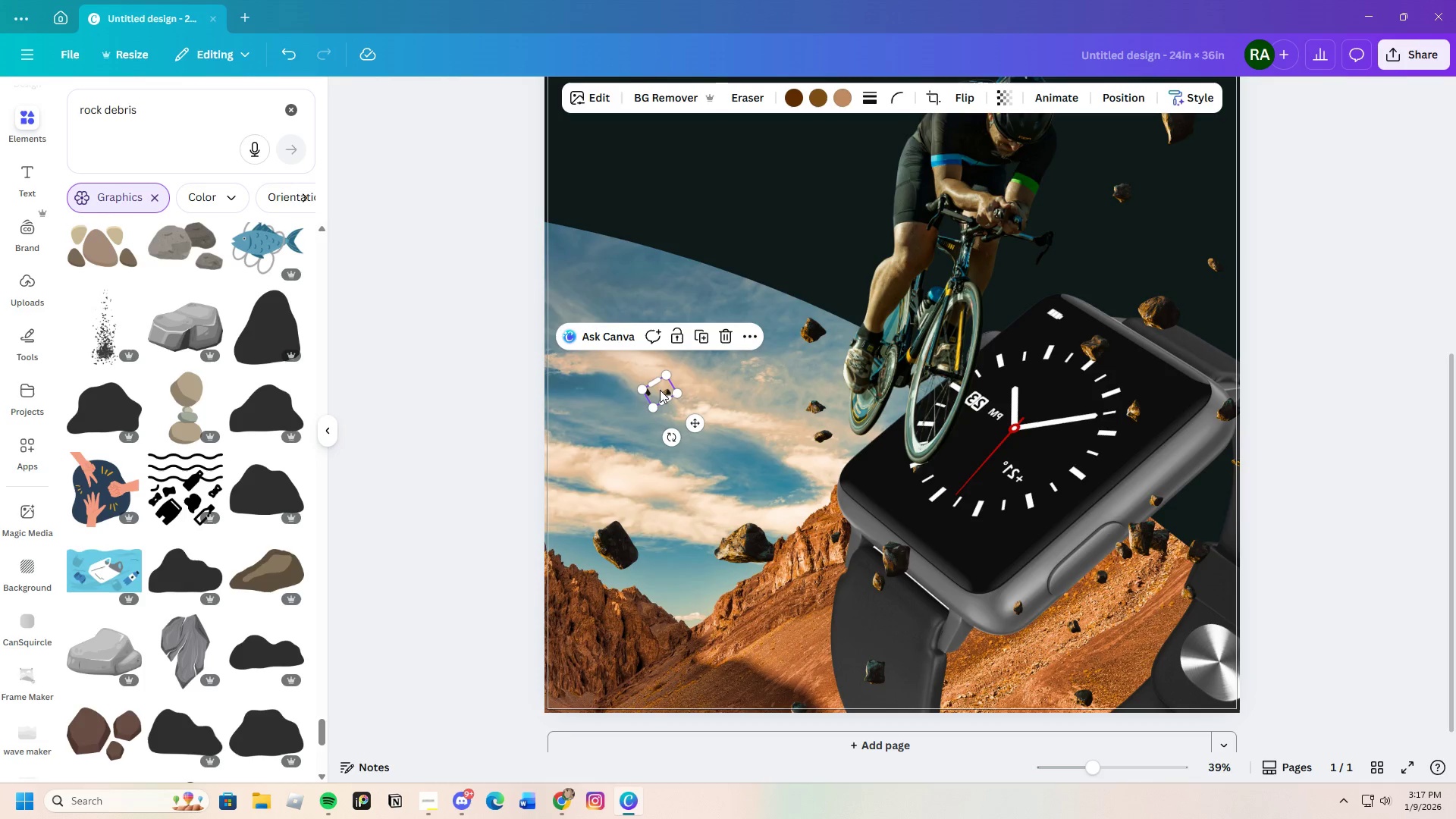 
left_click_drag(start_coordinate=[660, 390], to_coordinate=[798, 469])
 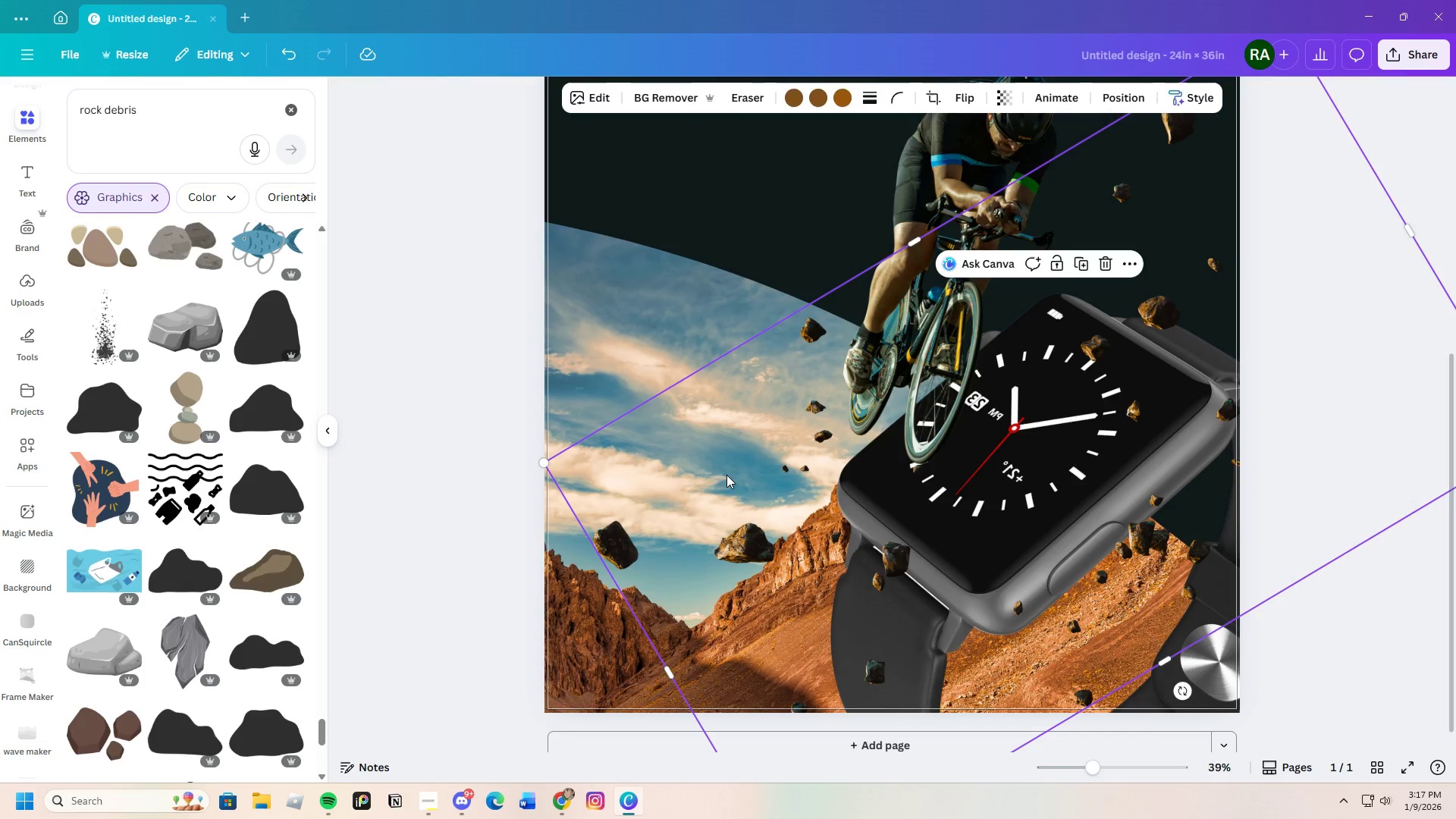 
left_click([726, 475])
 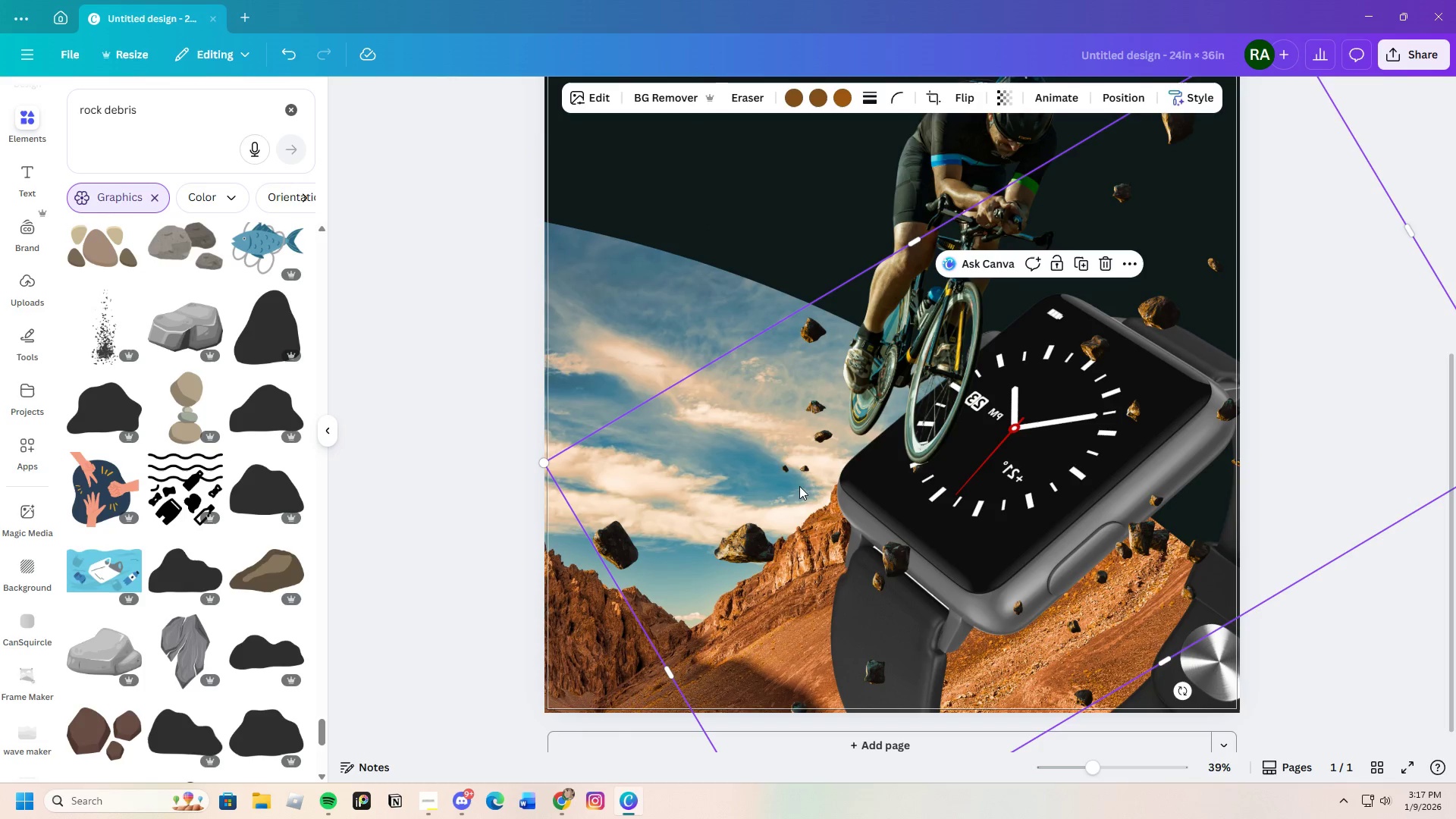 
left_click([799, 465])
 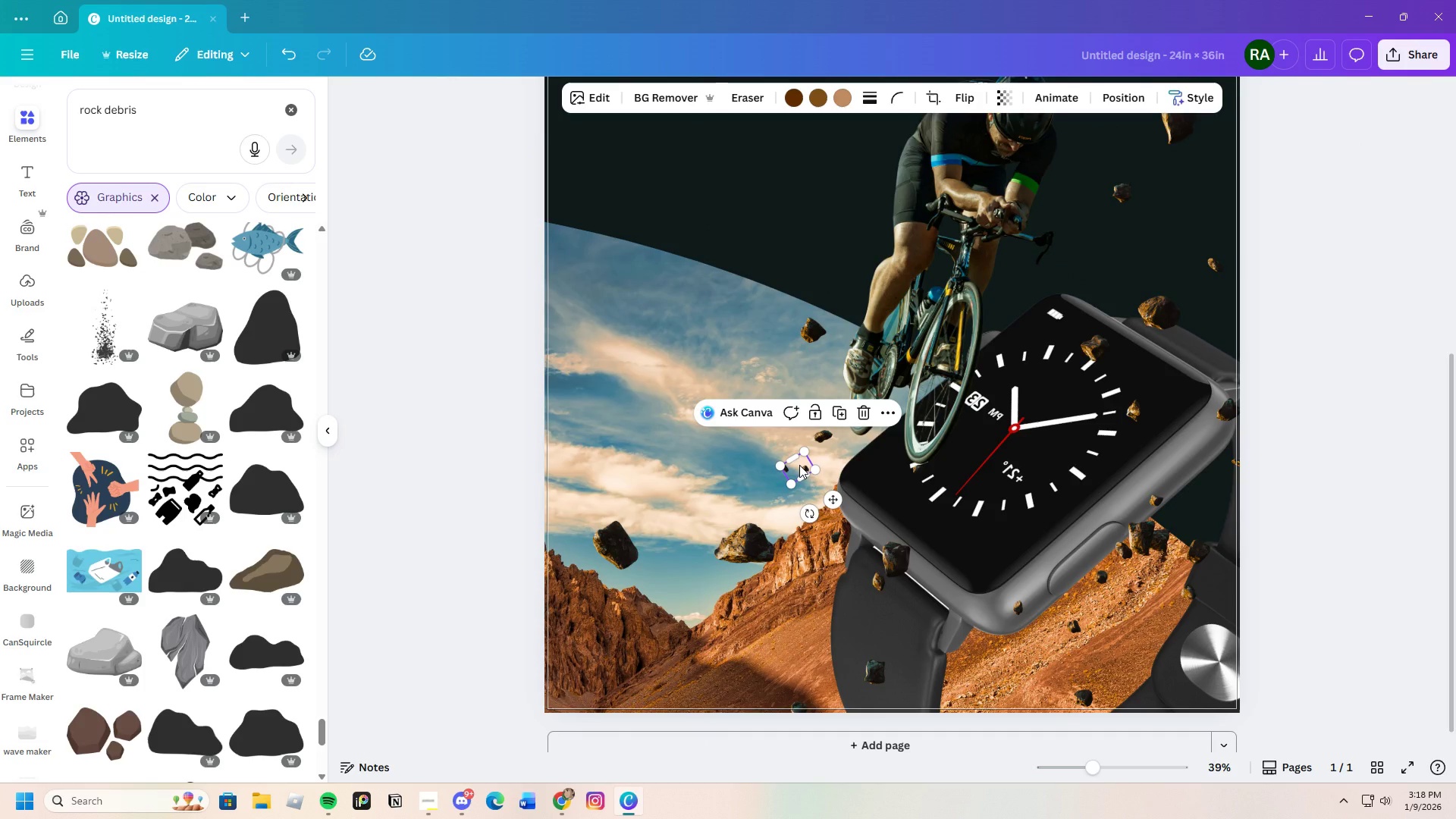 
key(Control+C)
 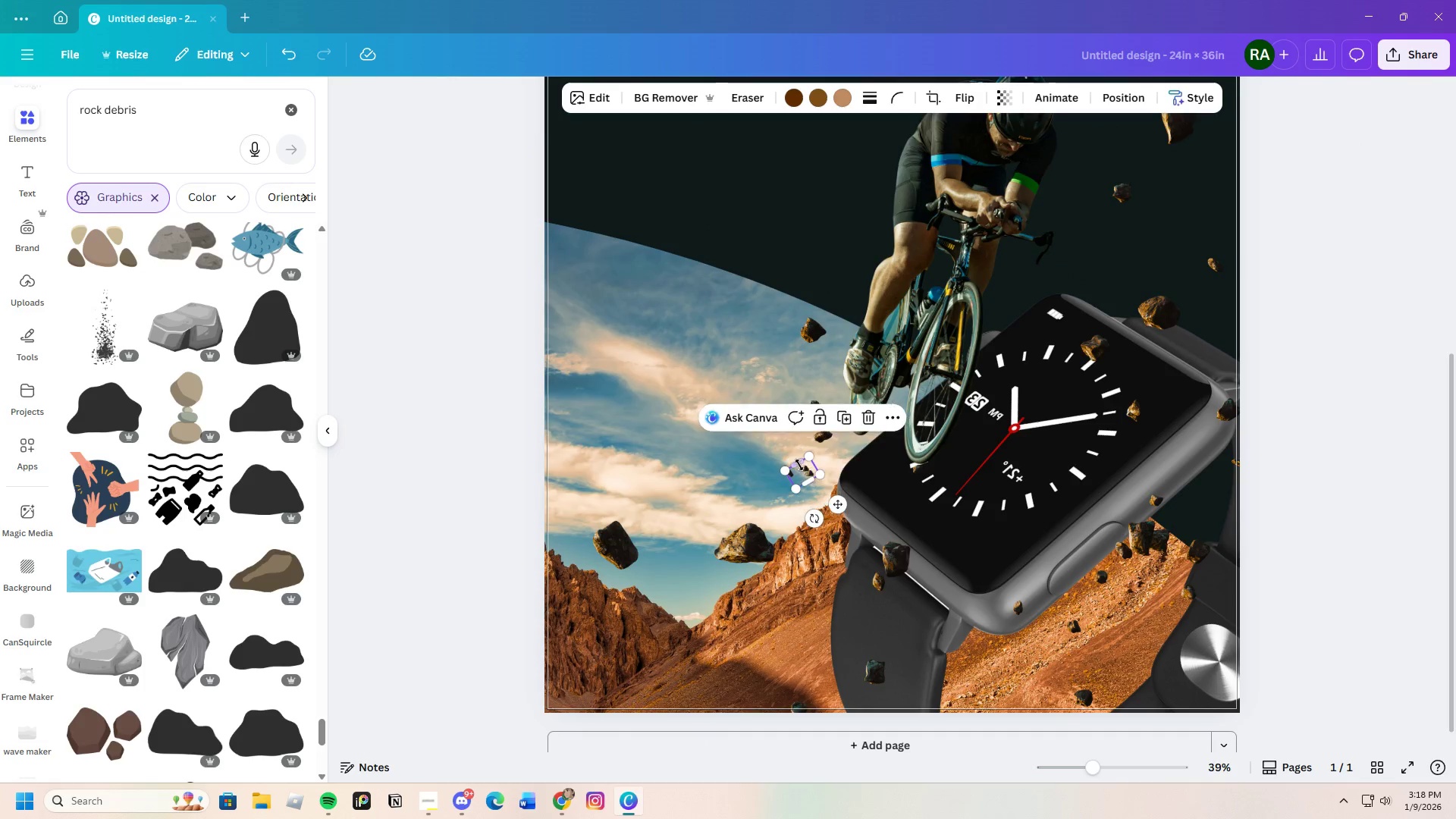 
key(Control+V)
 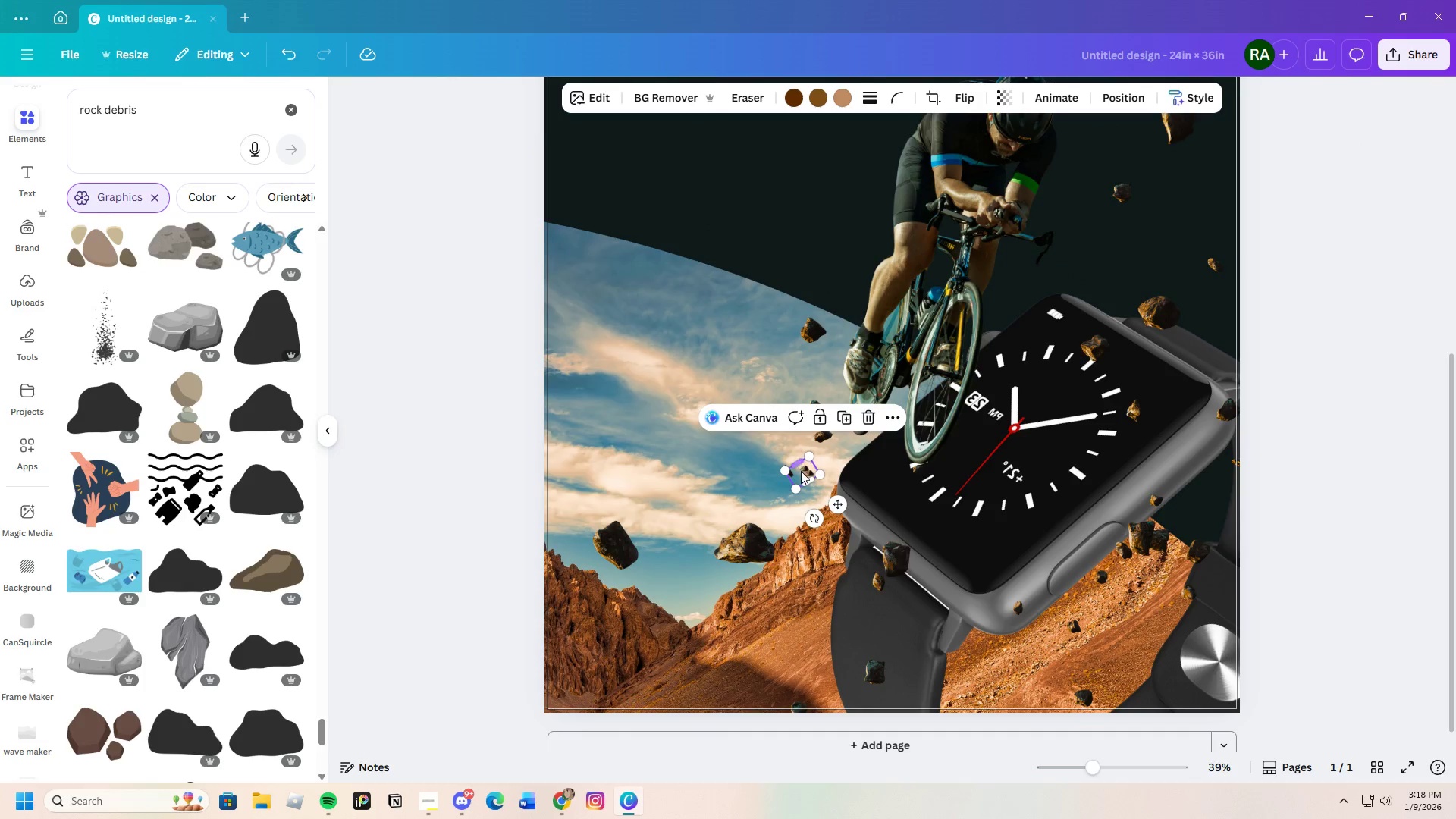 
left_click_drag(start_coordinate=[801, 471], to_coordinate=[1109, 634])
 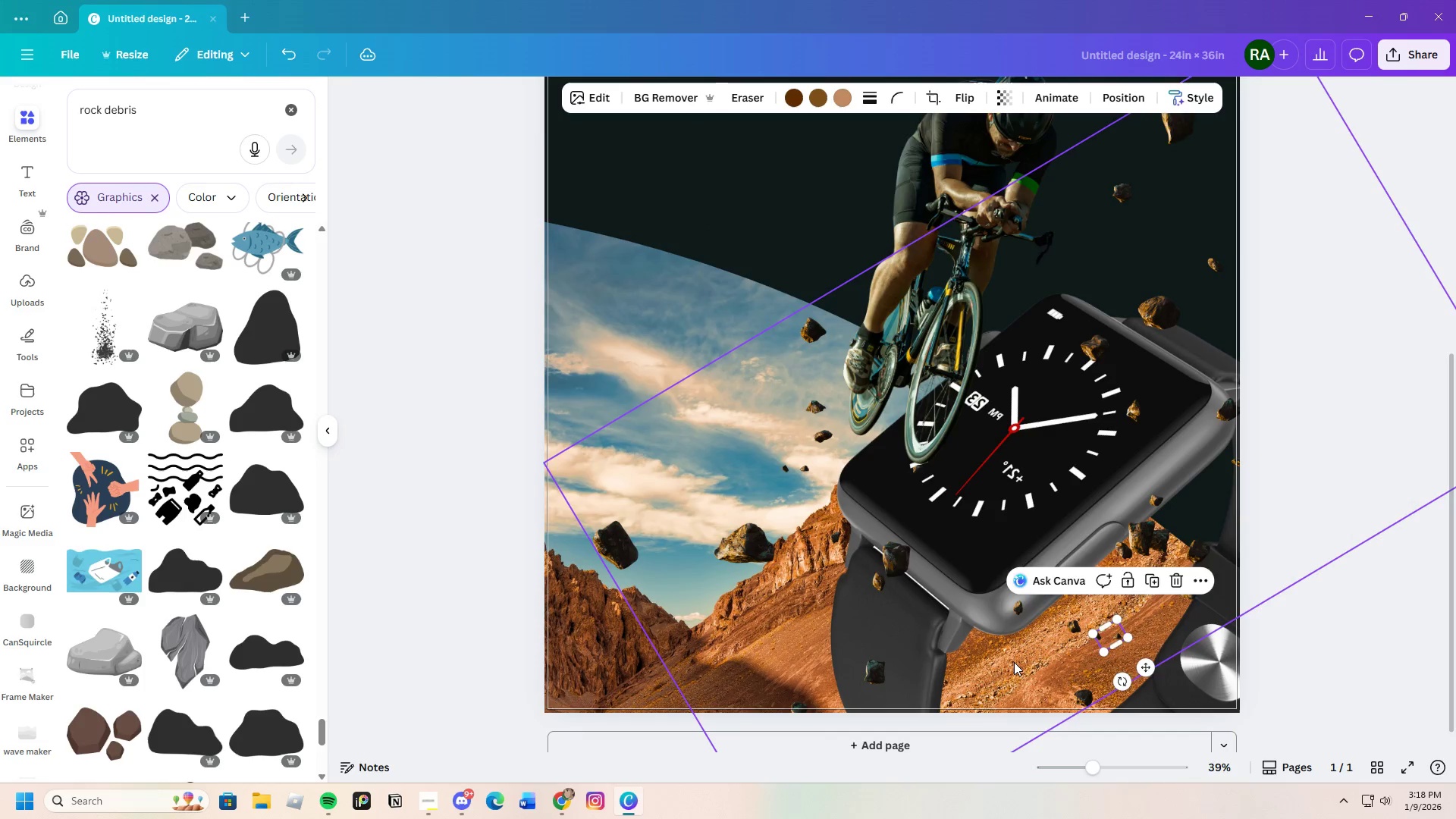 
left_click([1014, 662])
 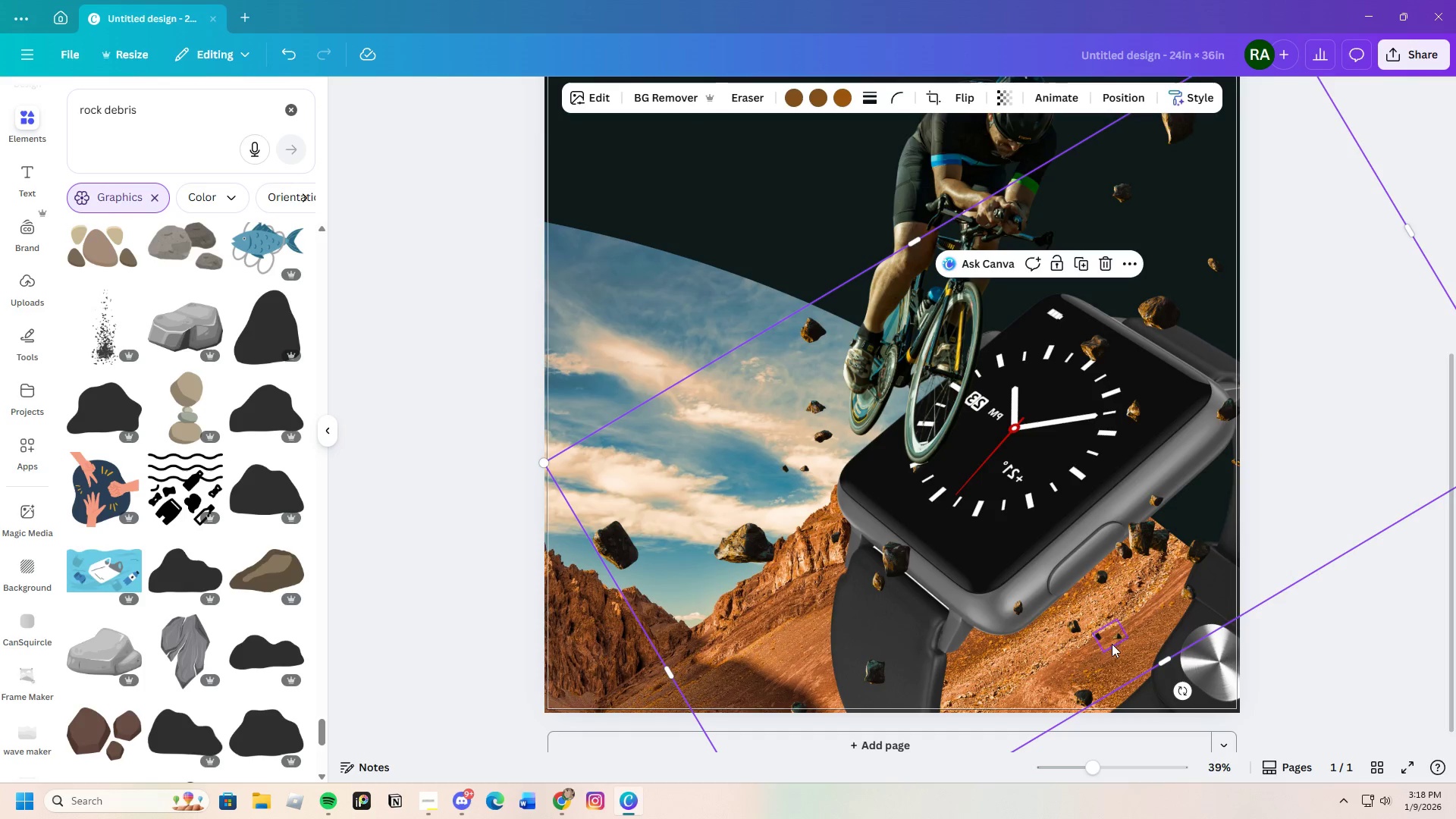 
left_click([1110, 642])
 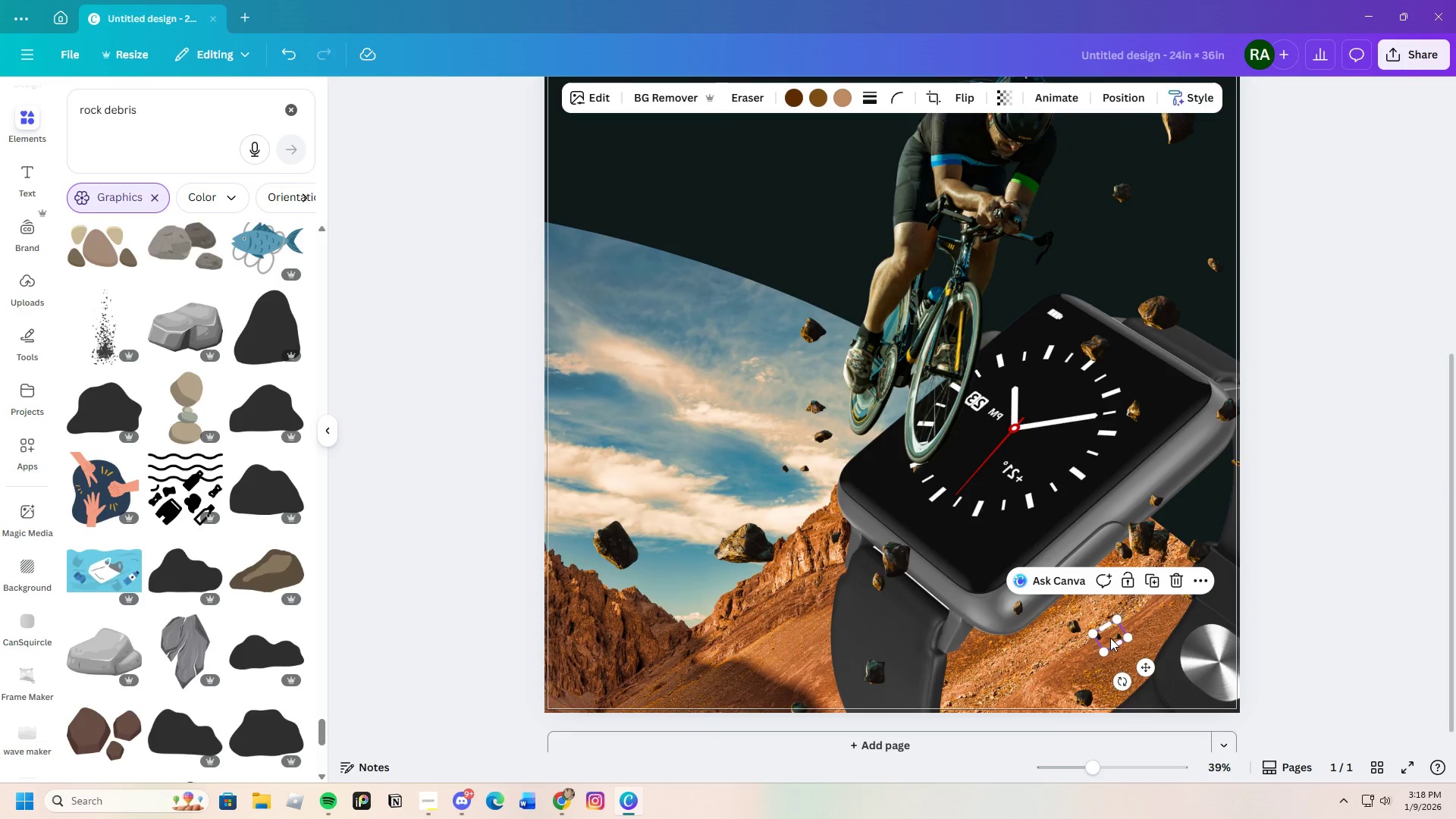 
key(Control+C)
 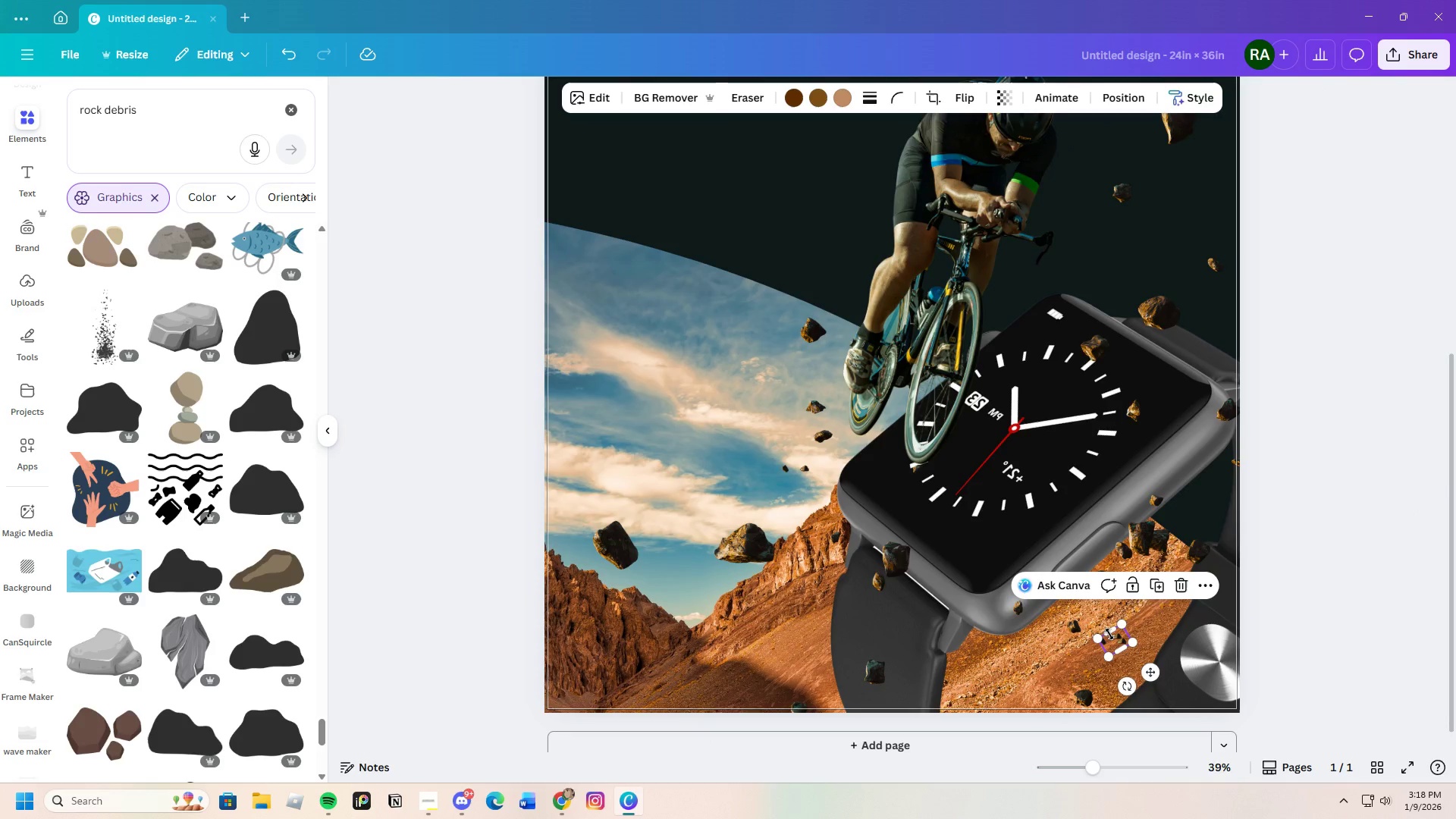 
key(Control+V)
 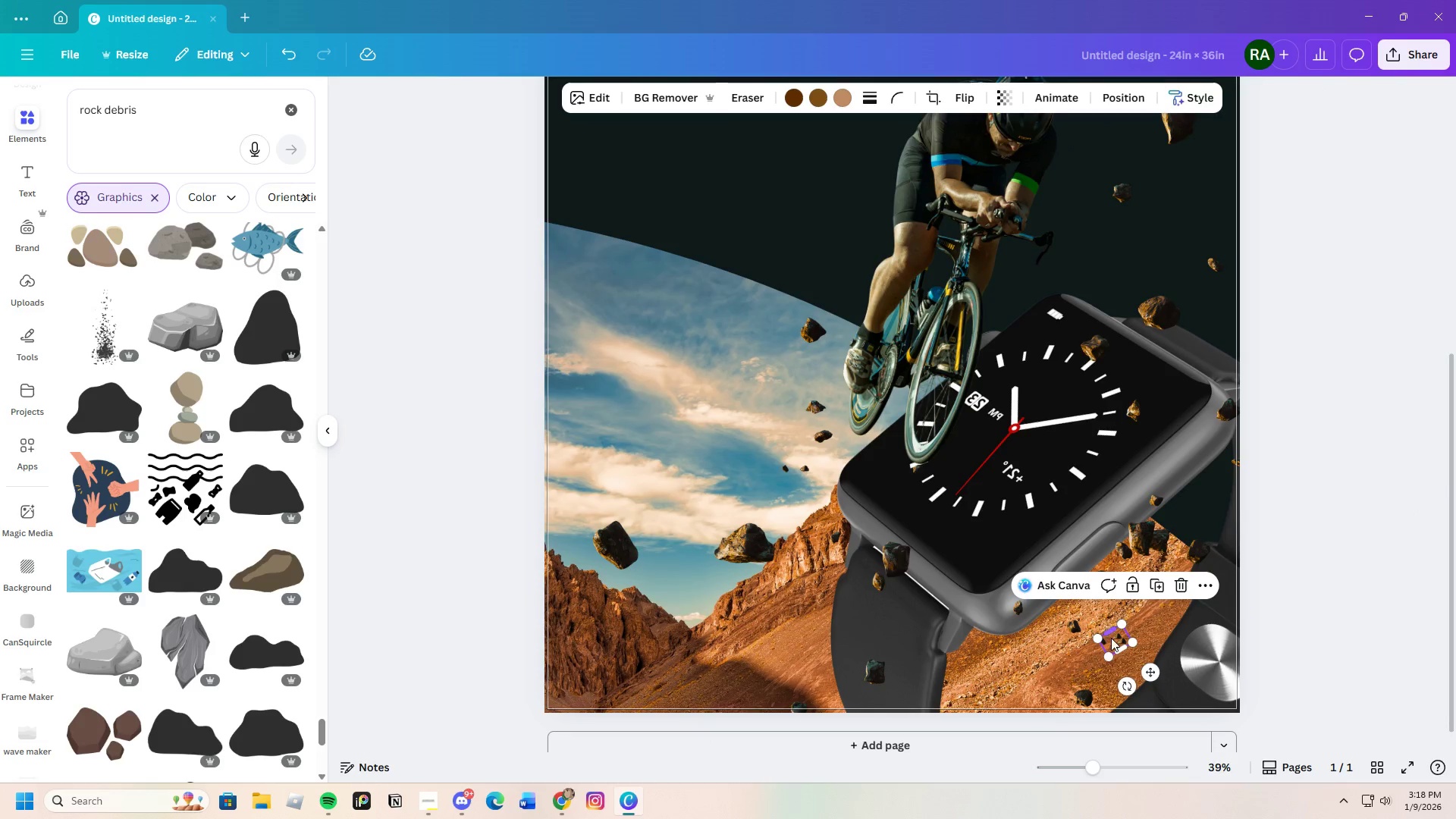 
left_click_drag(start_coordinate=[1111, 638], to_coordinate=[770, 635])
 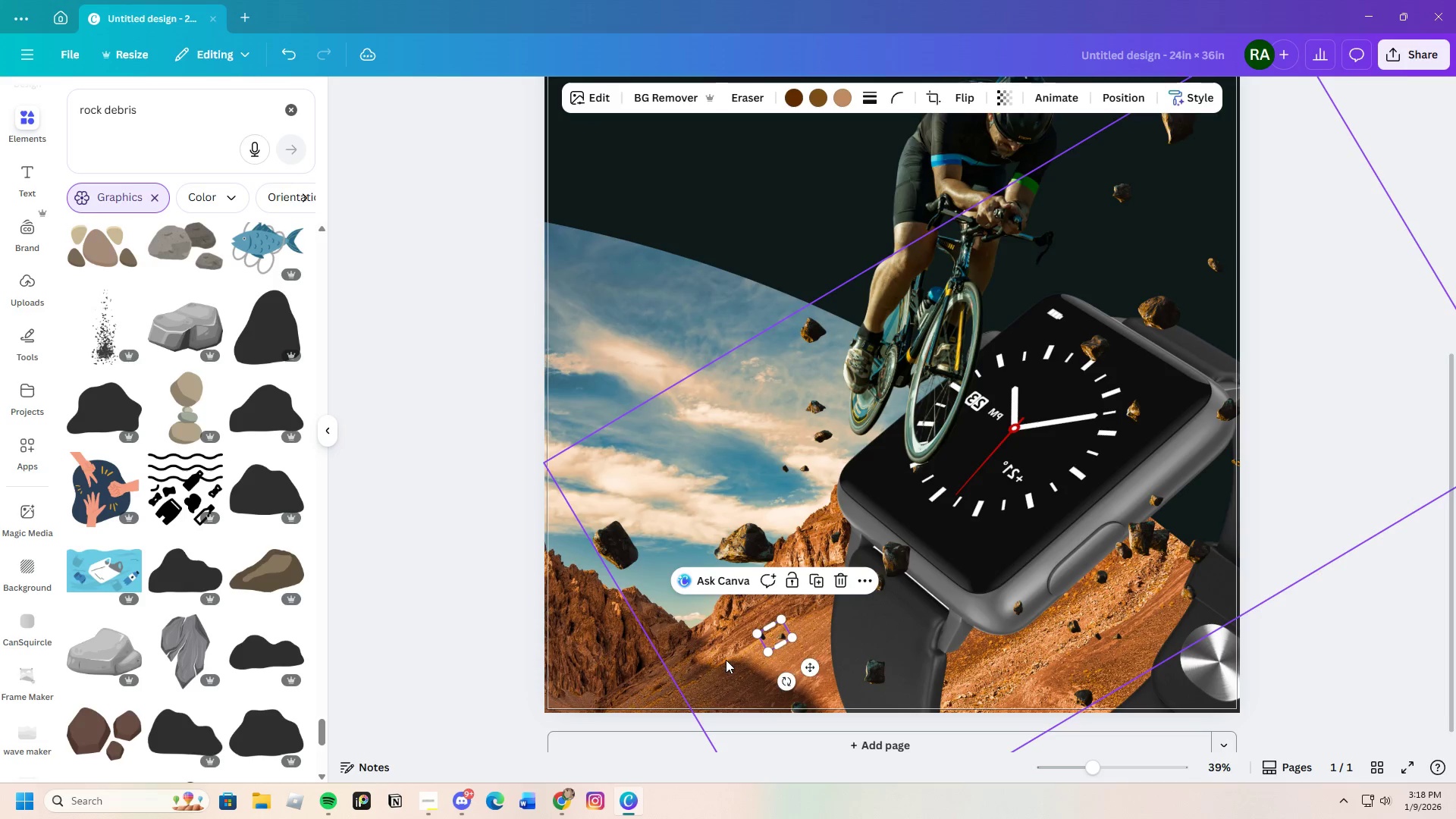 
left_click([726, 660])
 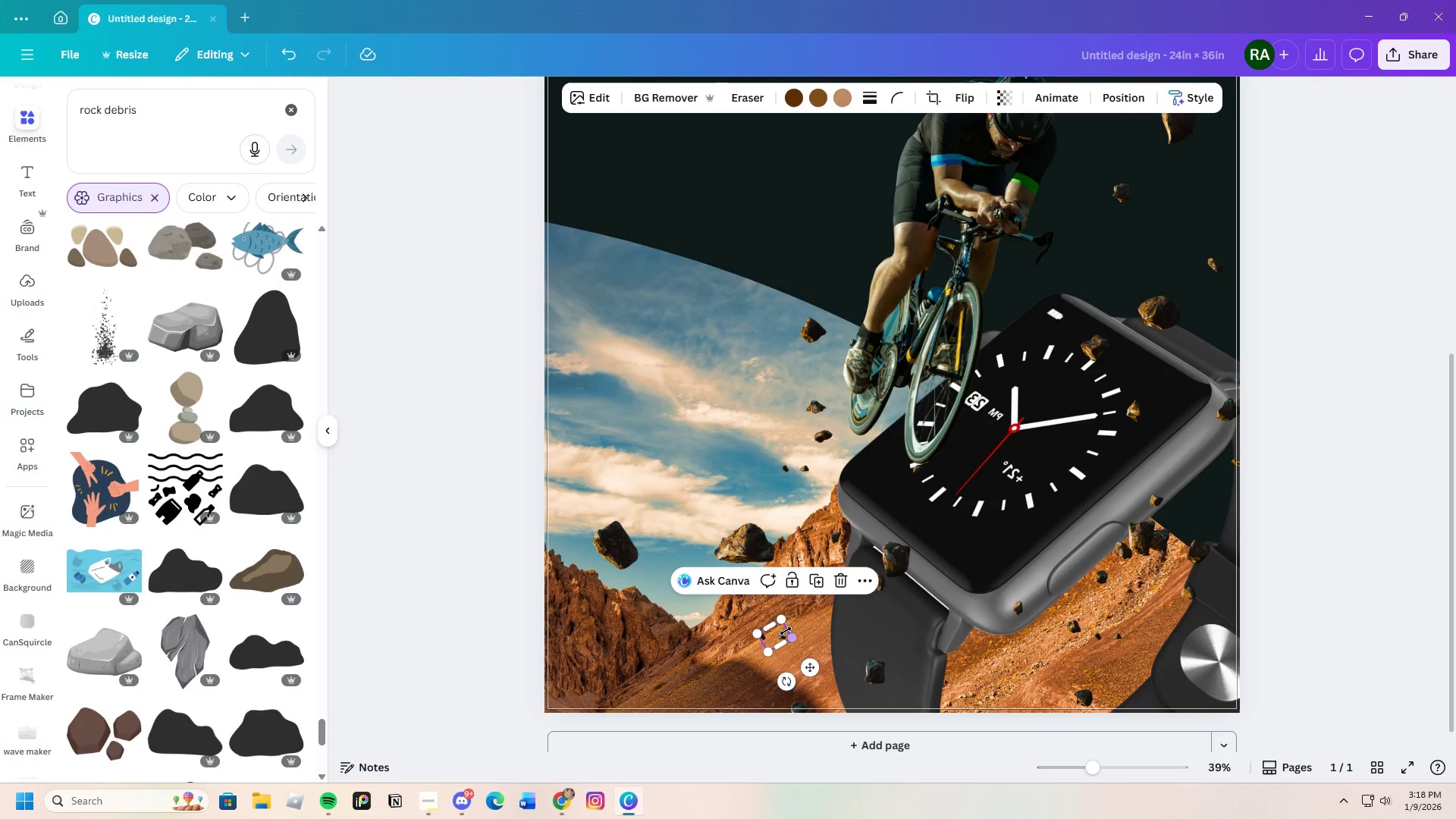 
left_click_drag(start_coordinate=[793, 637], to_coordinate=[875, 637])
 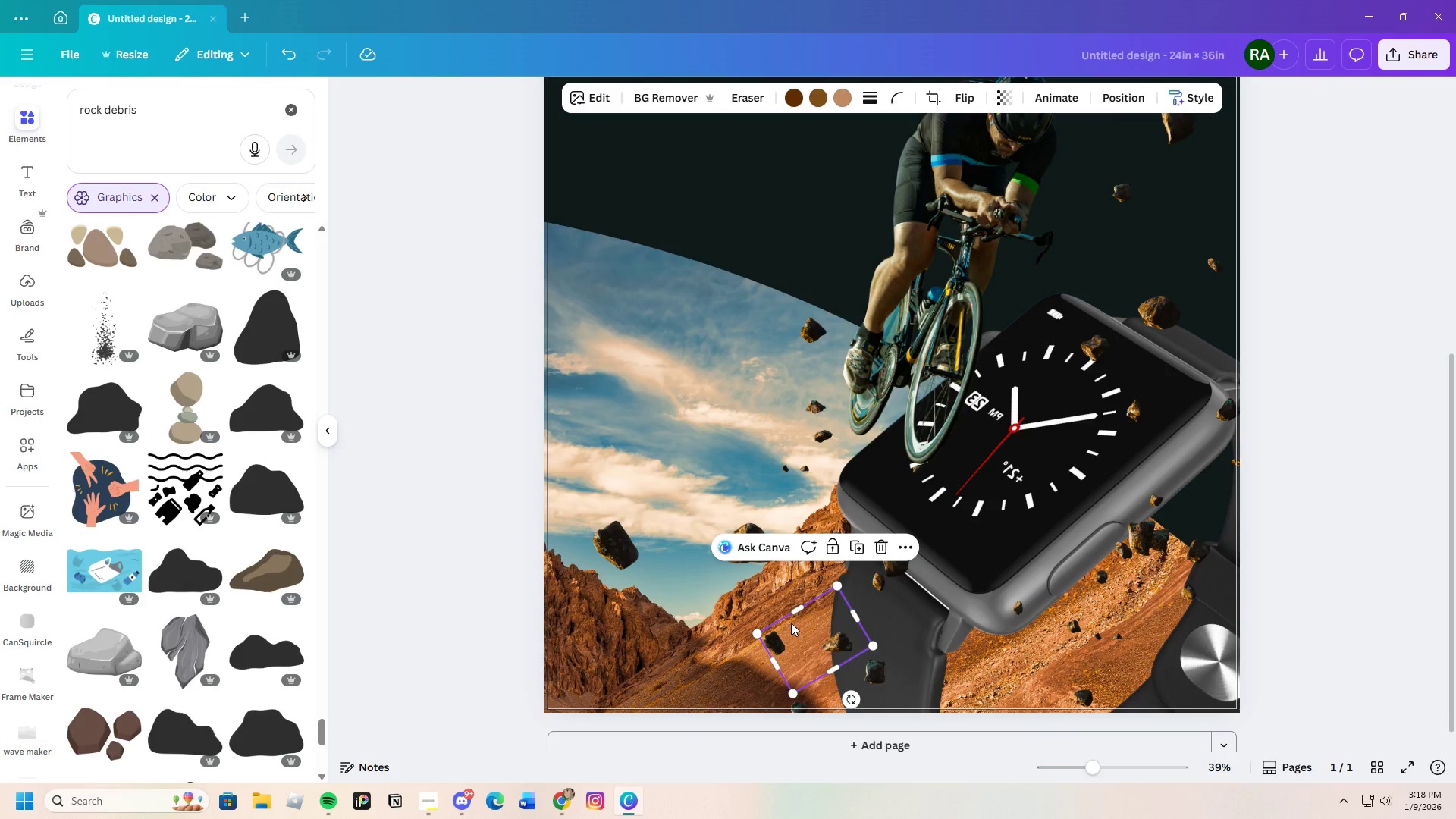 
left_click_drag(start_coordinate=[796, 612], to_coordinate=[796, 607])
 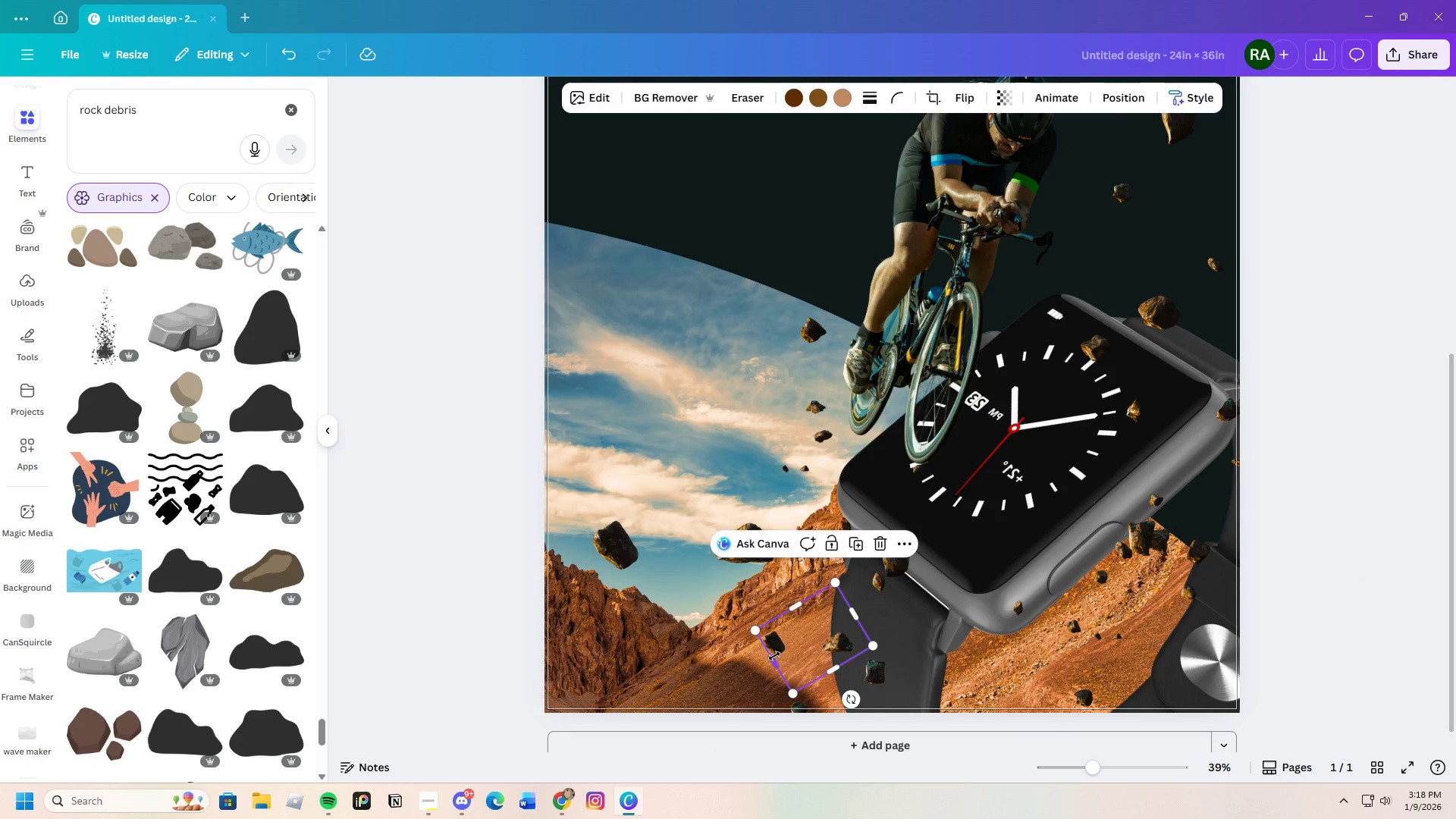 
left_click_drag(start_coordinate=[775, 656], to_coordinate=[826, 650])
 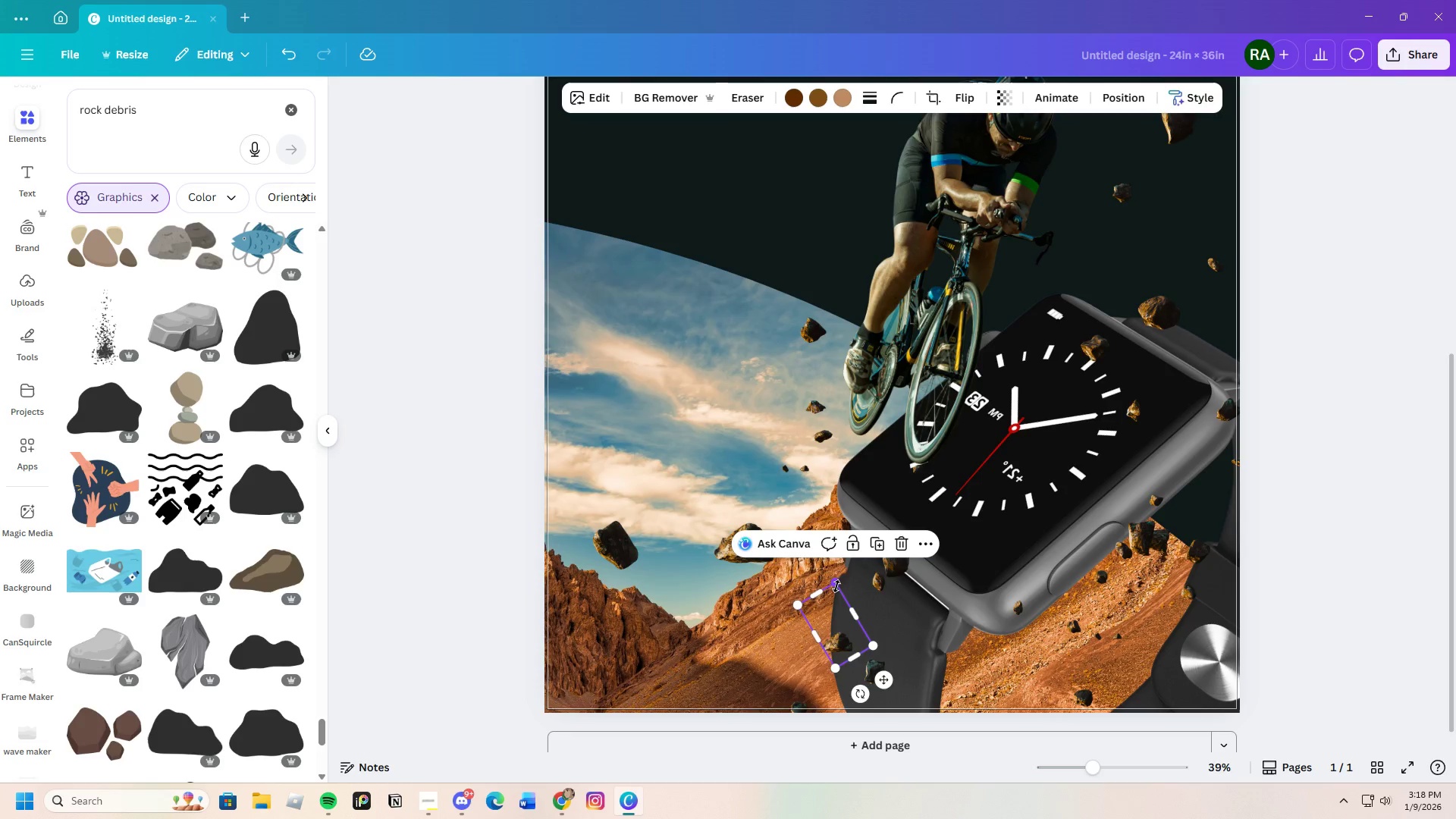 
left_click_drag(start_coordinate=[835, 586], to_coordinate=[877, 581])
 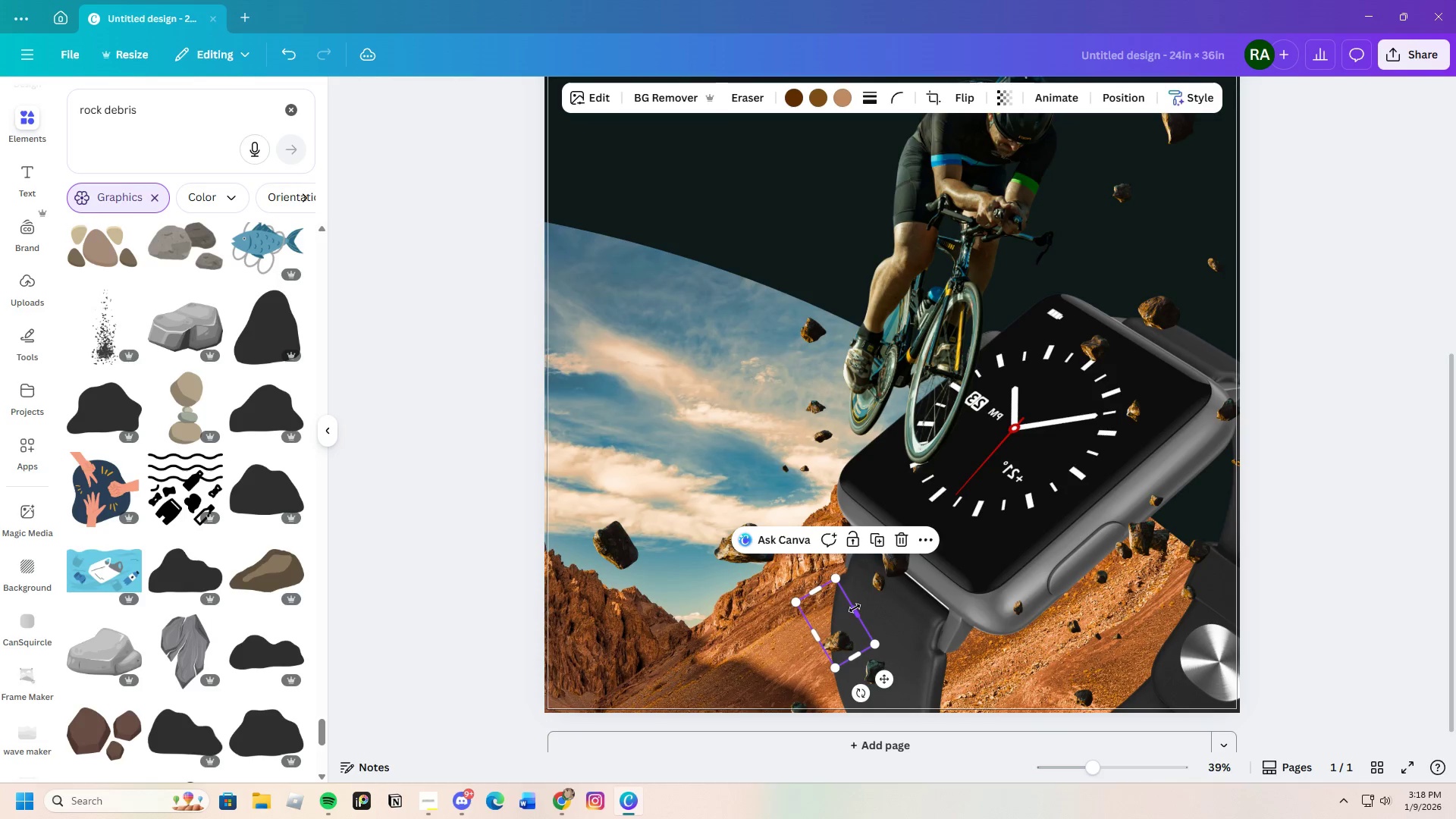 
left_click_drag(start_coordinate=[855, 608], to_coordinate=[851, 616])
 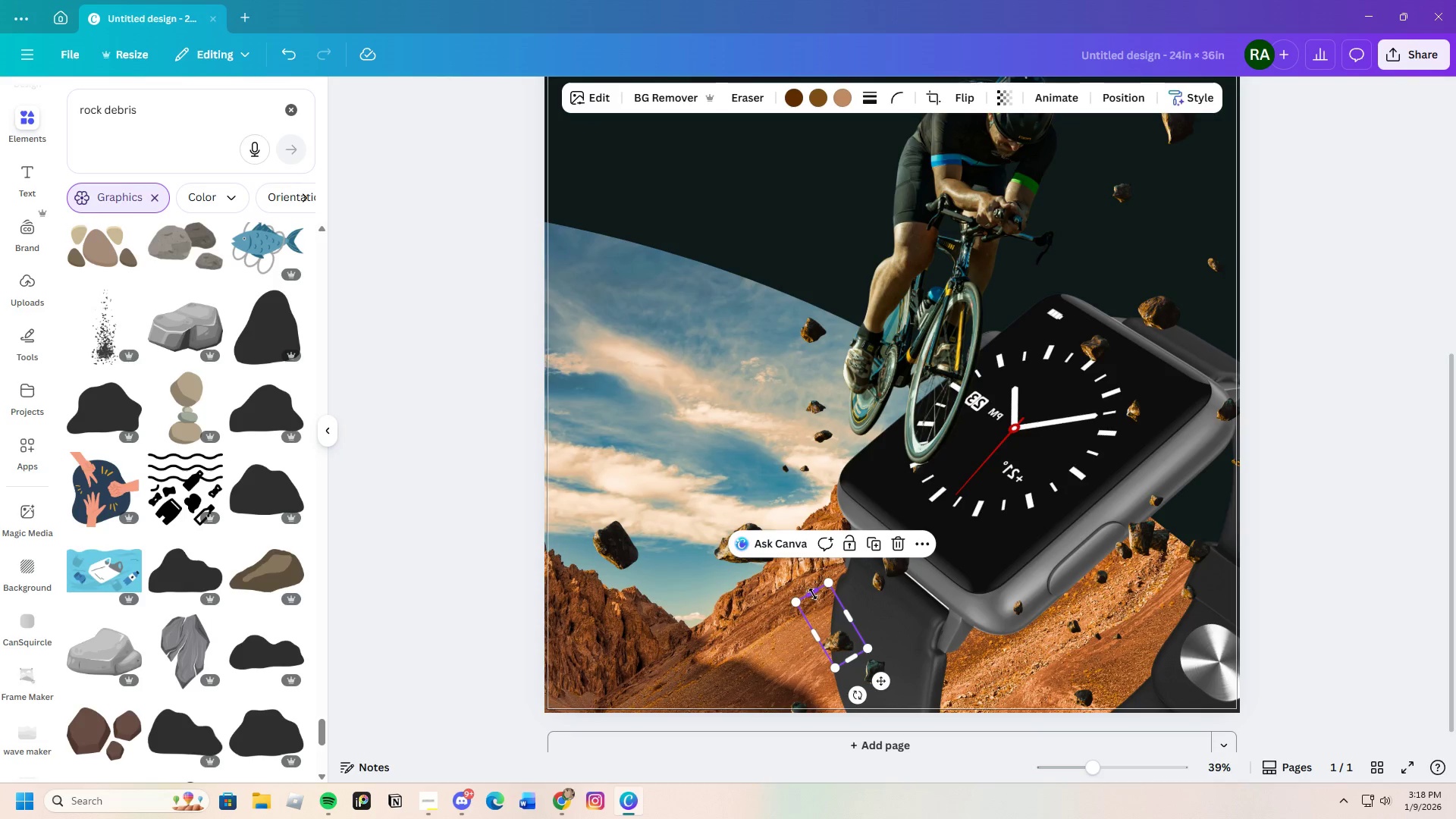 
left_click_drag(start_coordinate=[813, 594], to_coordinate=[836, 620])
 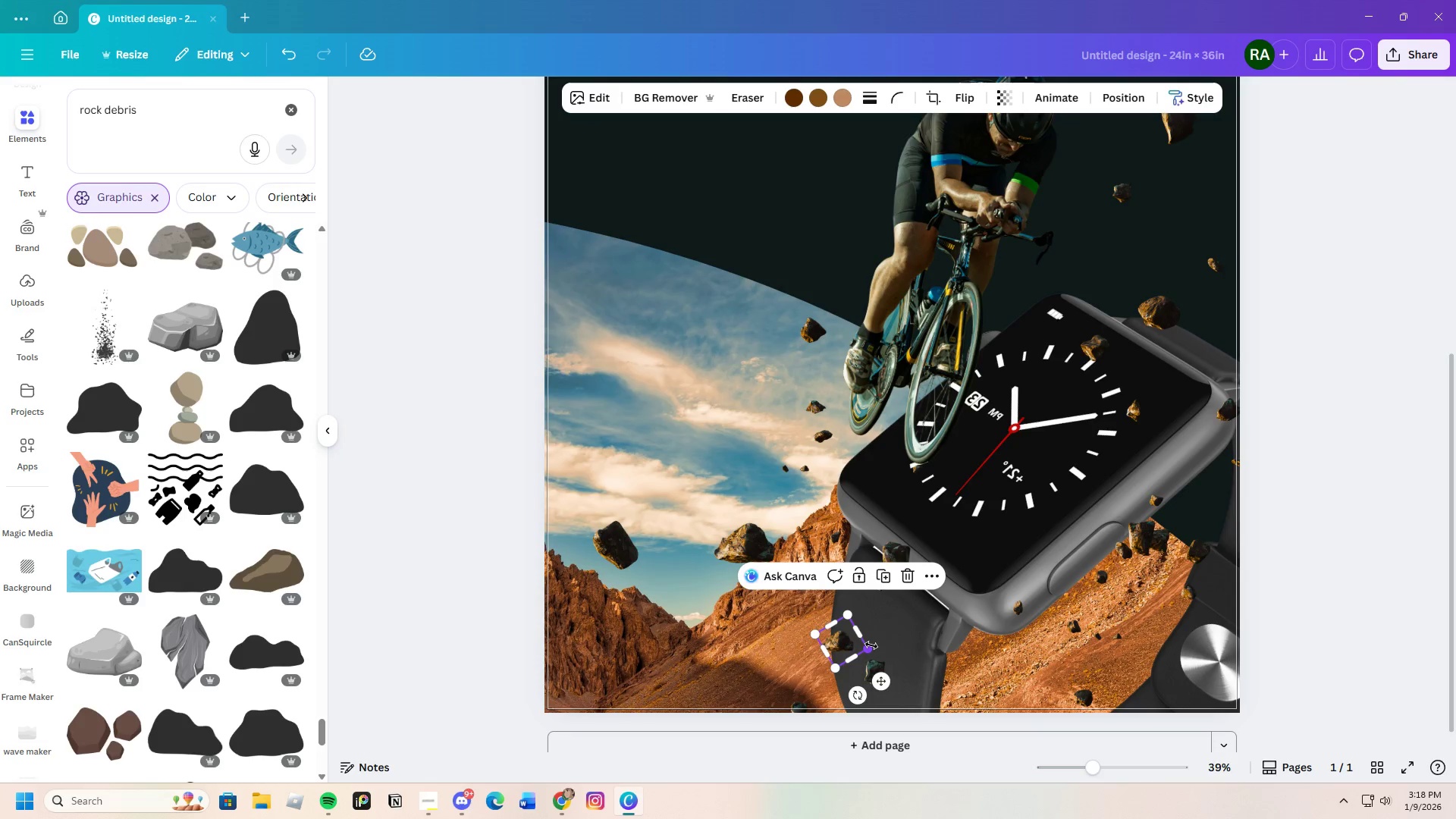 
left_click_drag(start_coordinate=[869, 646], to_coordinate=[846, 639])
 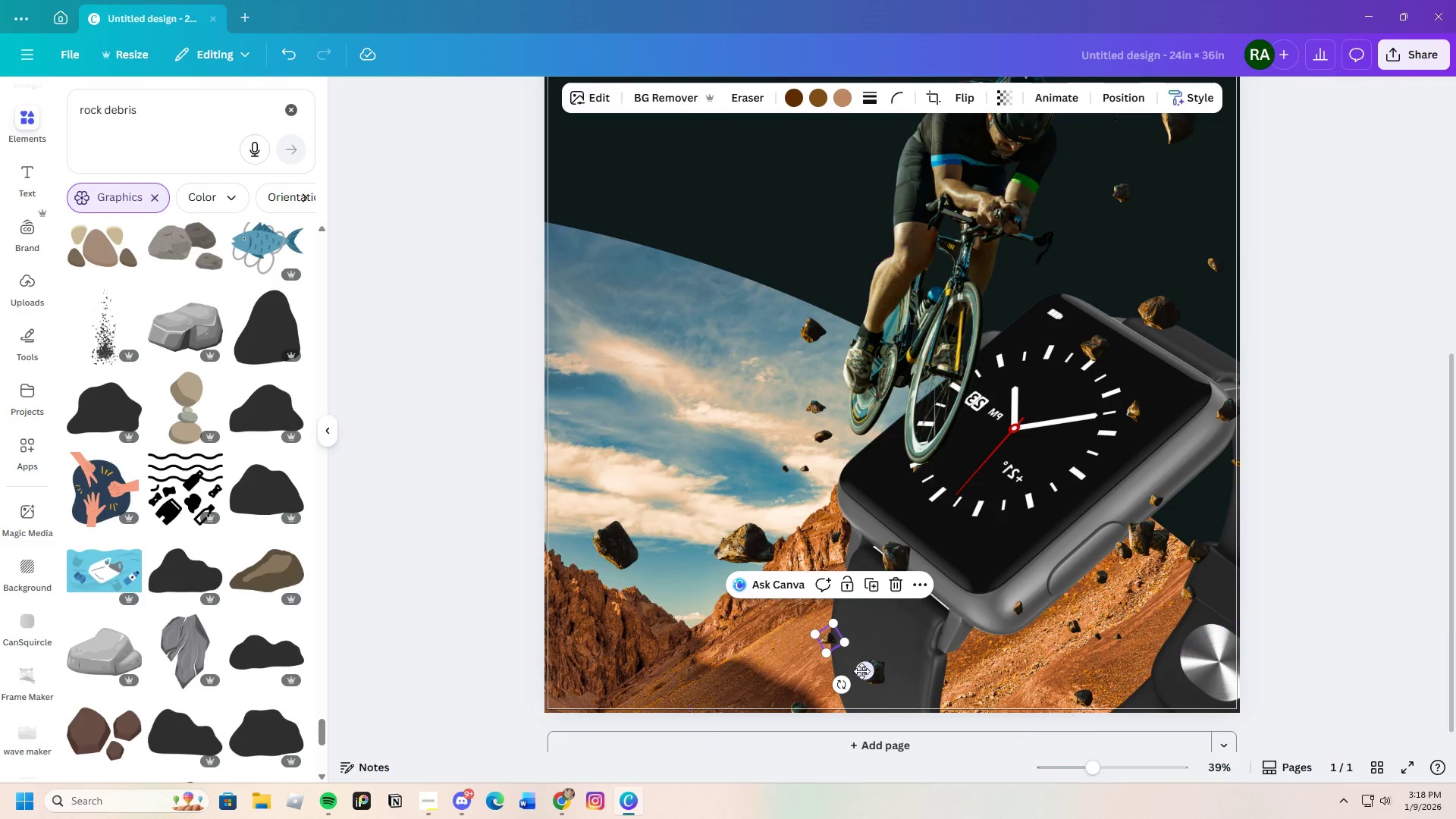 
left_click_drag(start_coordinate=[864, 669], to_coordinate=[817, 648])
 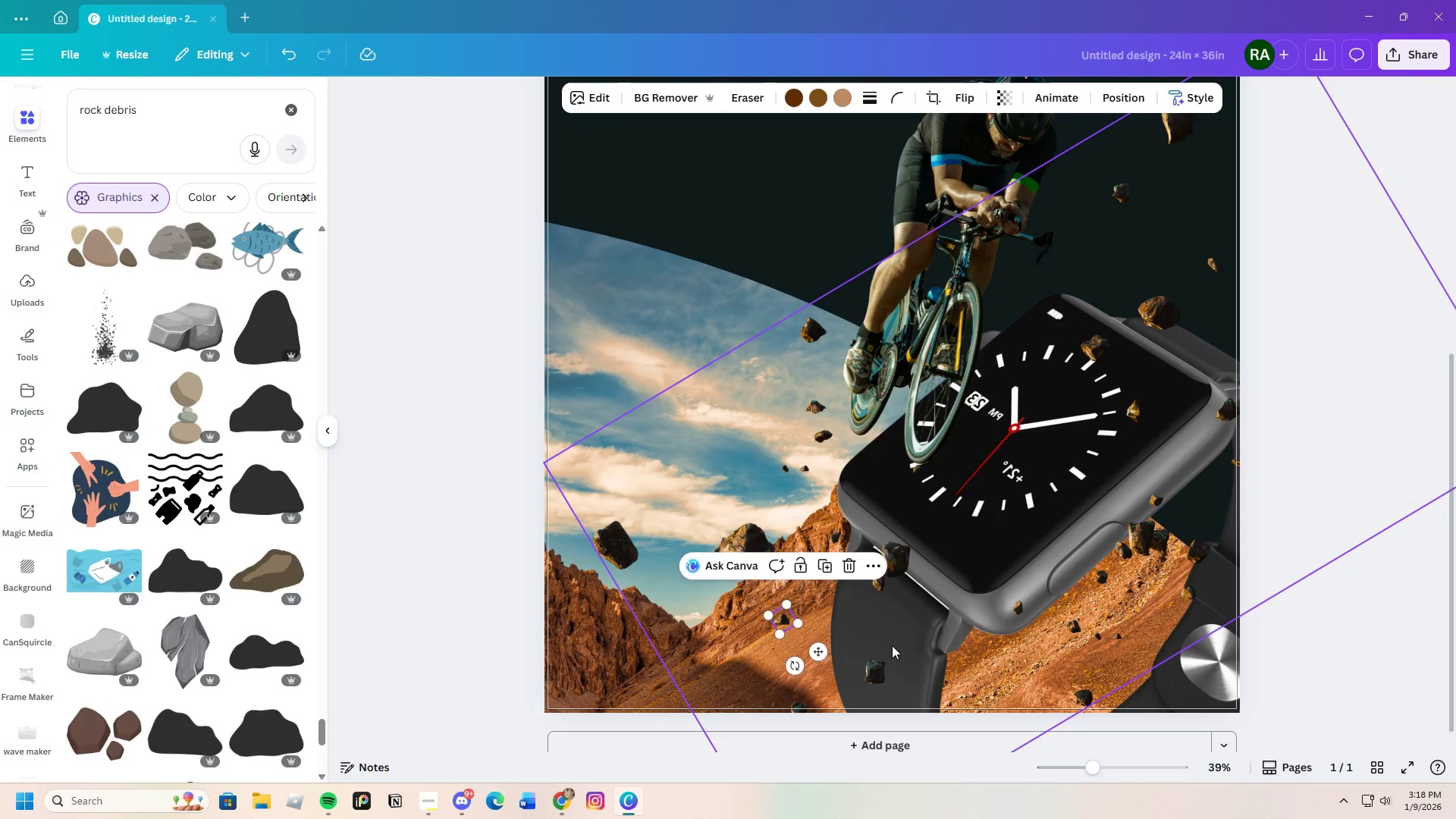 
left_click([892, 645])
 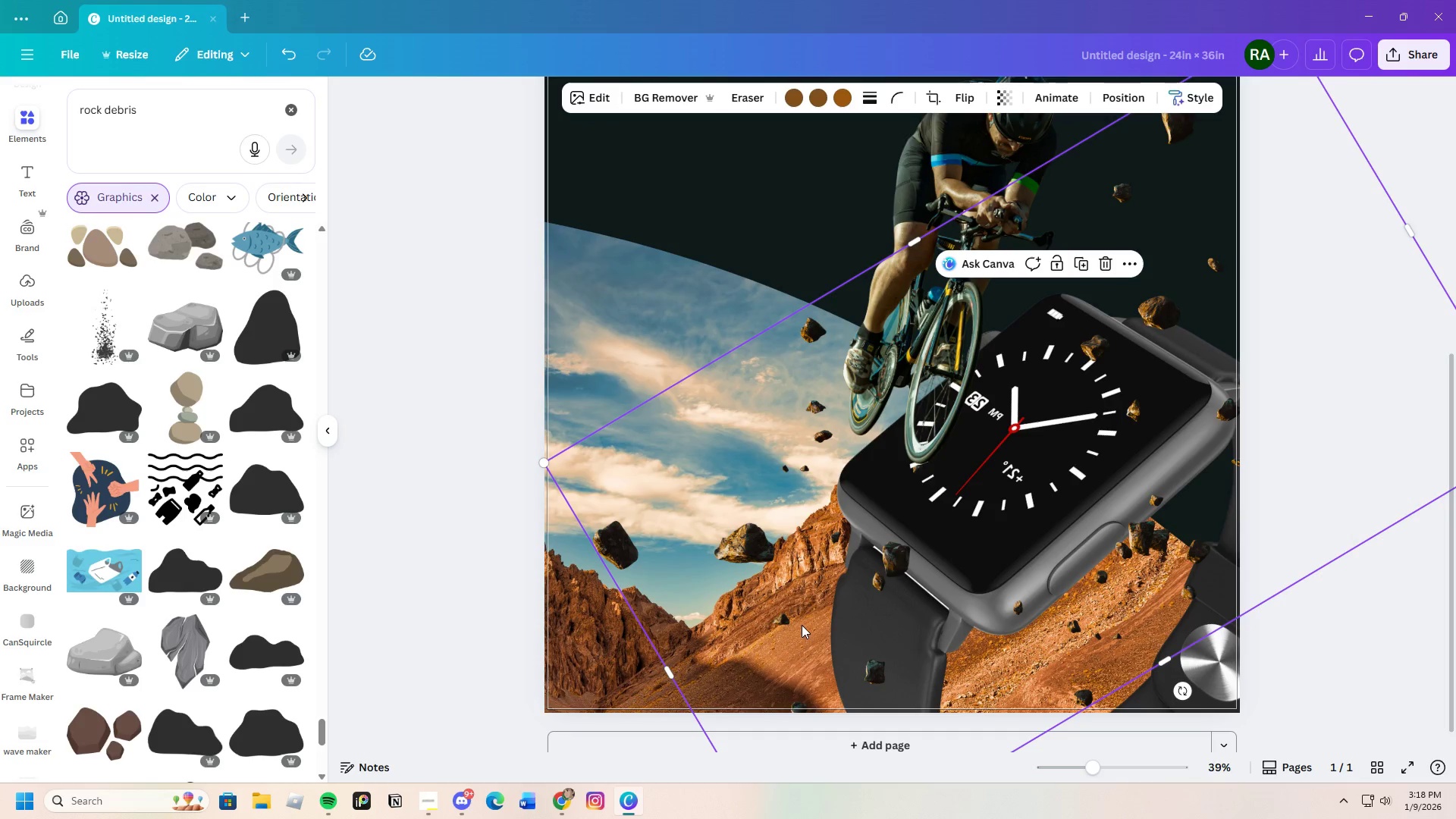 
left_click([786, 623])
 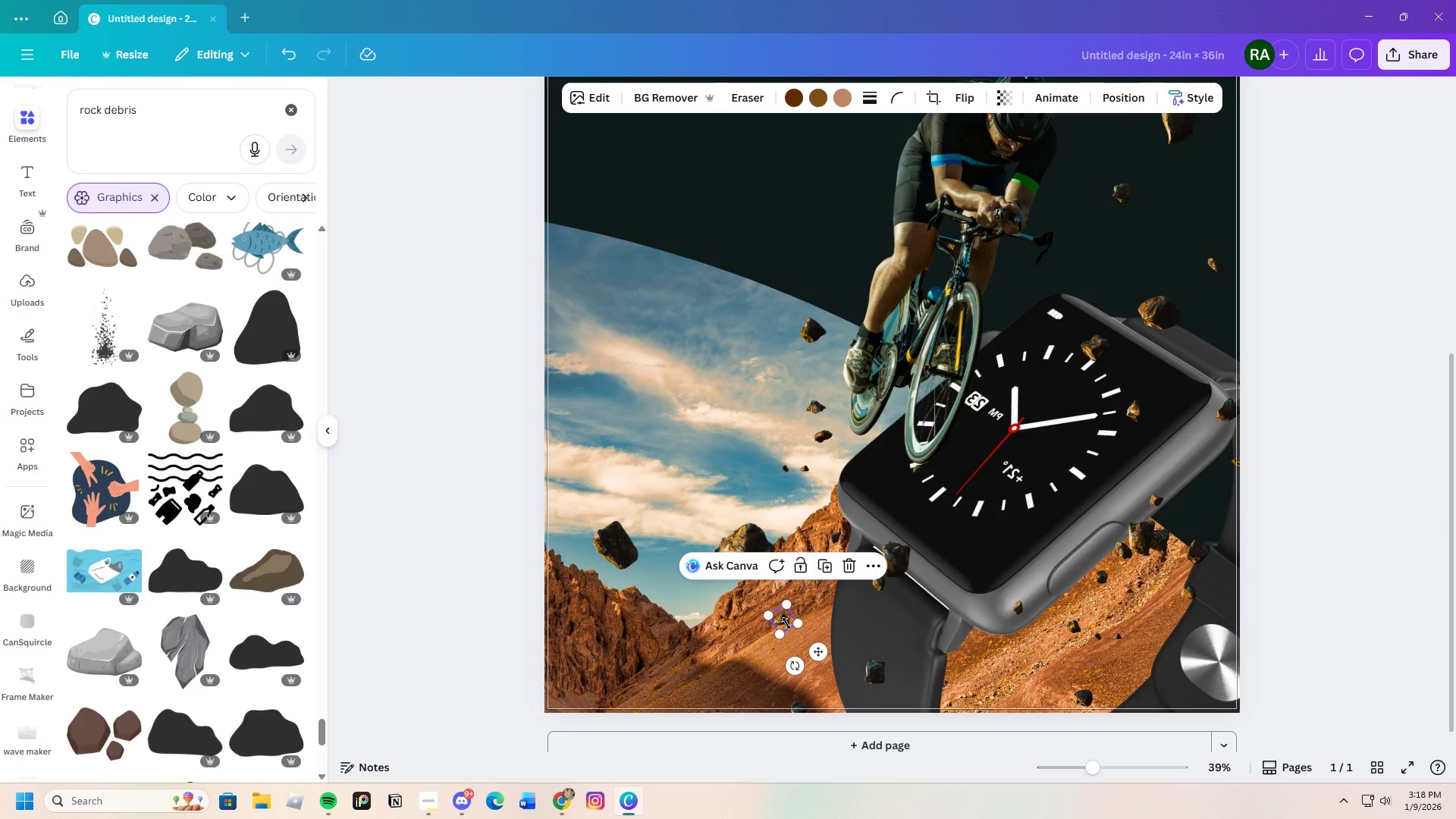 
key(Control+C)
 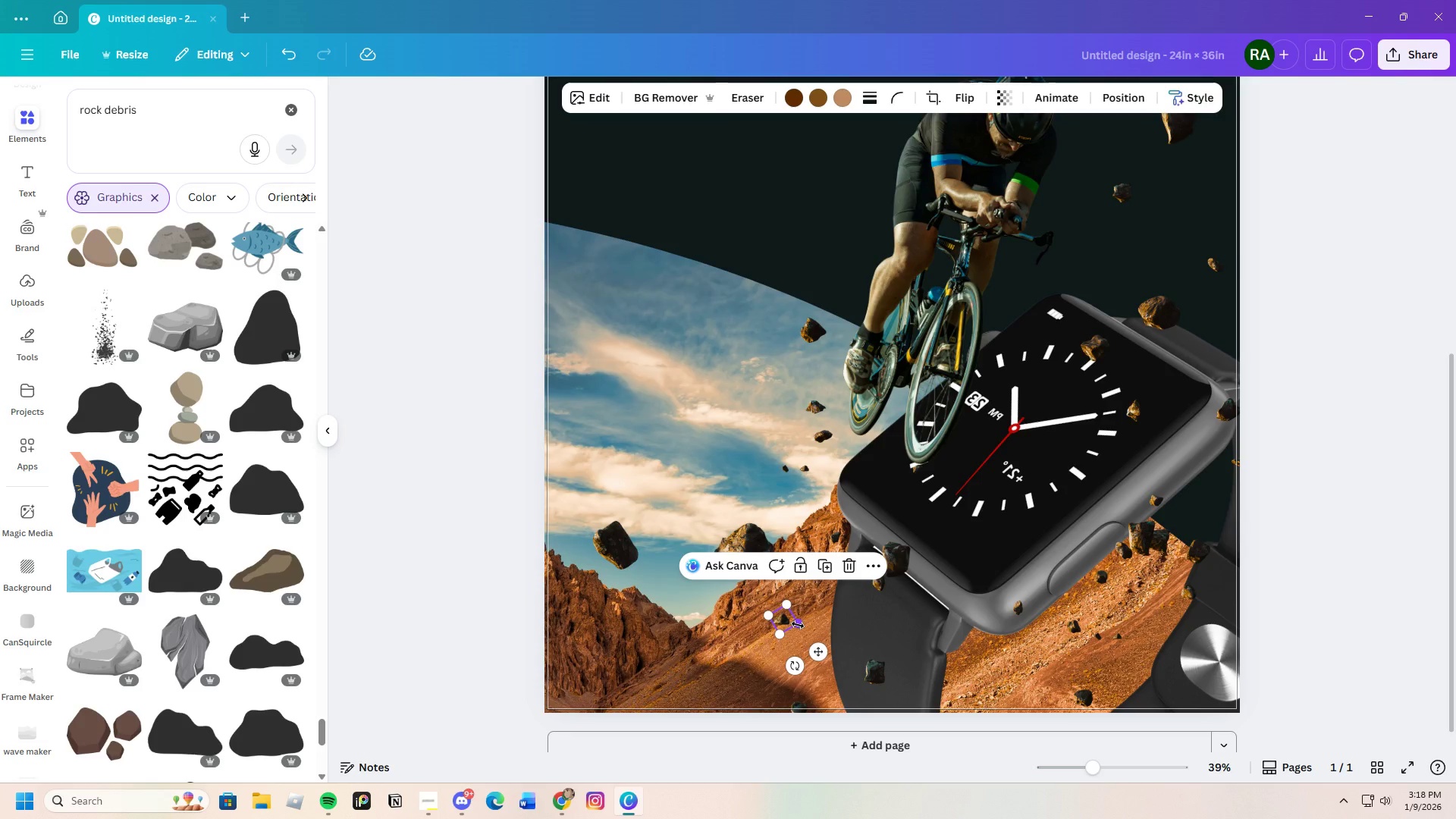 
key(Control+C)
 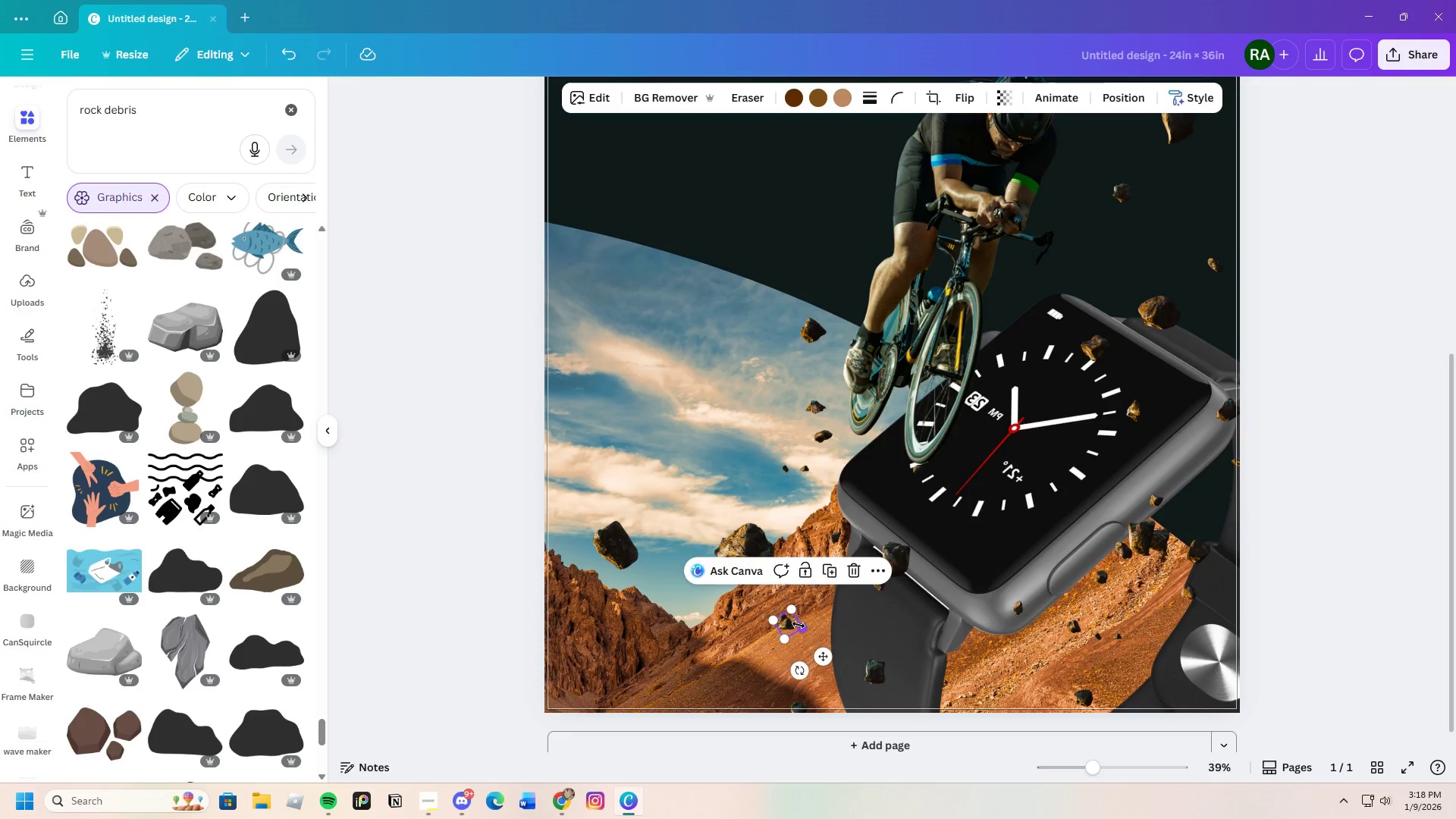 
key(Control+V)
 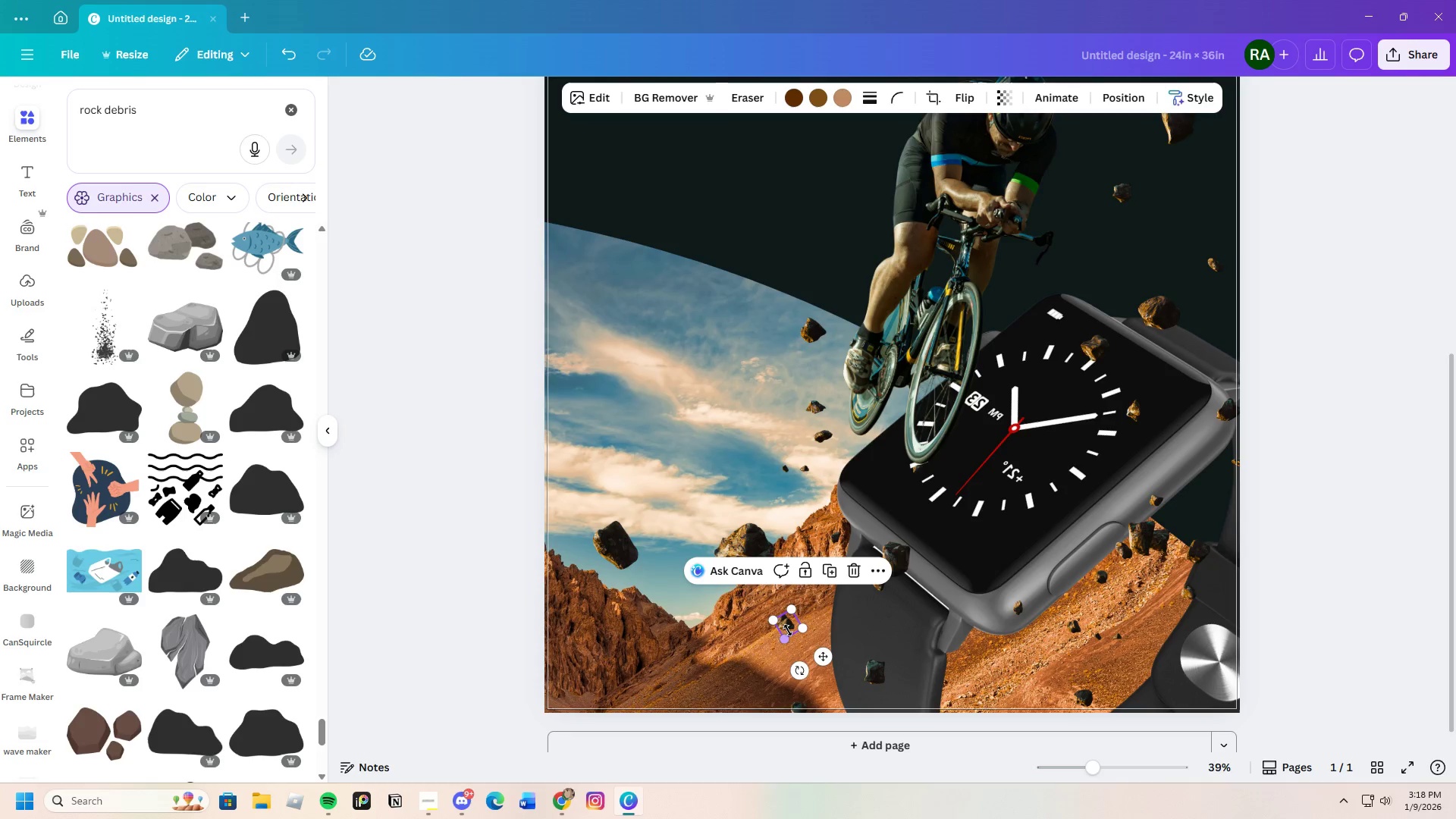 
left_click_drag(start_coordinate=[788, 629], to_coordinate=[758, 394])
 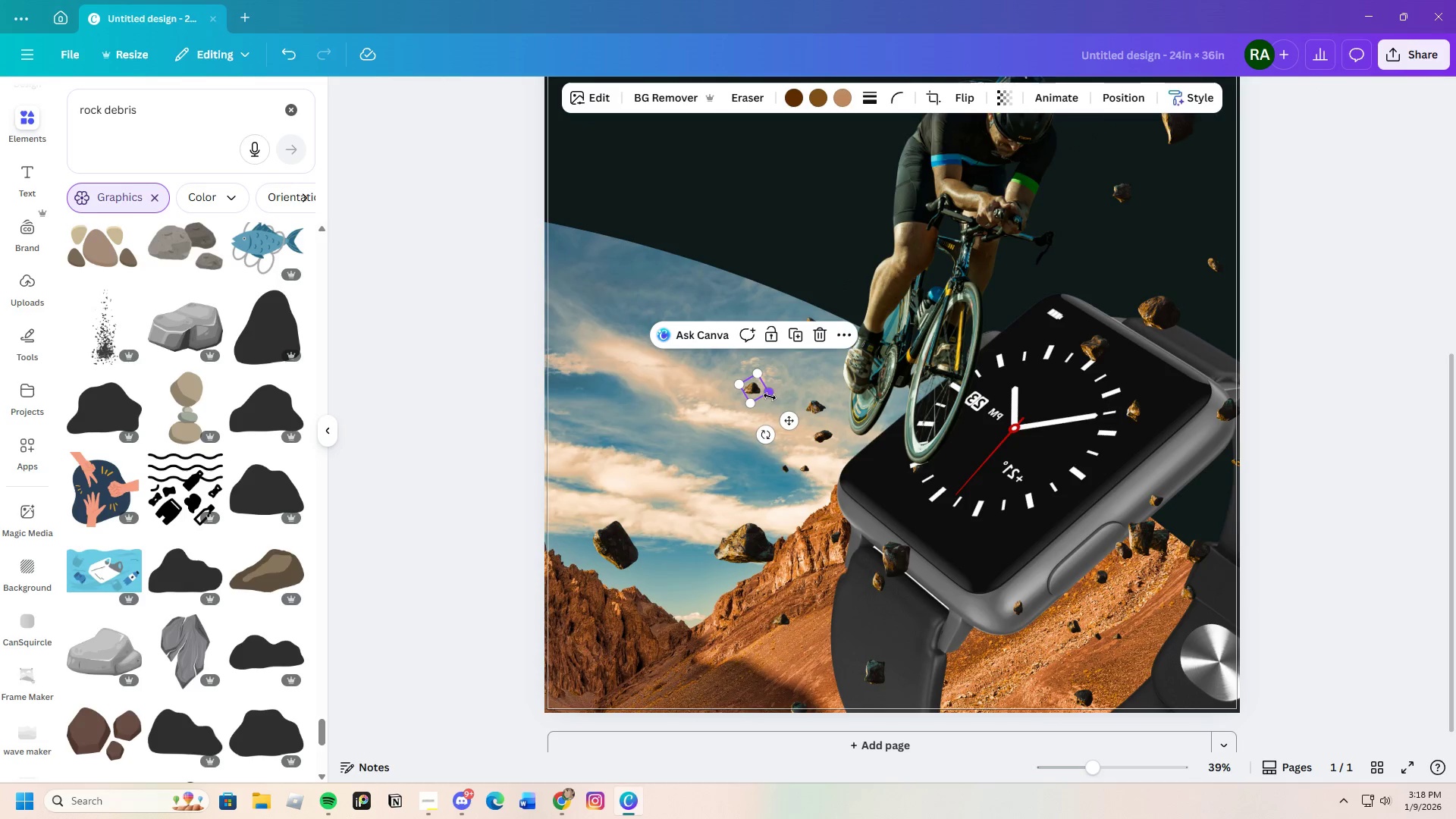 
left_click_drag(start_coordinate=[770, 396], to_coordinate=[756, 394])
 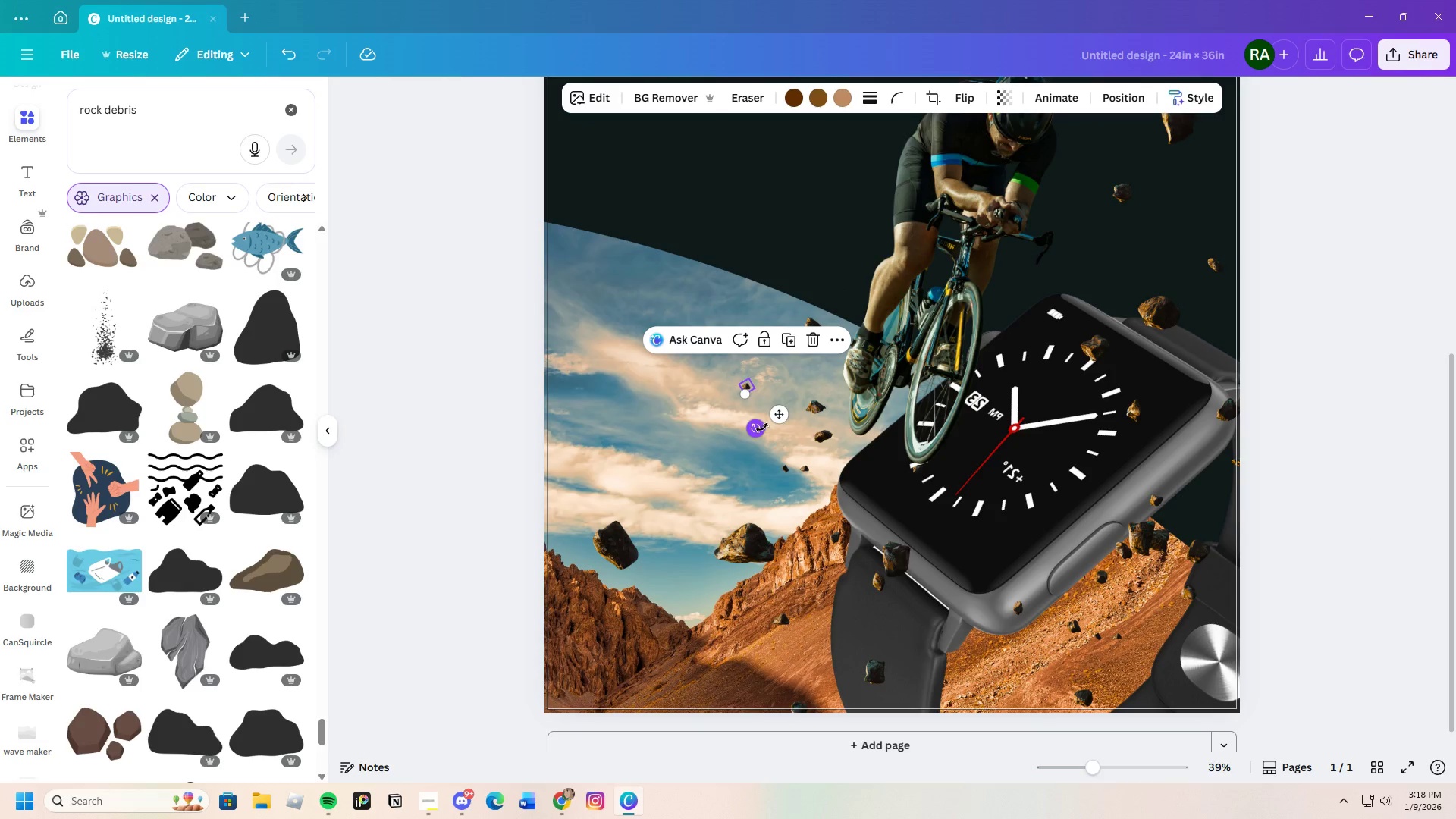 
key(Control+C)
 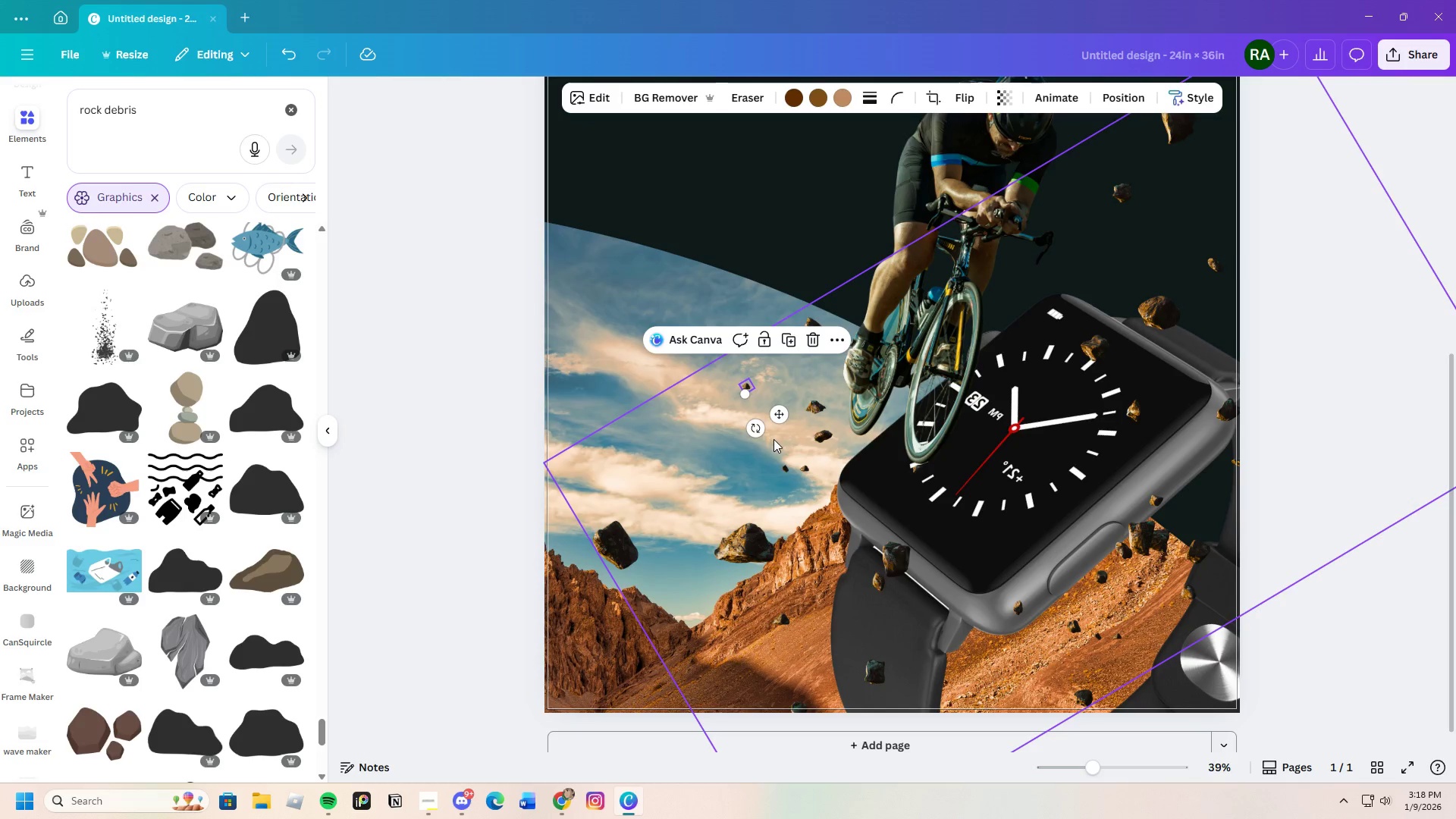 
key(Control+V)
 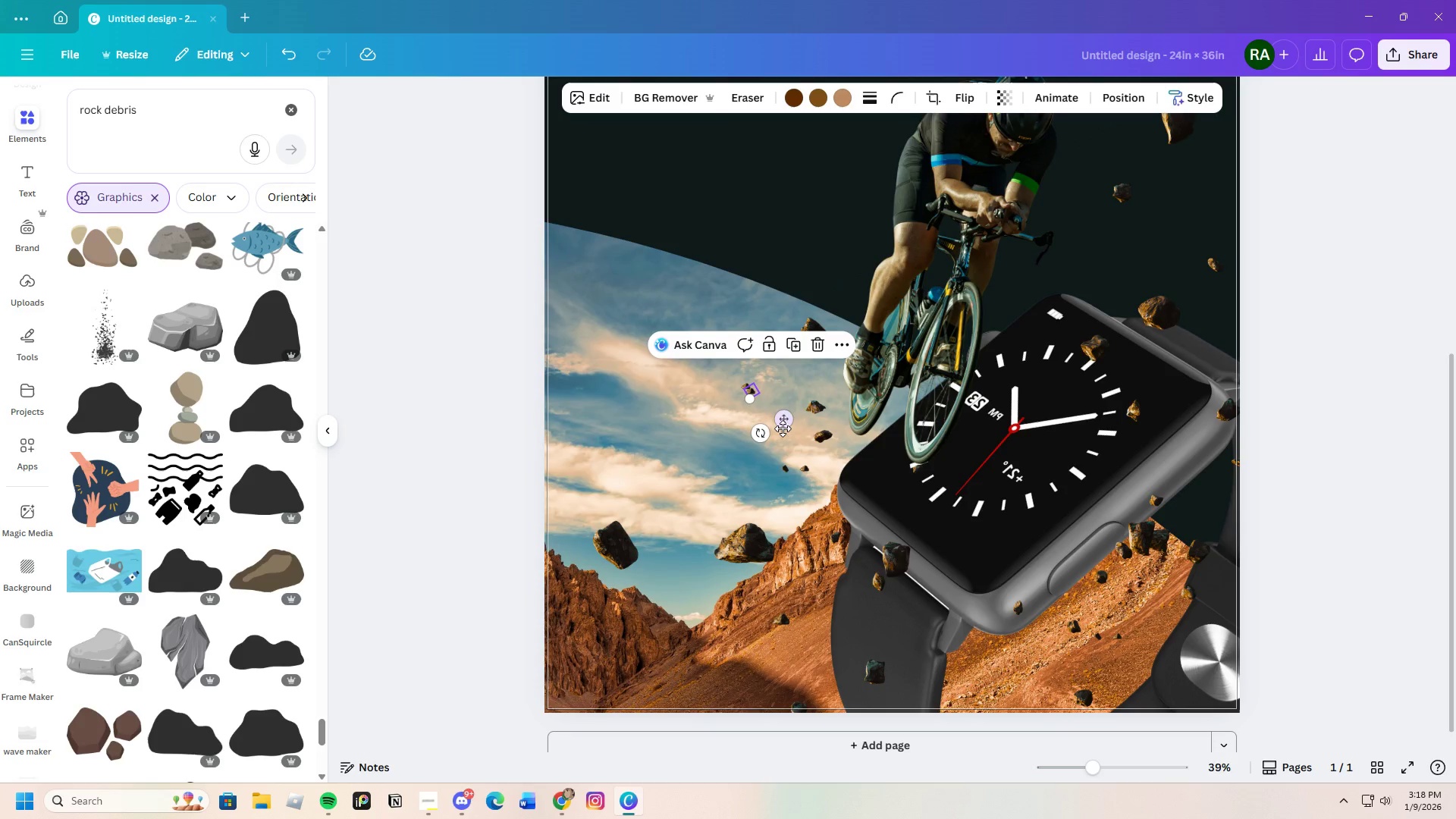 
left_click_drag(start_coordinate=[786, 426], to_coordinate=[805, 431])
 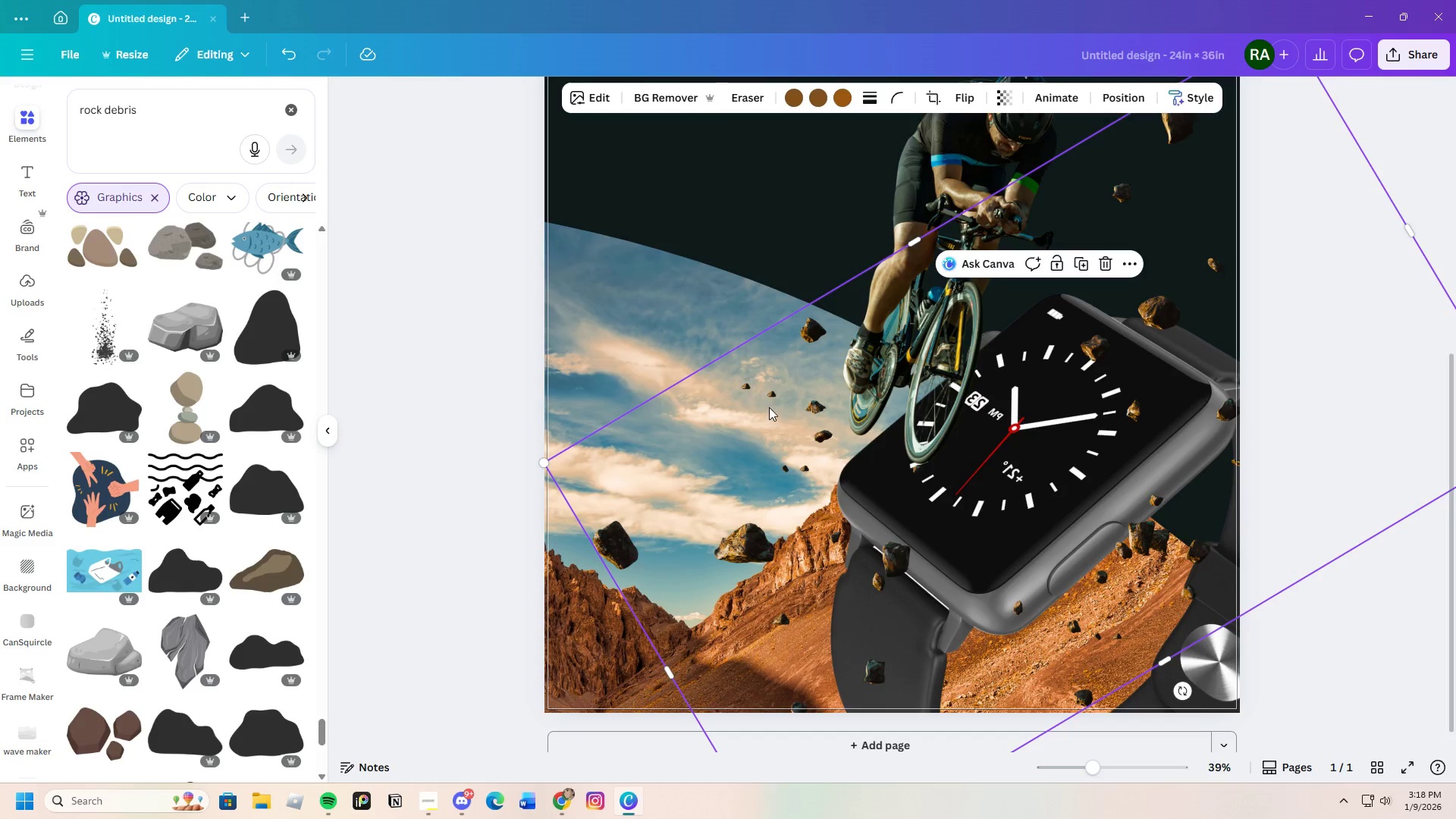 
left_click([770, 400])
 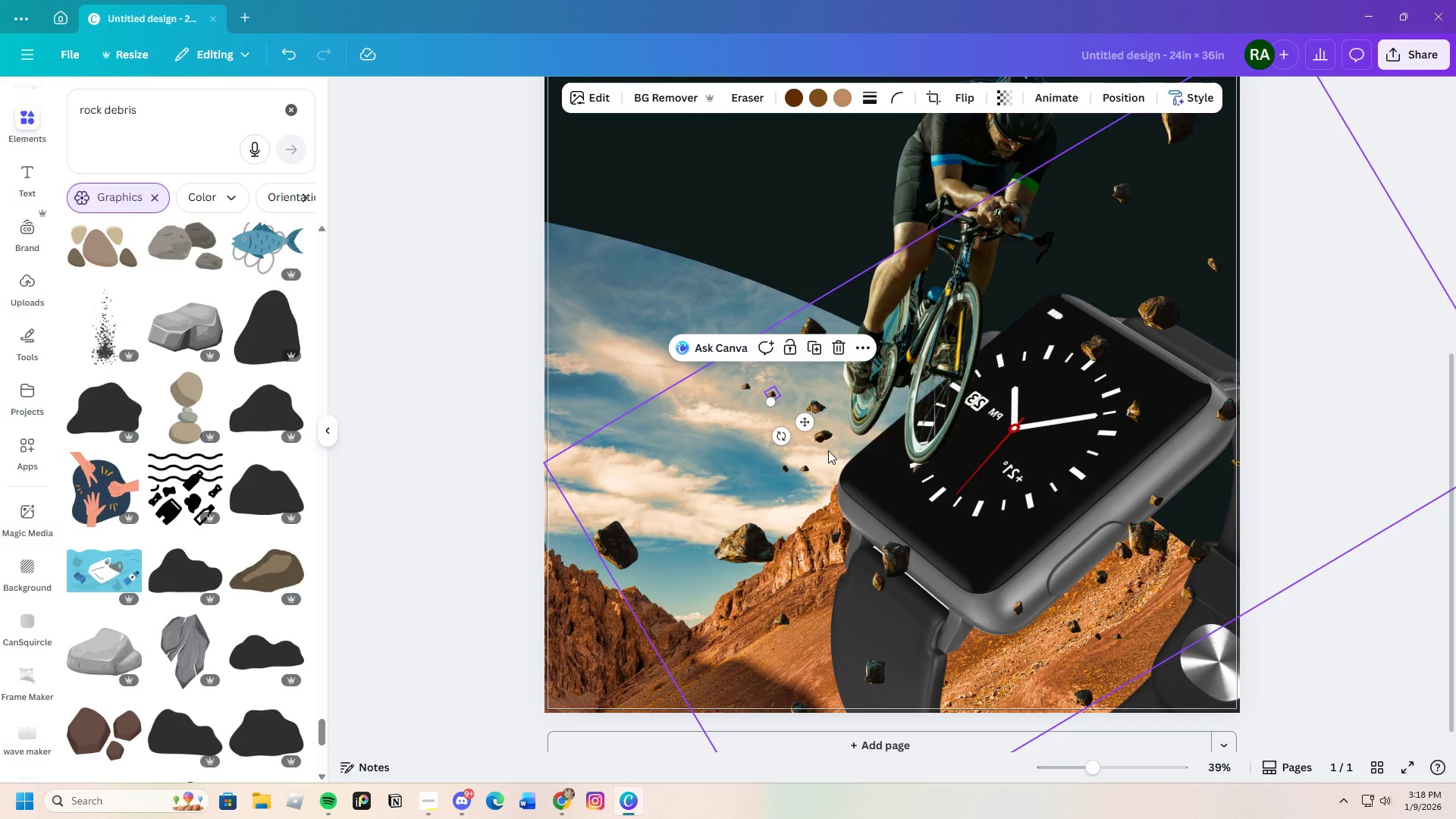 
key(Control+X)
 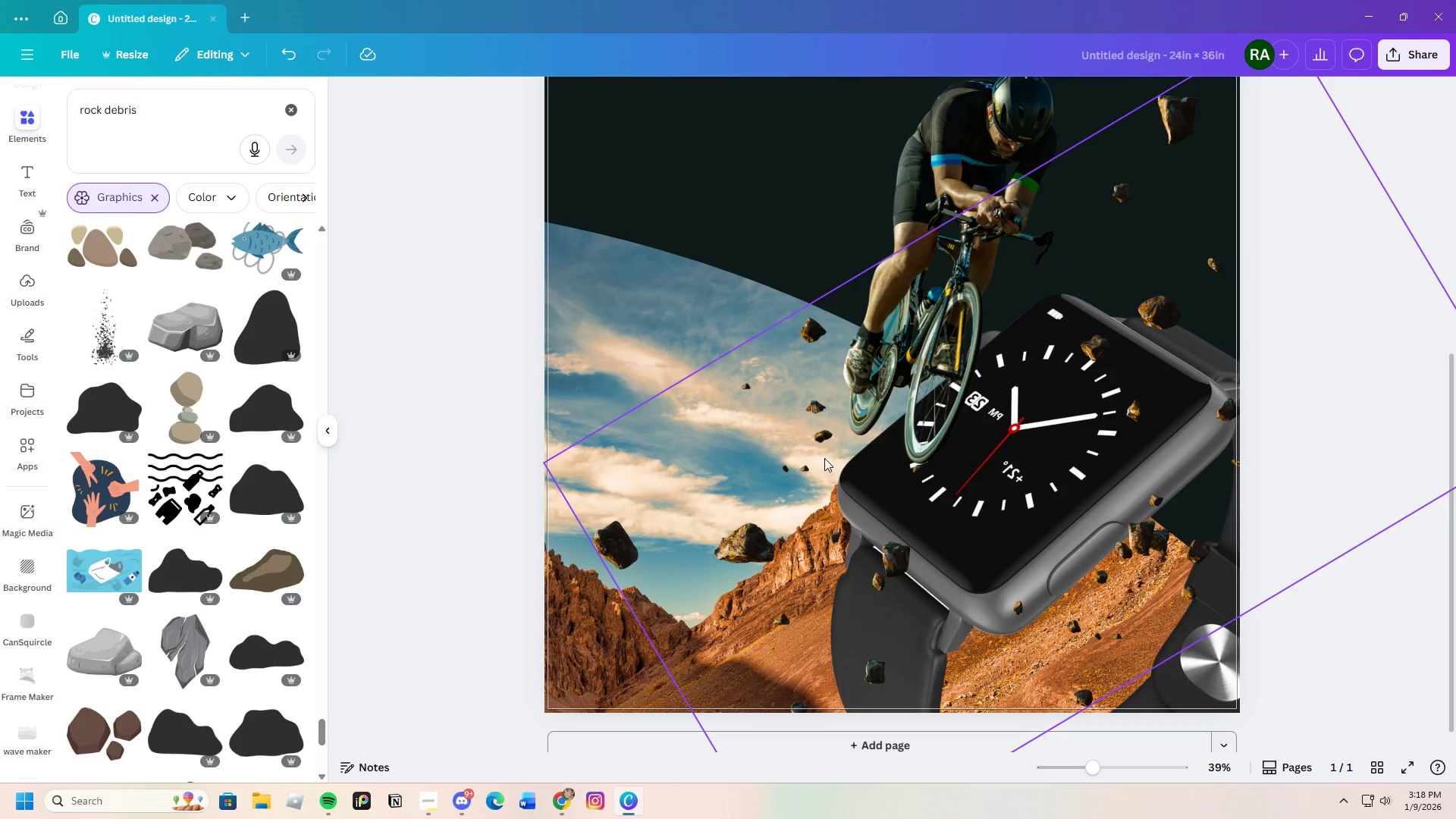 
key(Control+C)
 